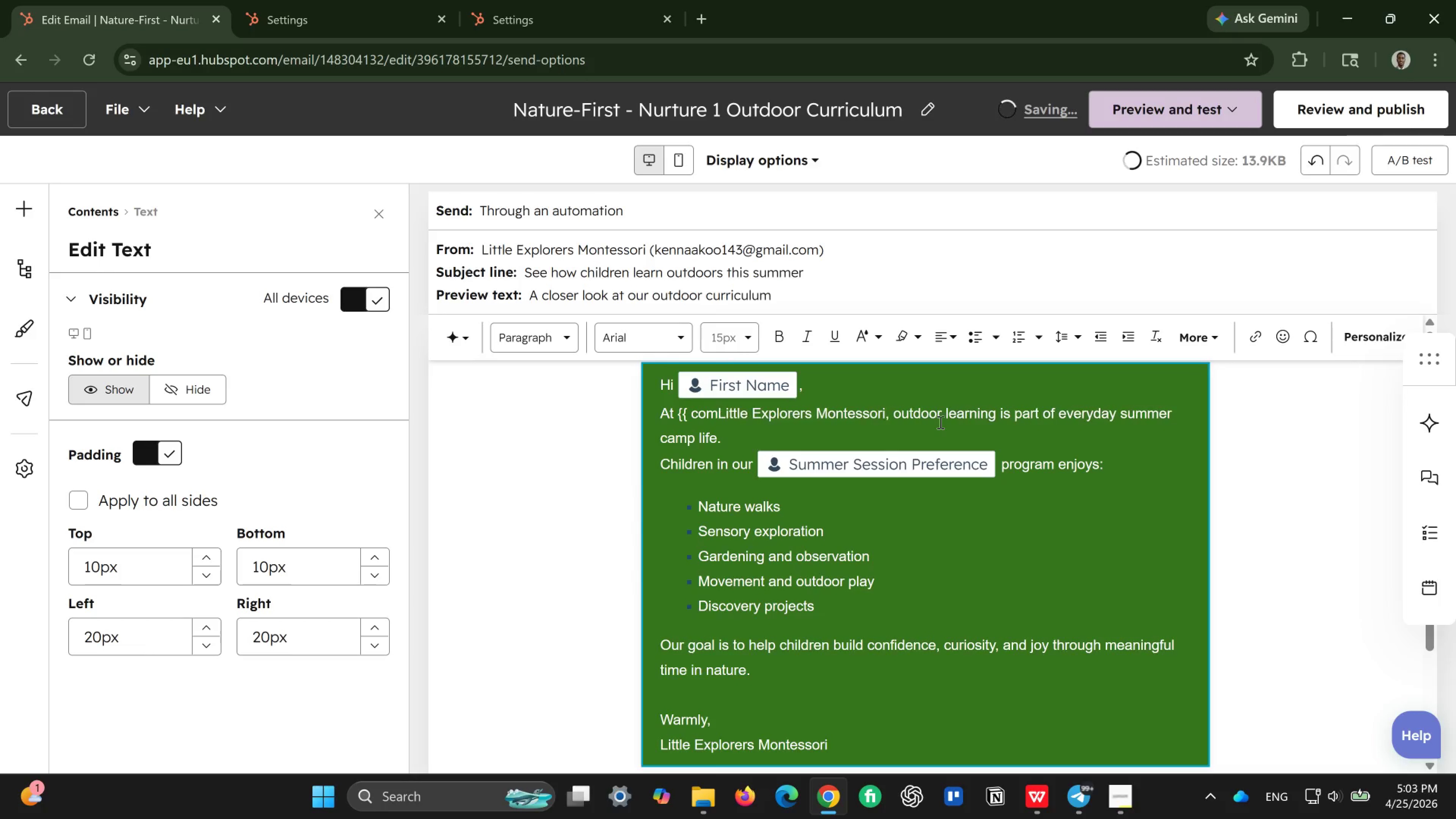 
key(Backspace)
 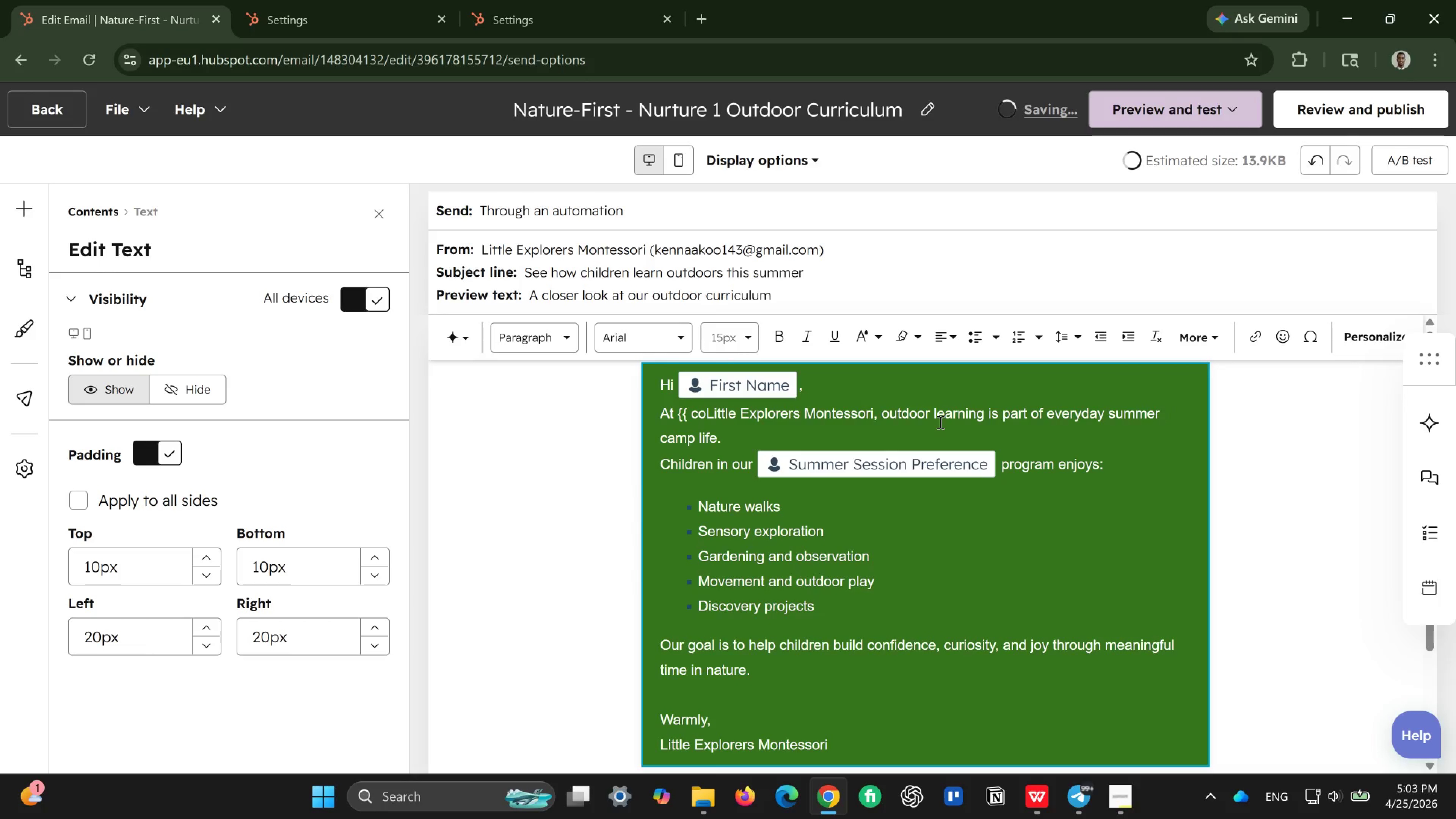 
key(Backspace)
 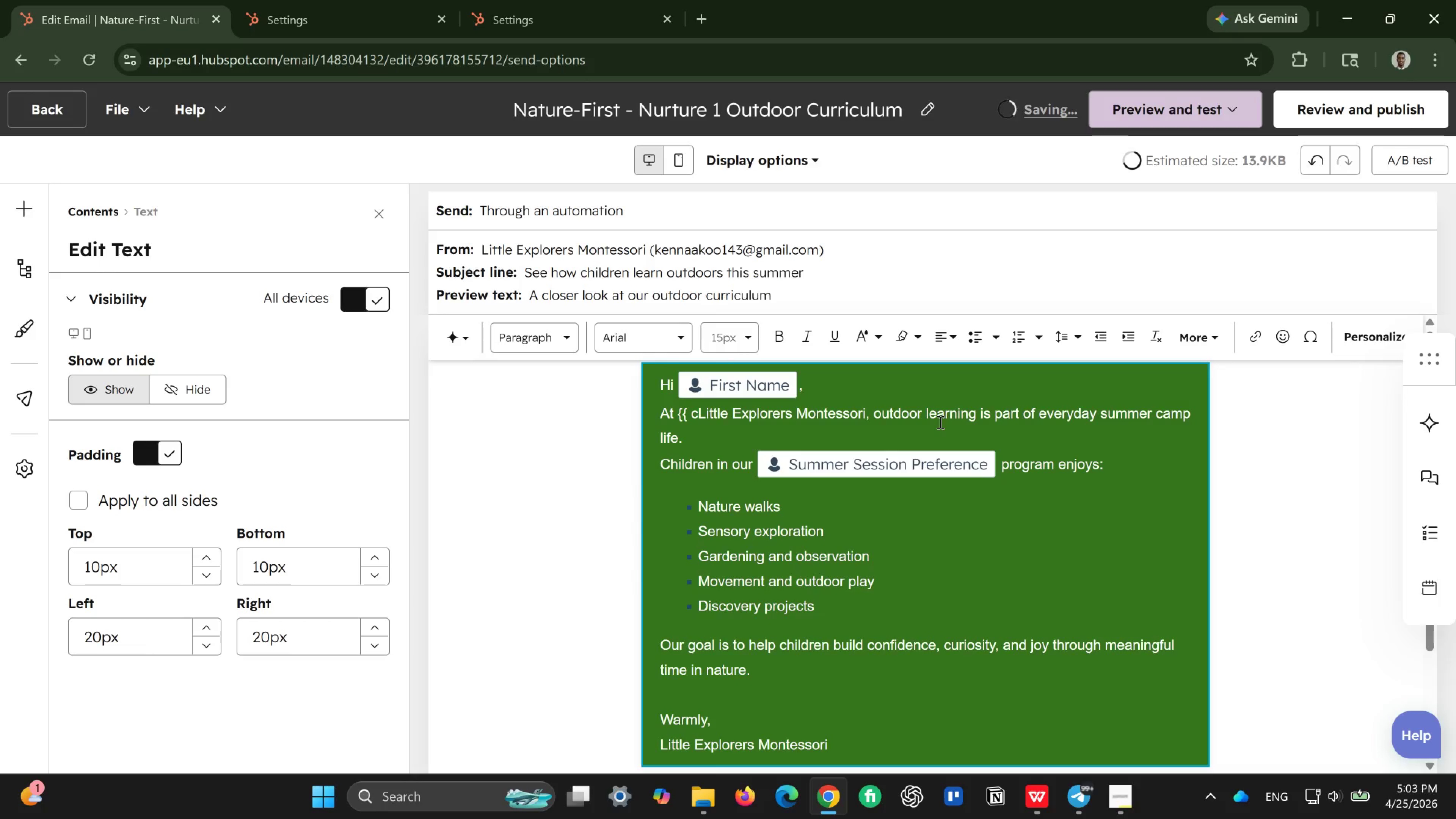 
key(Backspace)
 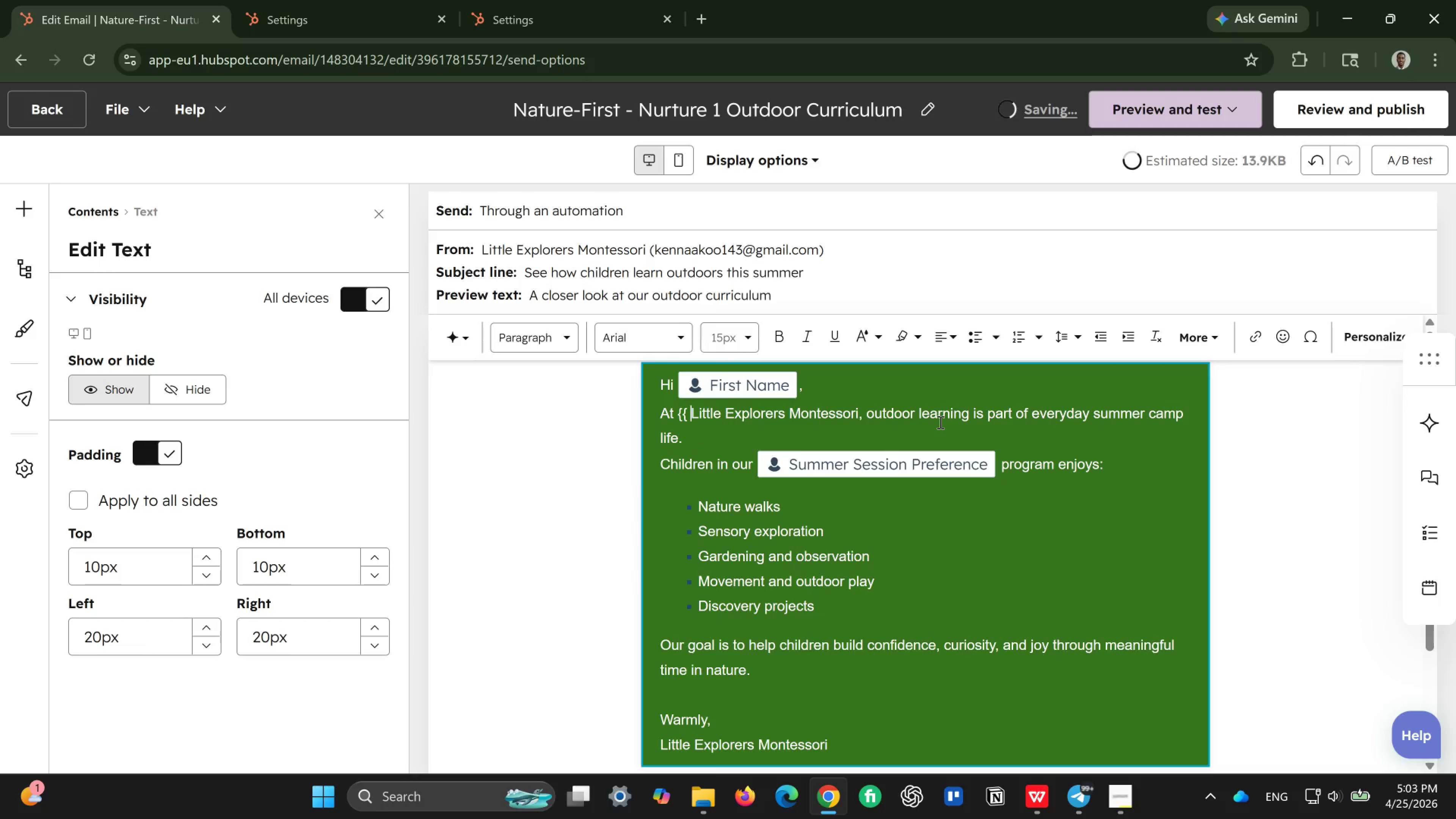 
key(Backspace)
 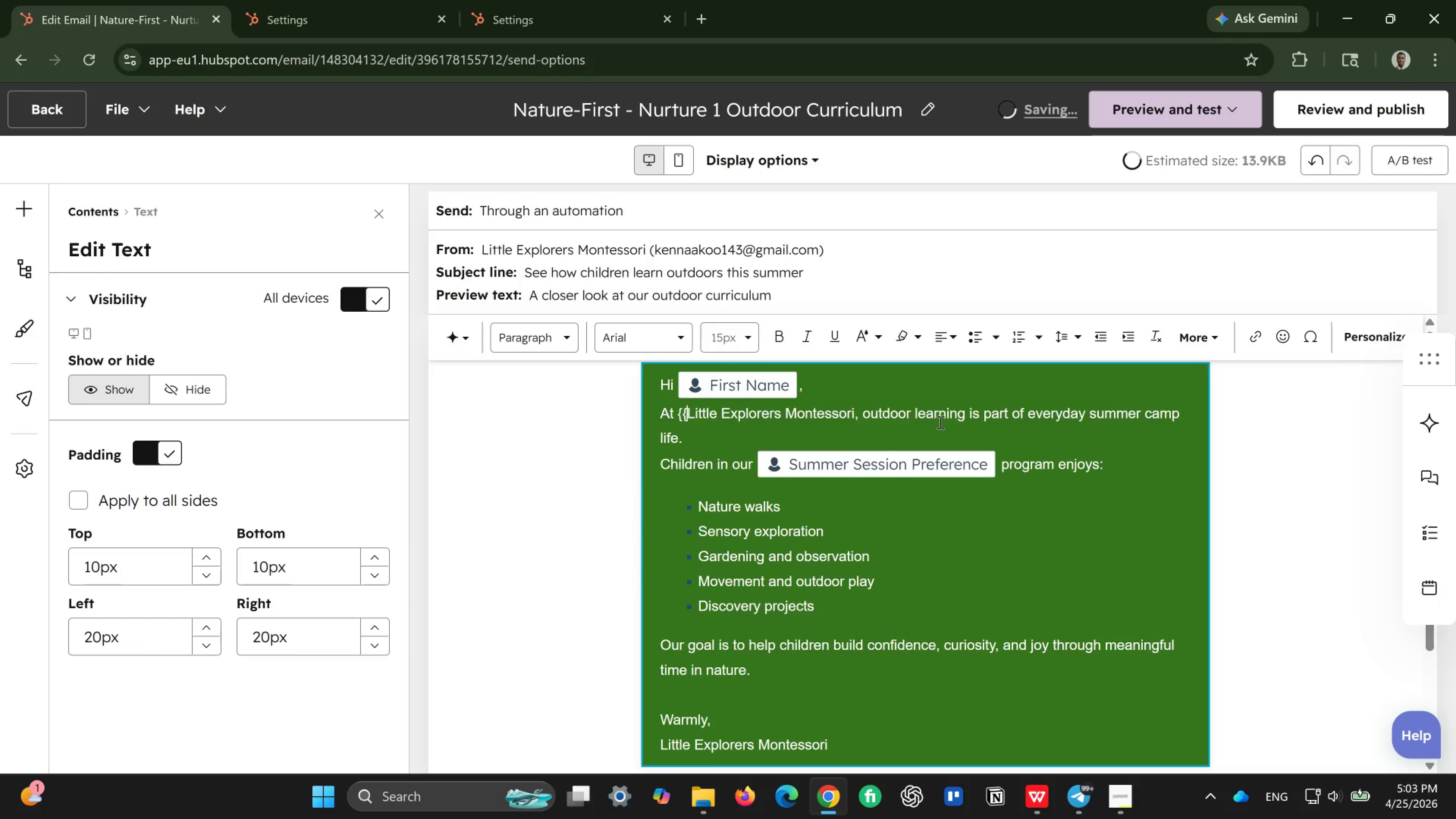 
key(Backspace)
 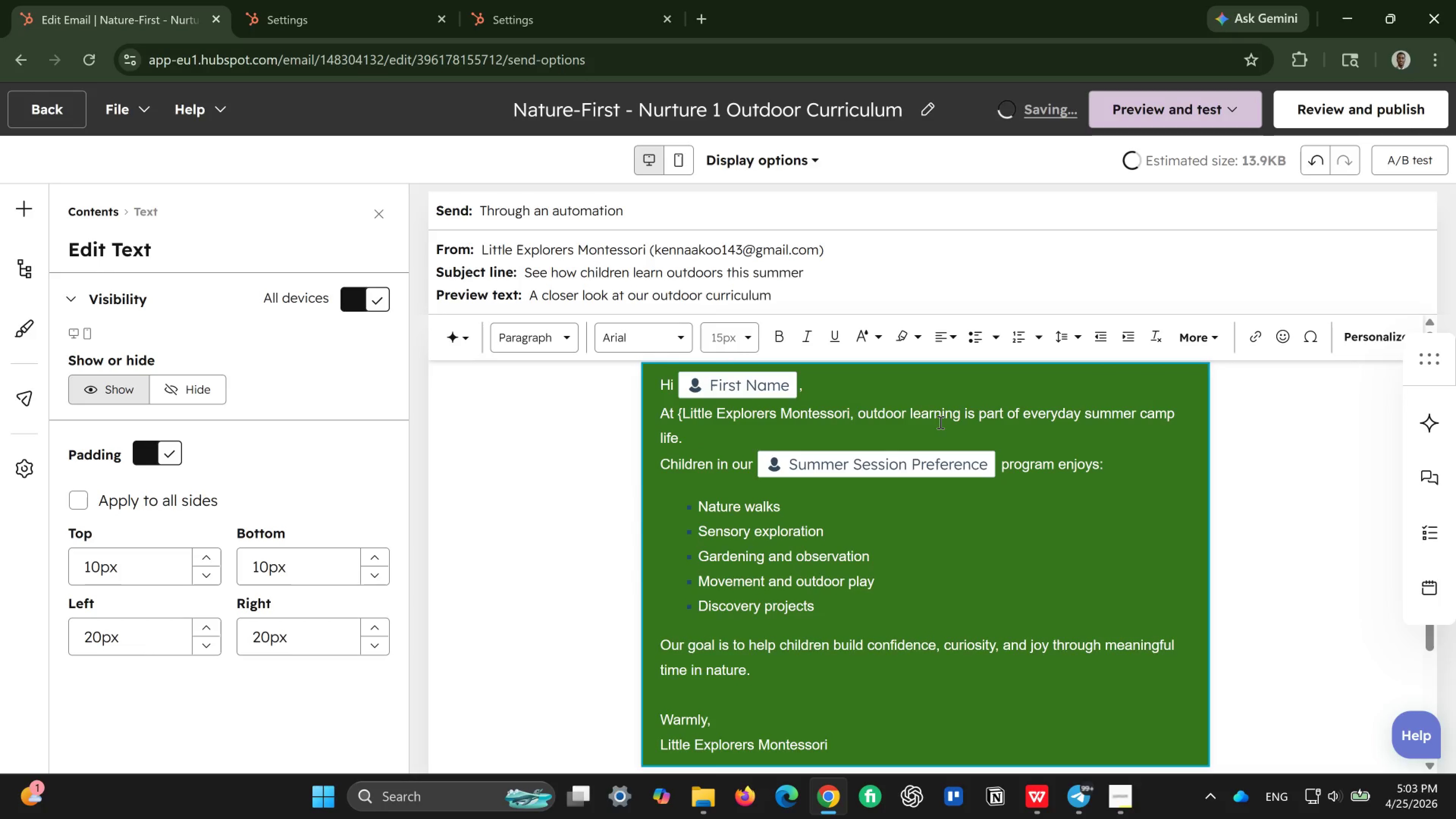 
key(Backspace)
 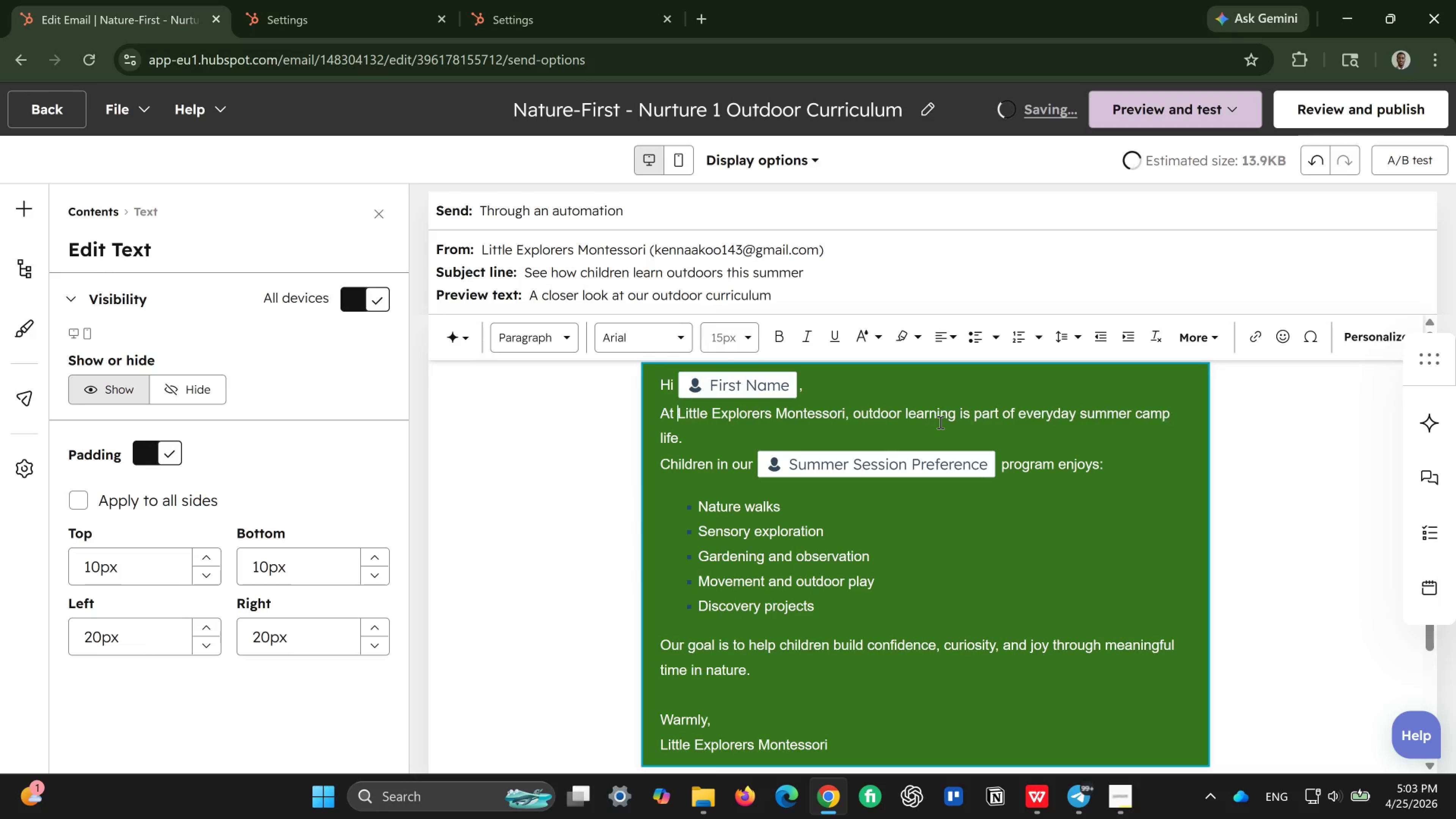 
key(Backspace)
 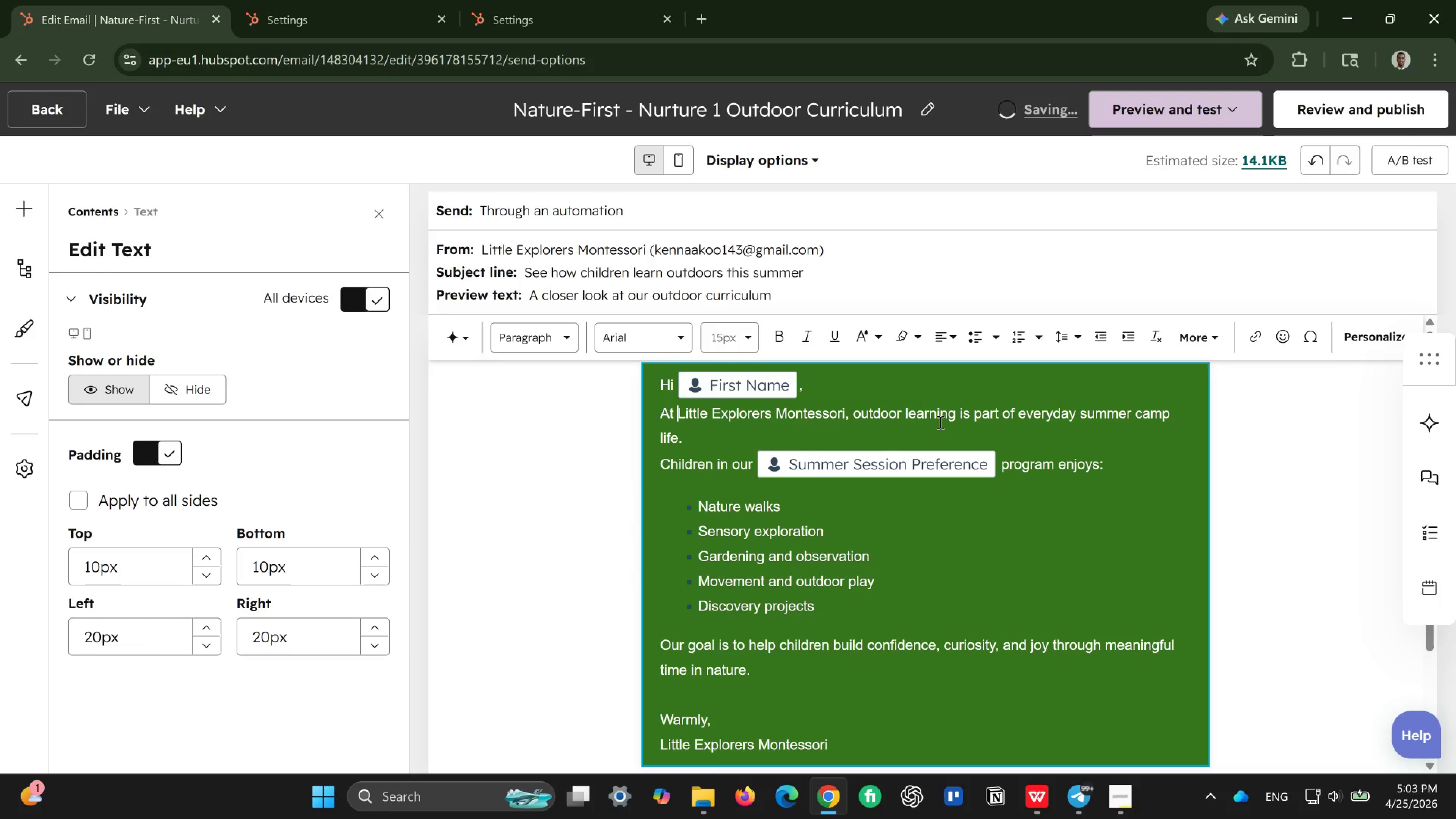 
wait(5.64)
 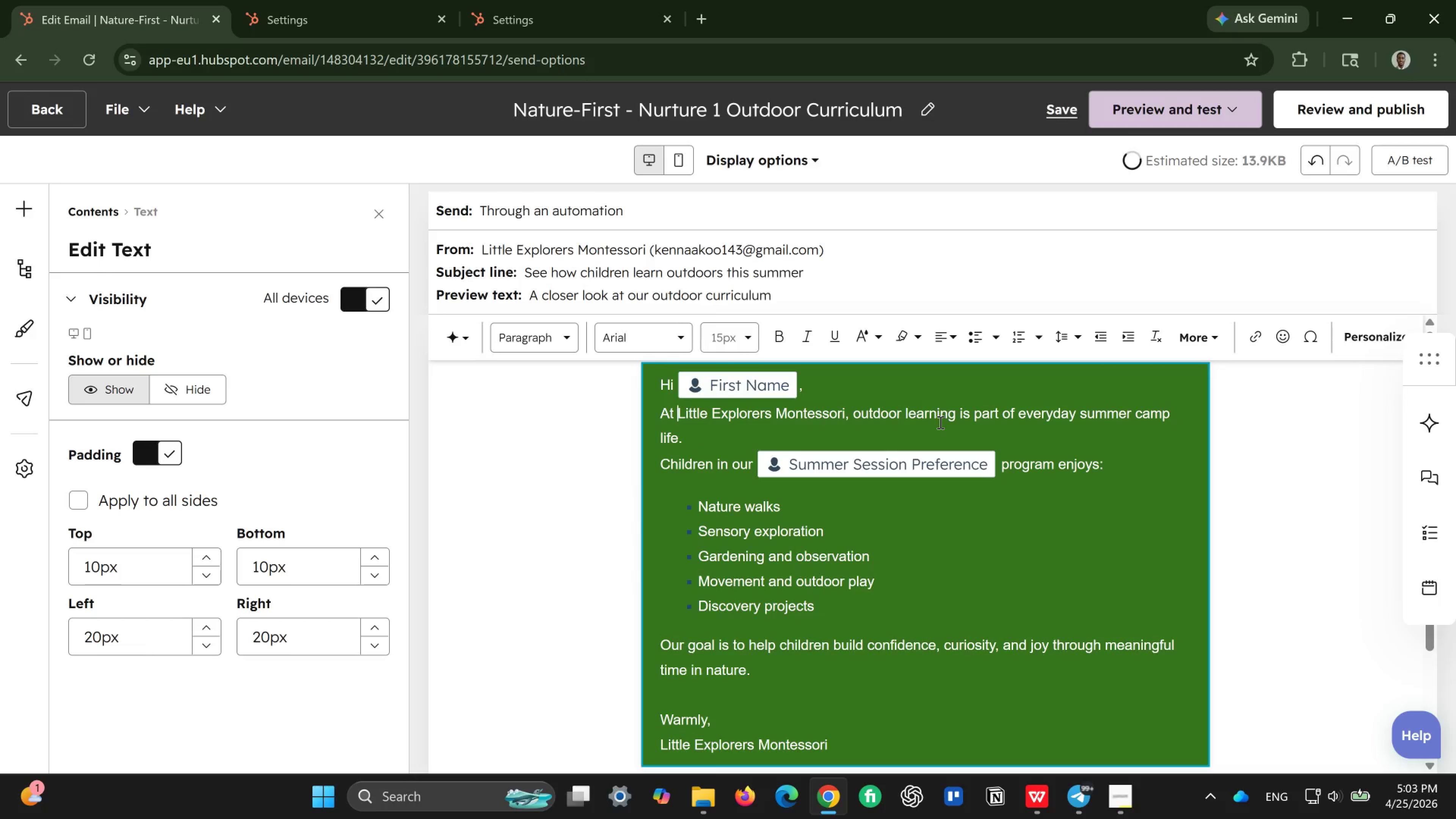 
scroll: coordinate [940, 422], scroll_direction: none, amount: 0.0
 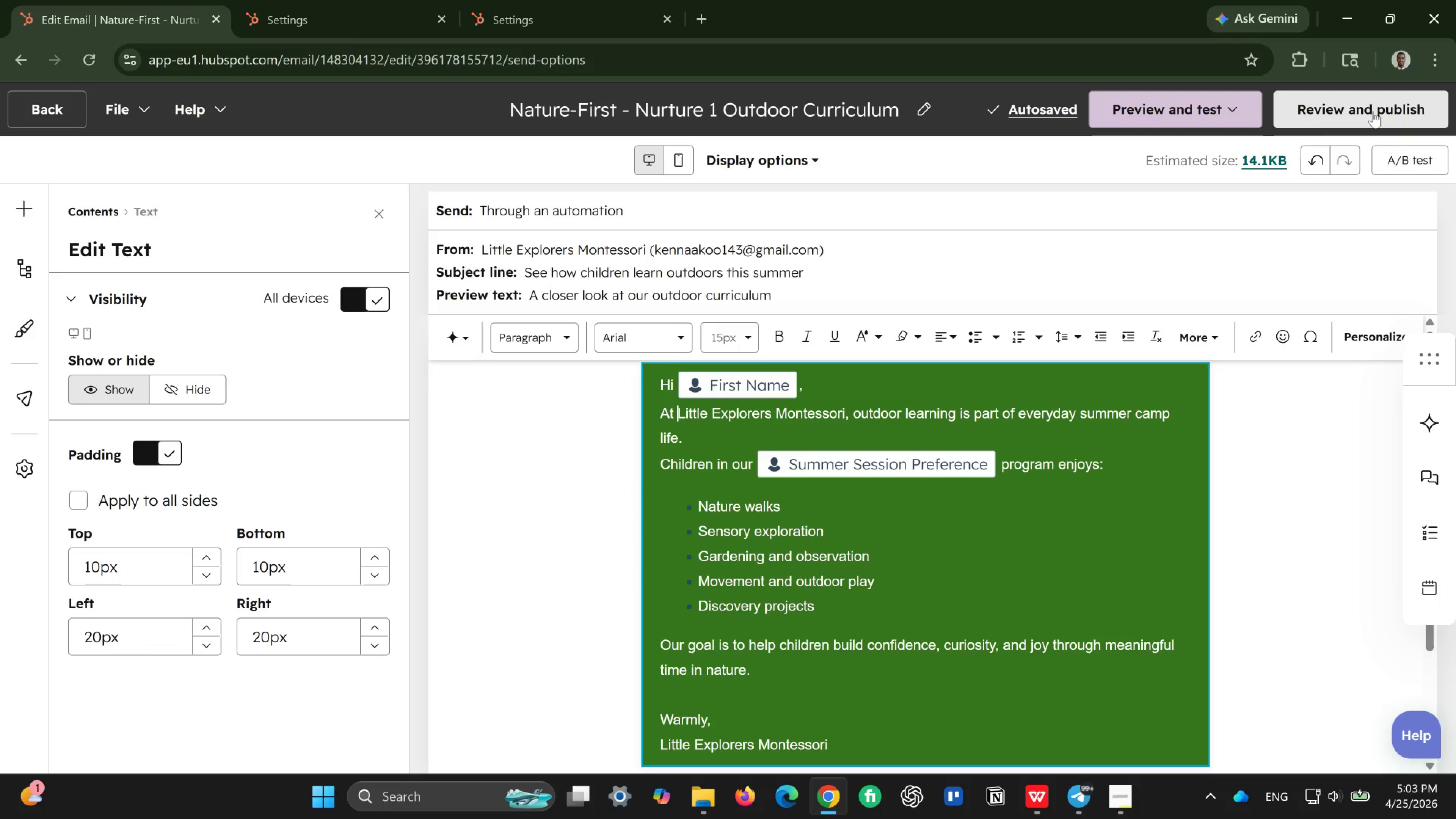 
left_click([1373, 111])
 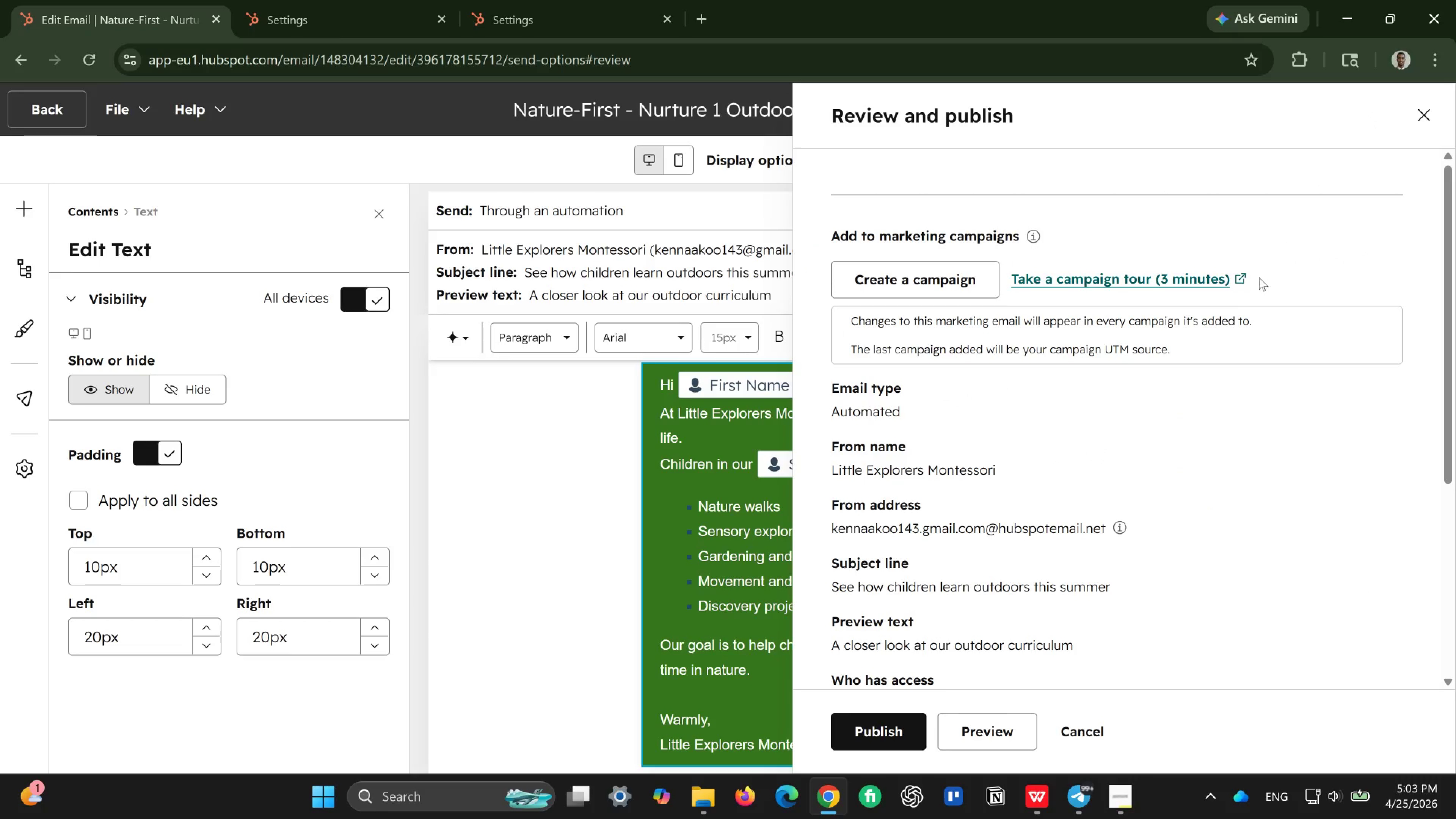 
scroll: coordinate [1186, 371], scroll_direction: down, amount: 4.0
 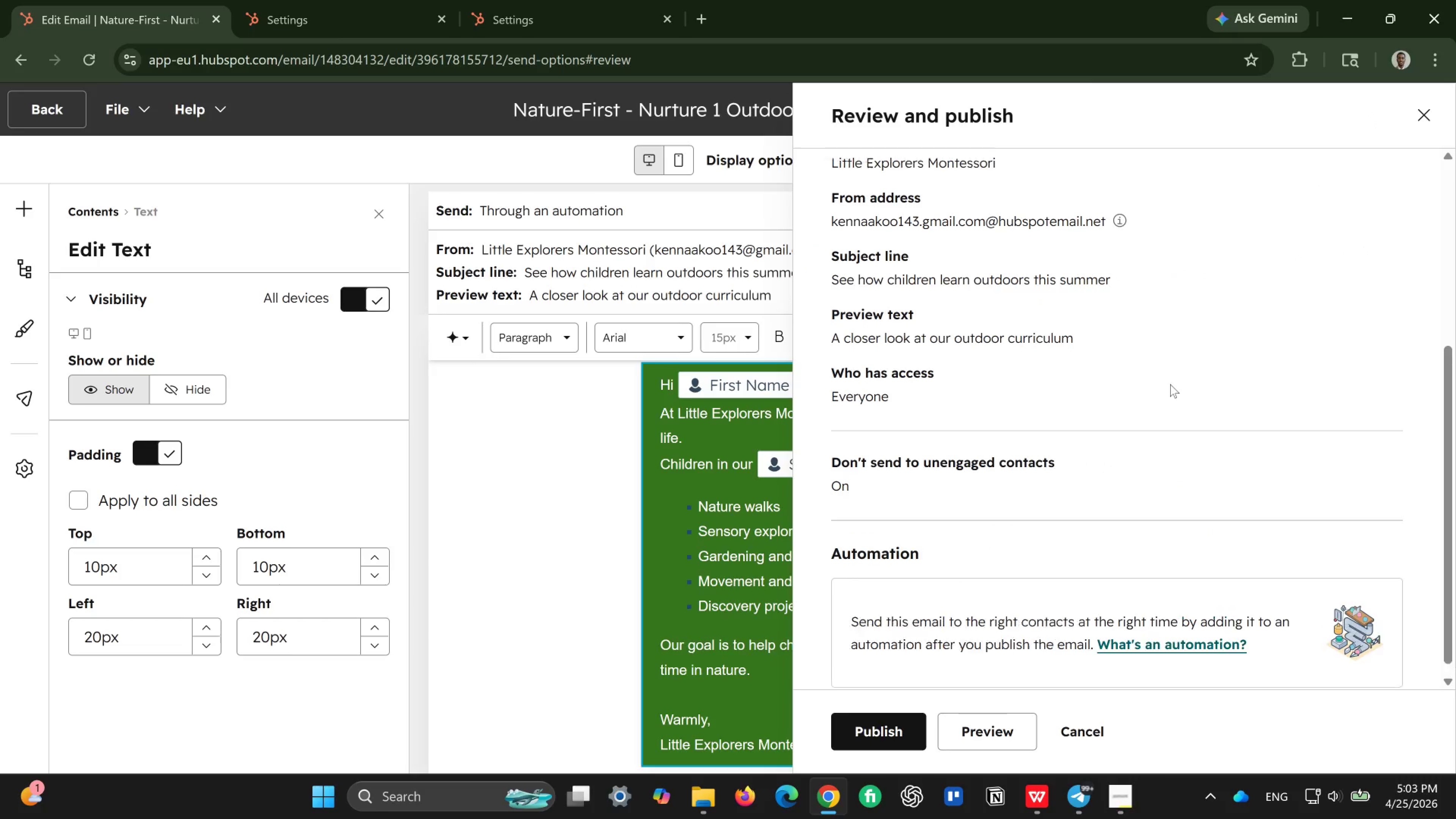 
scroll: coordinate [1170, 384], scroll_direction: up, amount: 4.0
 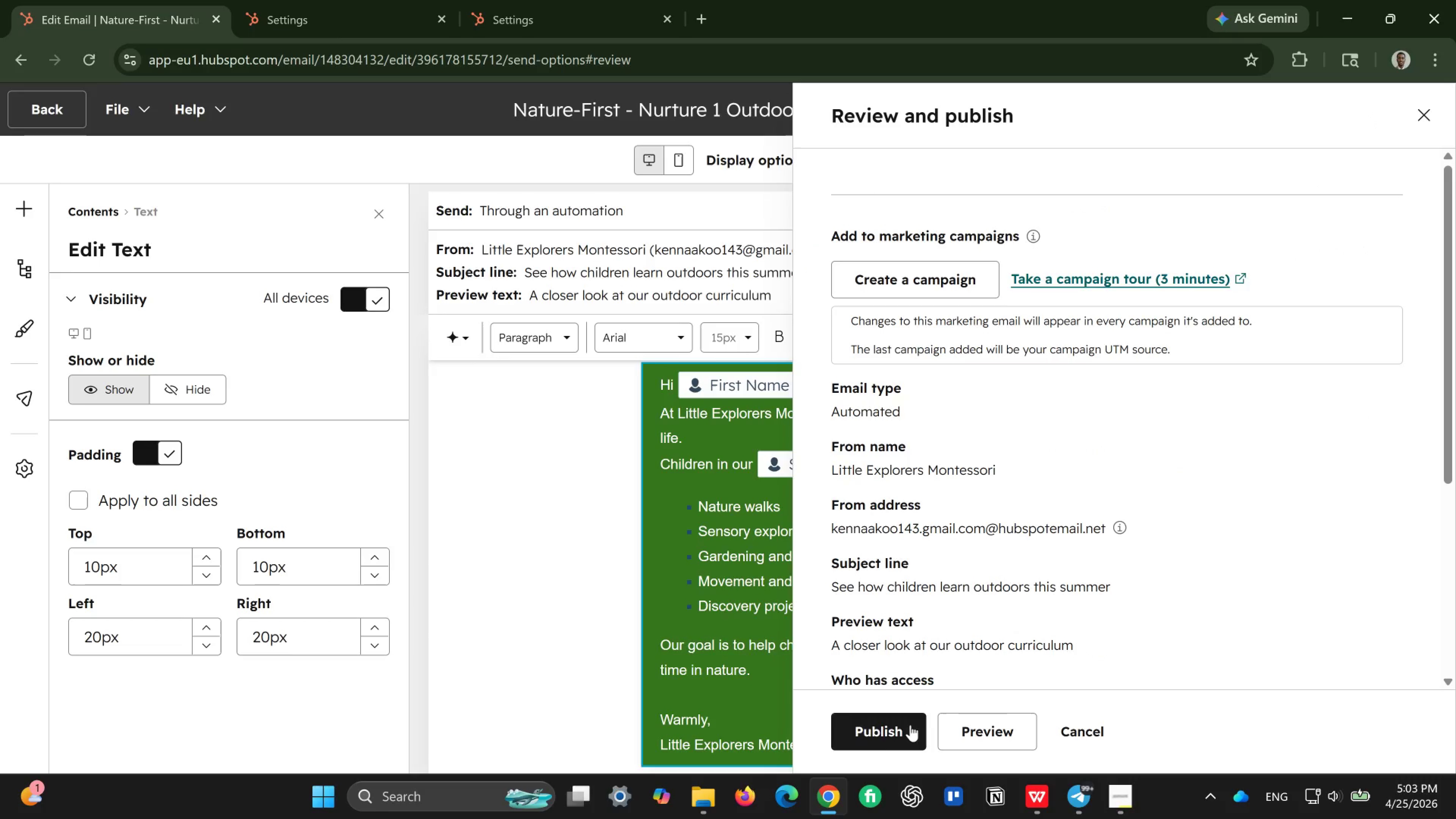 
left_click([883, 729])
 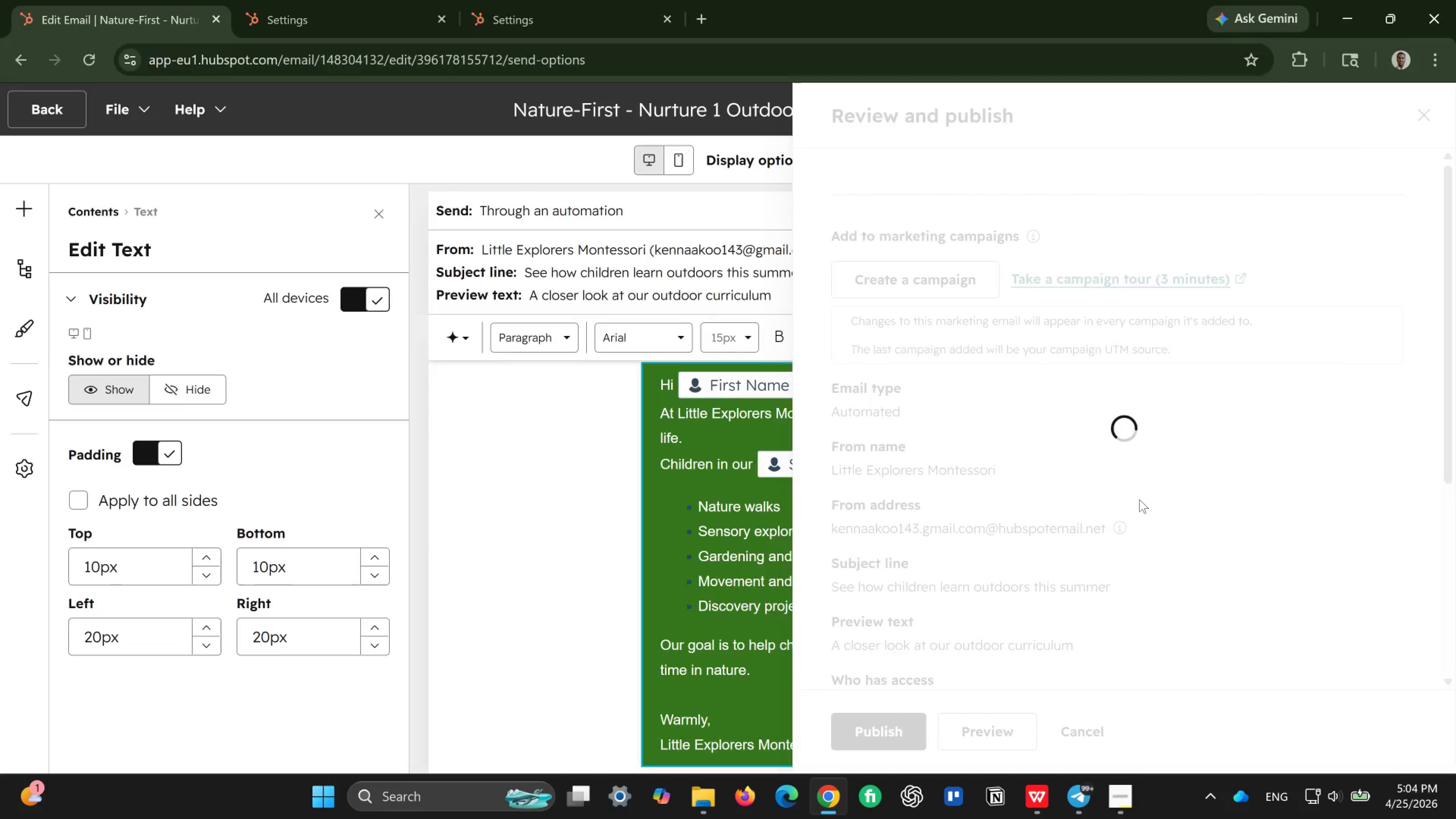 
wait(6.47)
 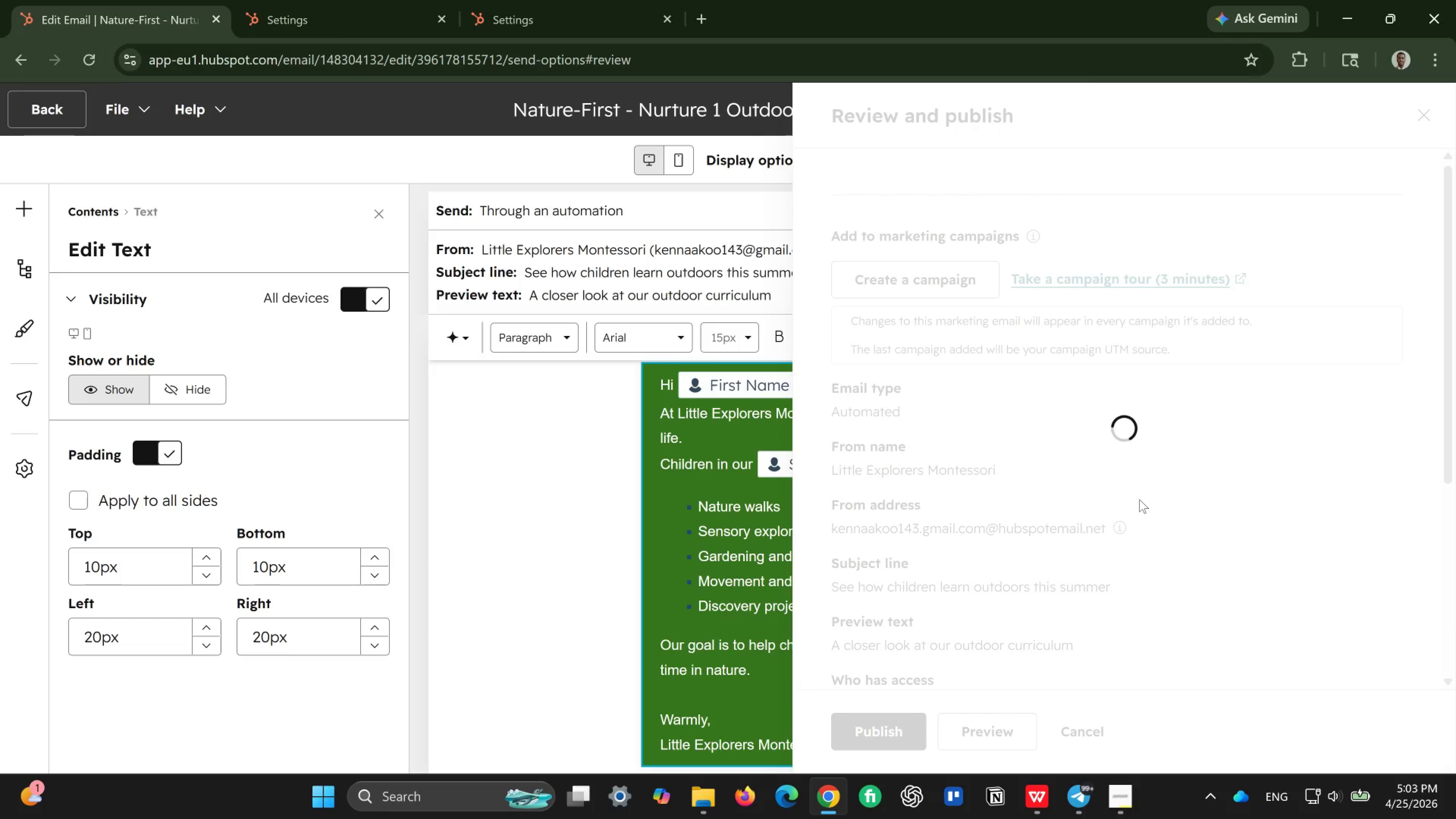 
scroll: coordinate [973, 544], scroll_direction: down, amount: 5.0
 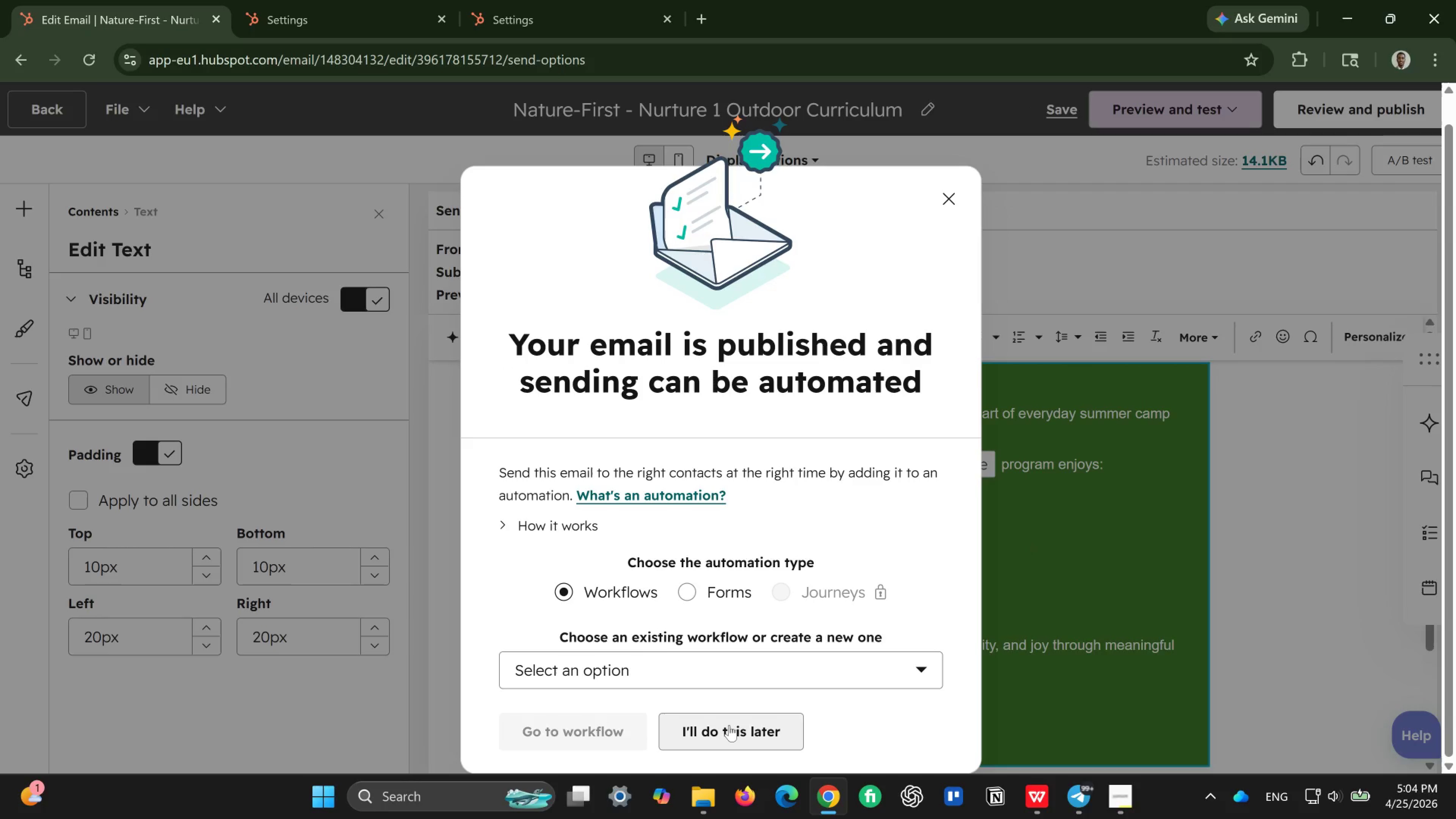 
left_click([729, 725])
 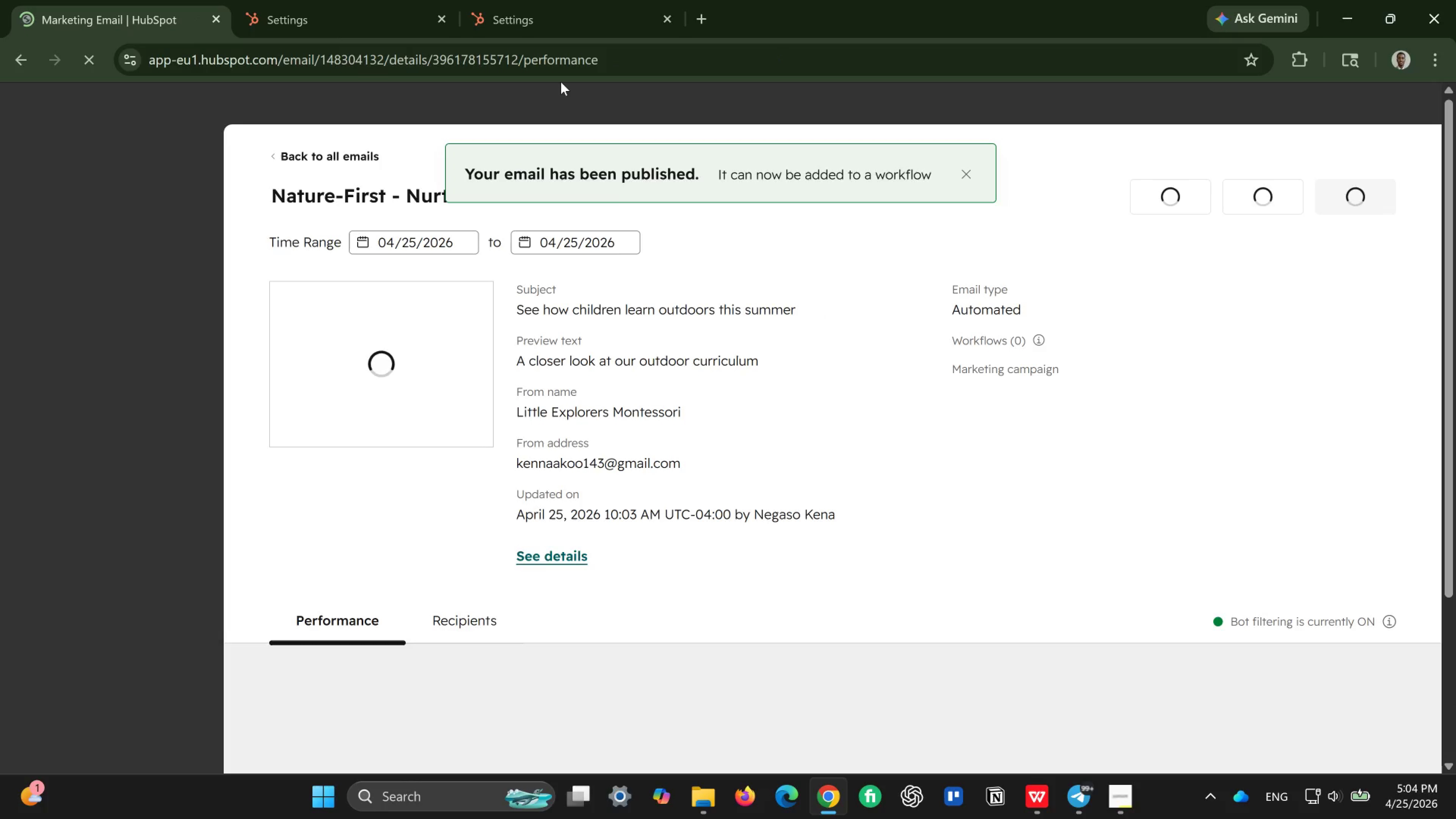 
wait(11.33)
 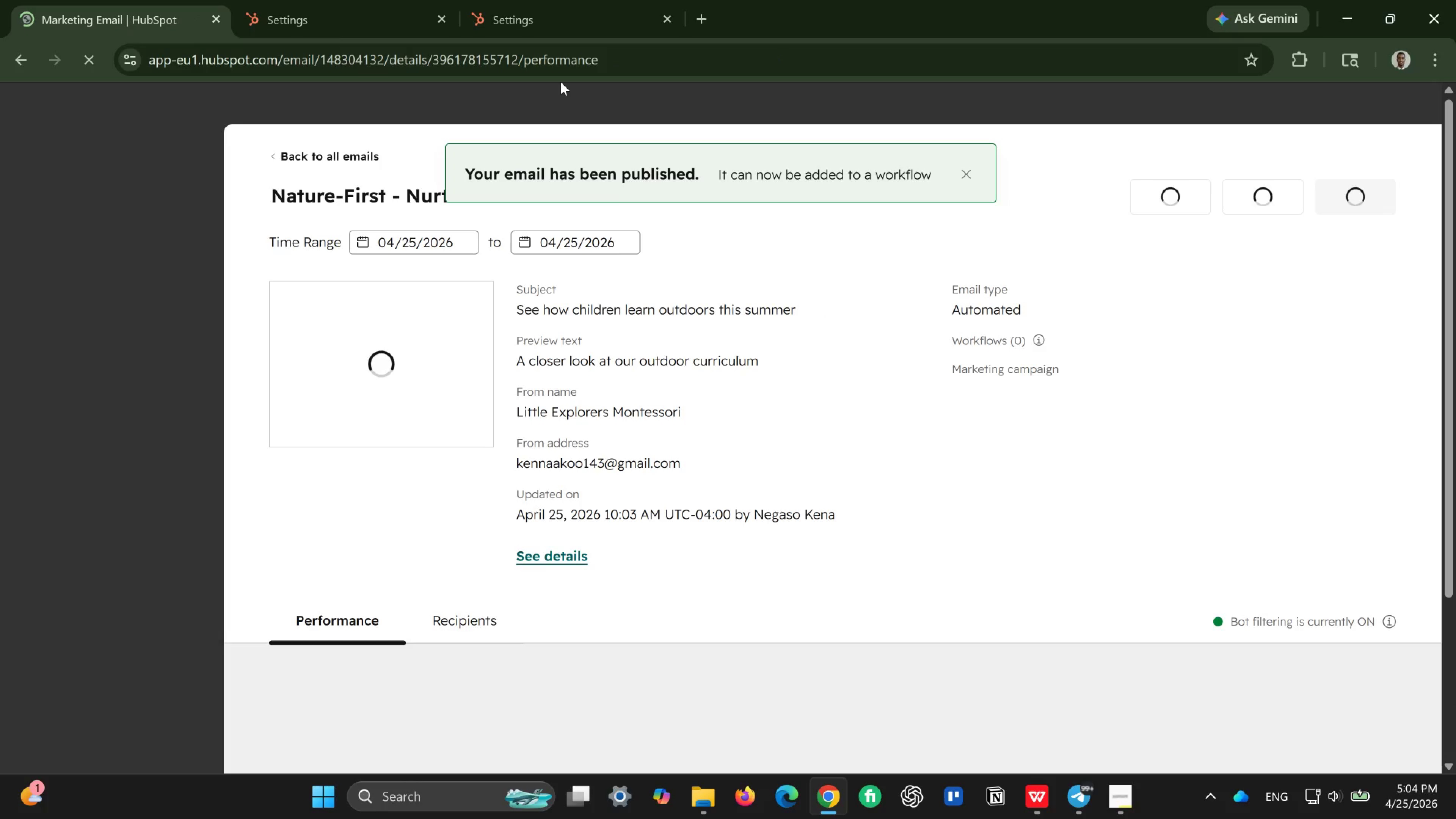 
left_click([1177, 204])
 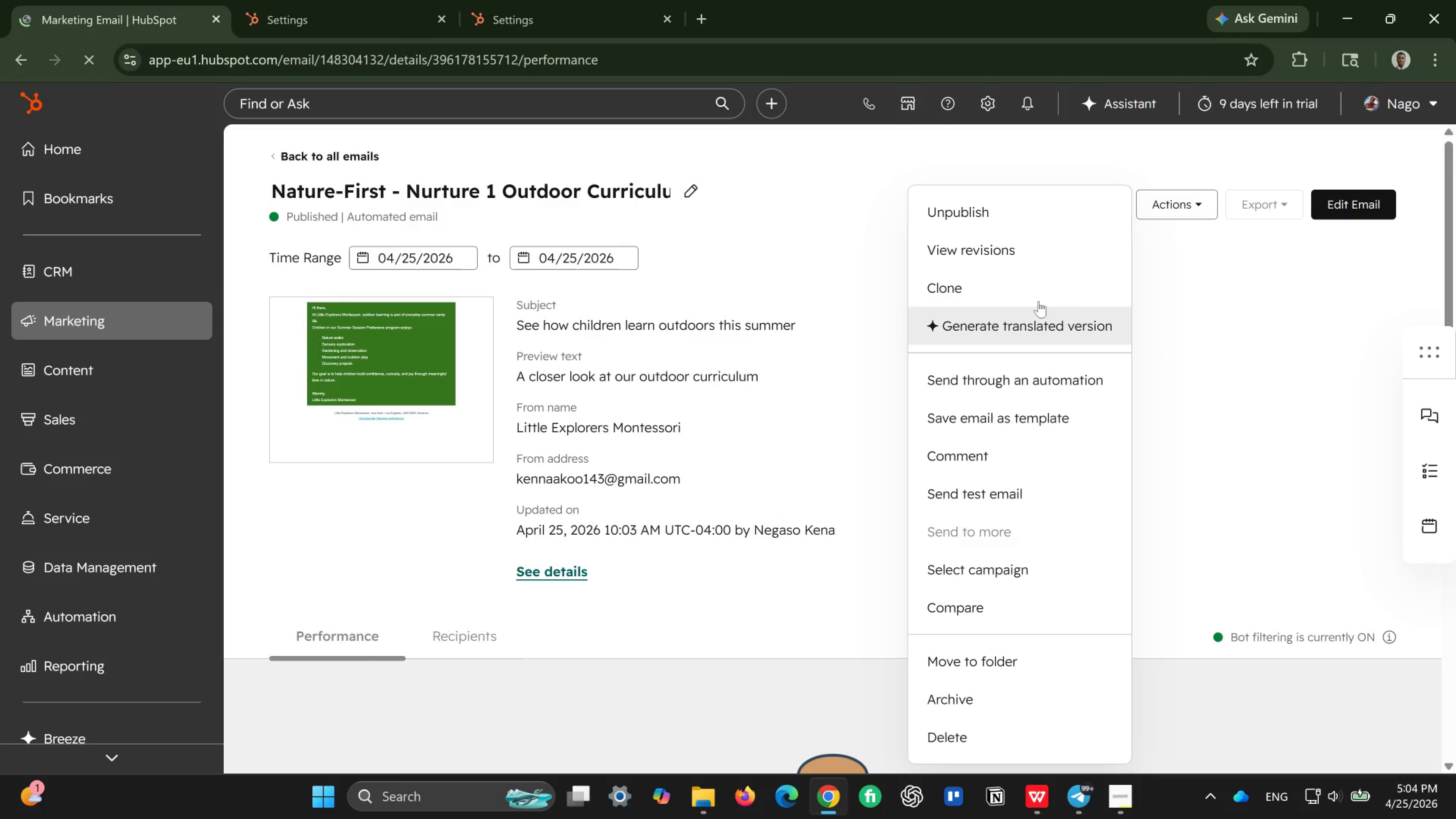 
left_click([968, 292])
 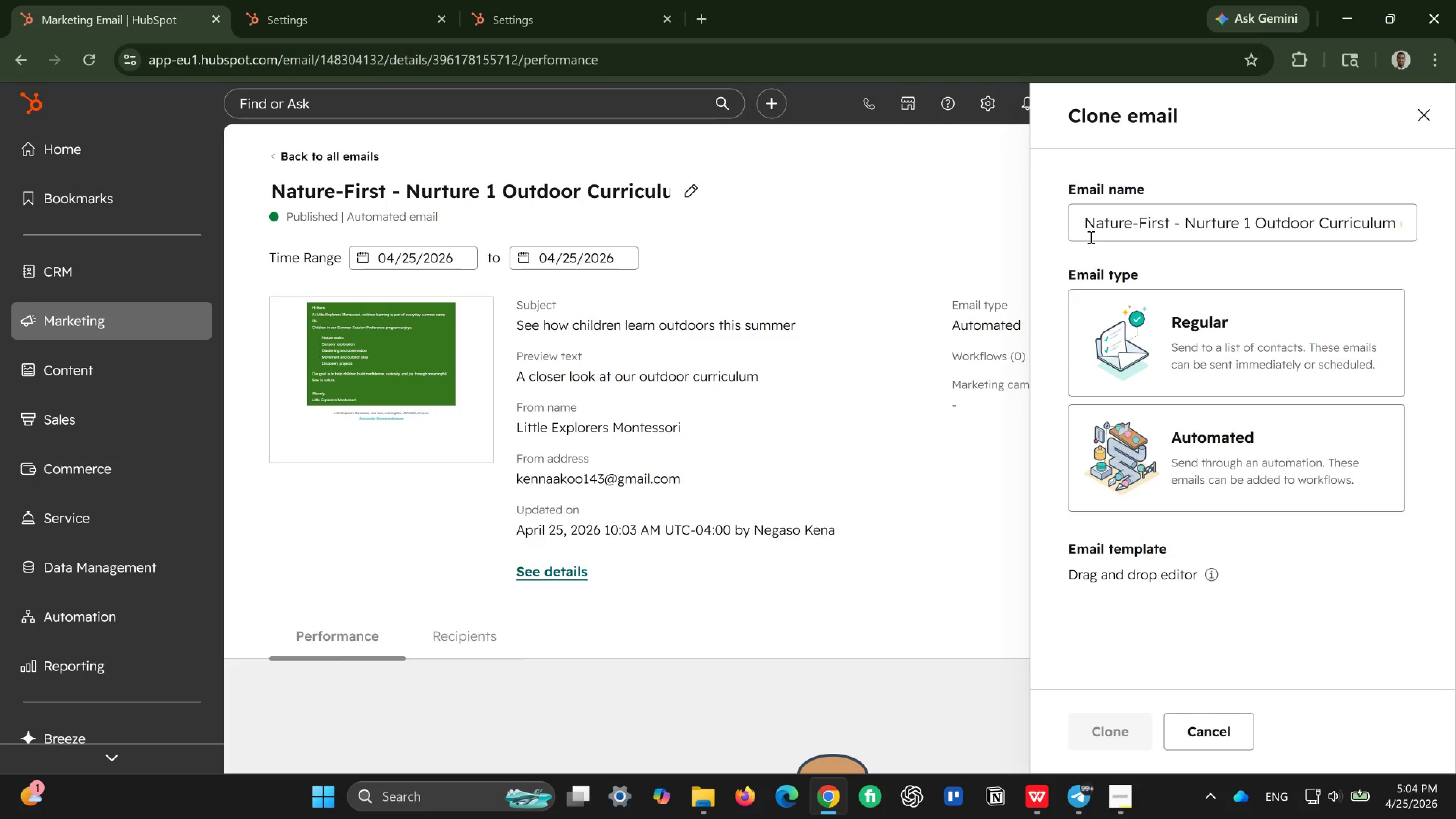 
wait(7.05)
 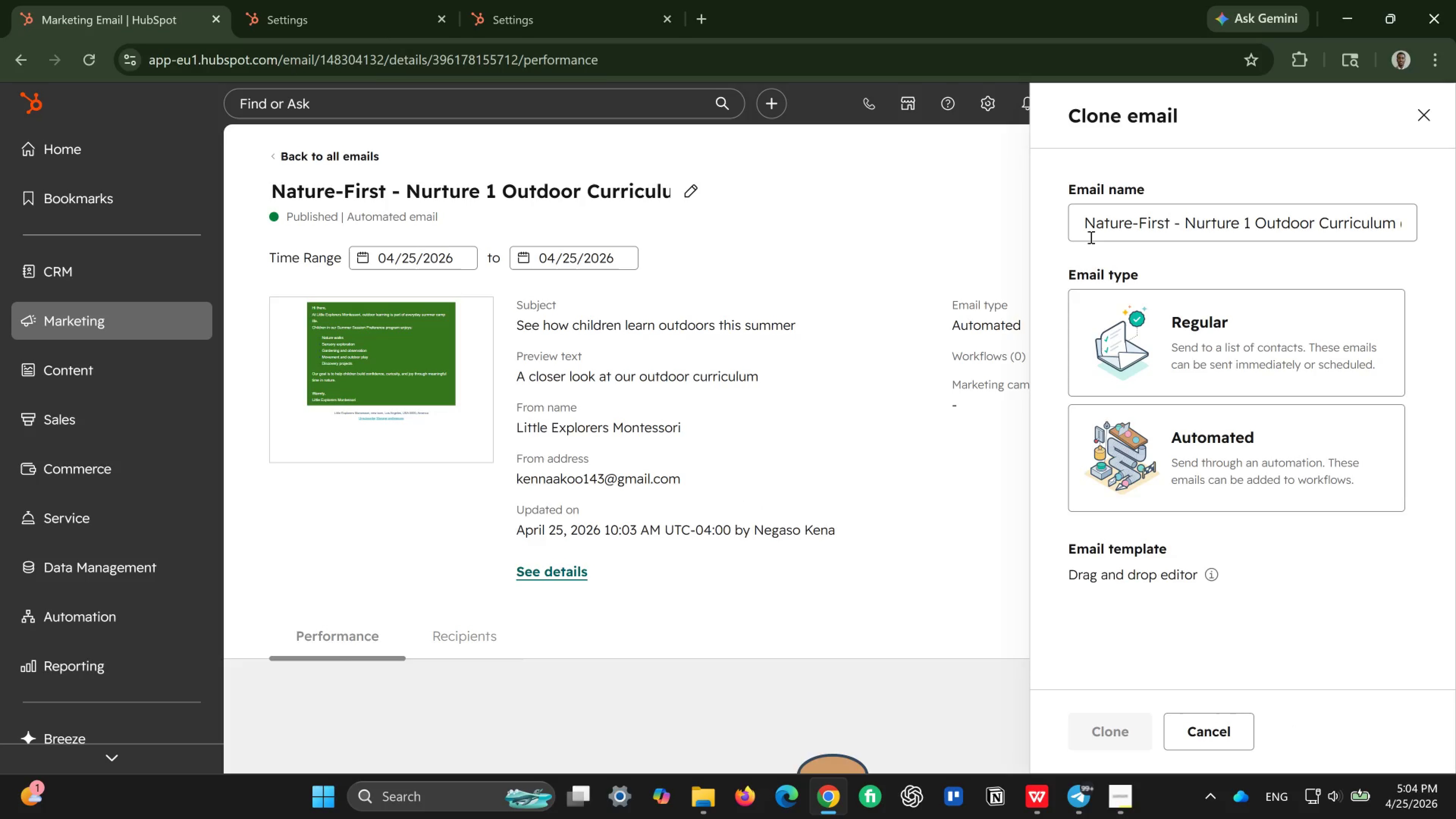 
left_click([1318, 226])
 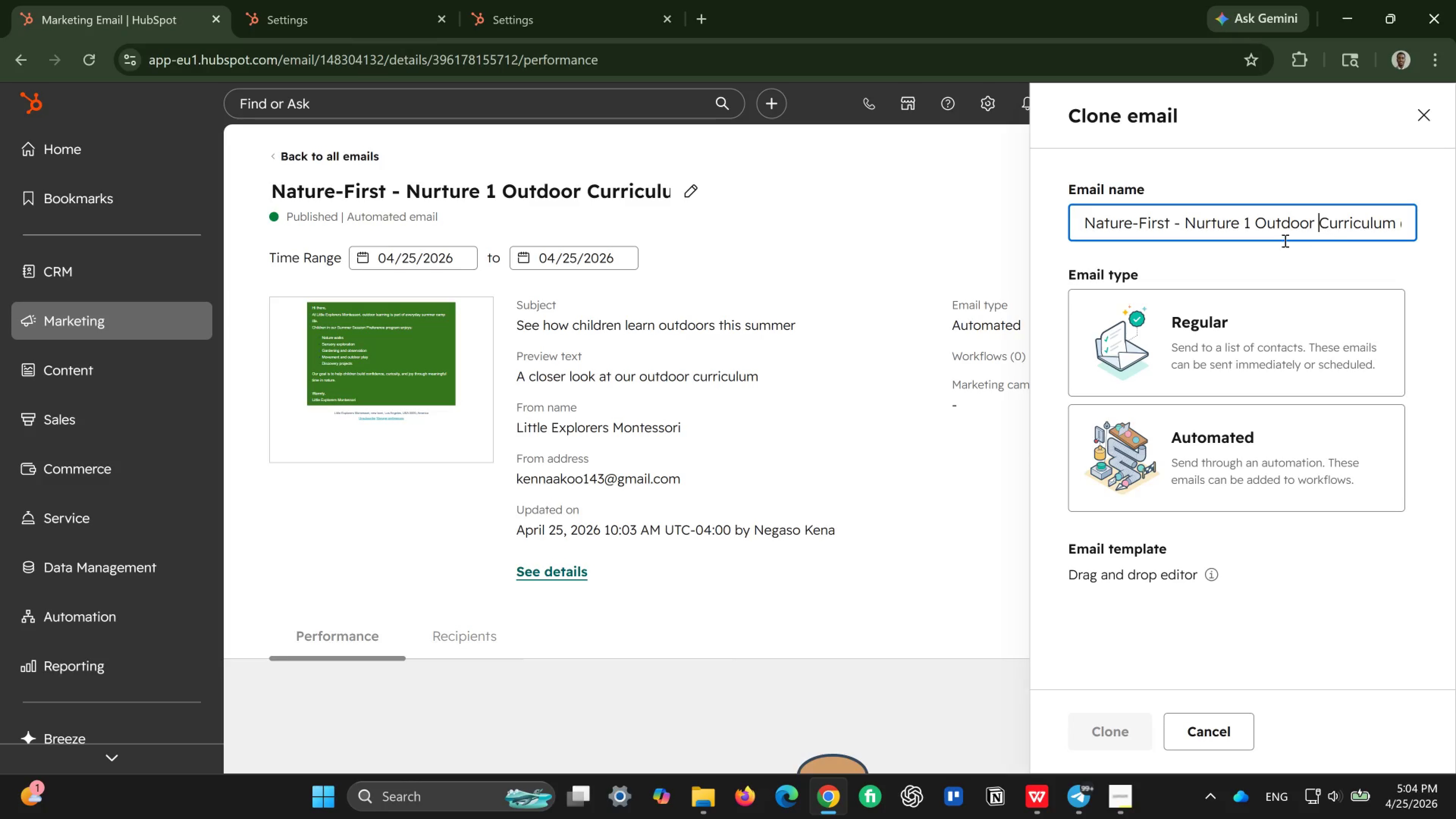 
left_click([1254, 230])
 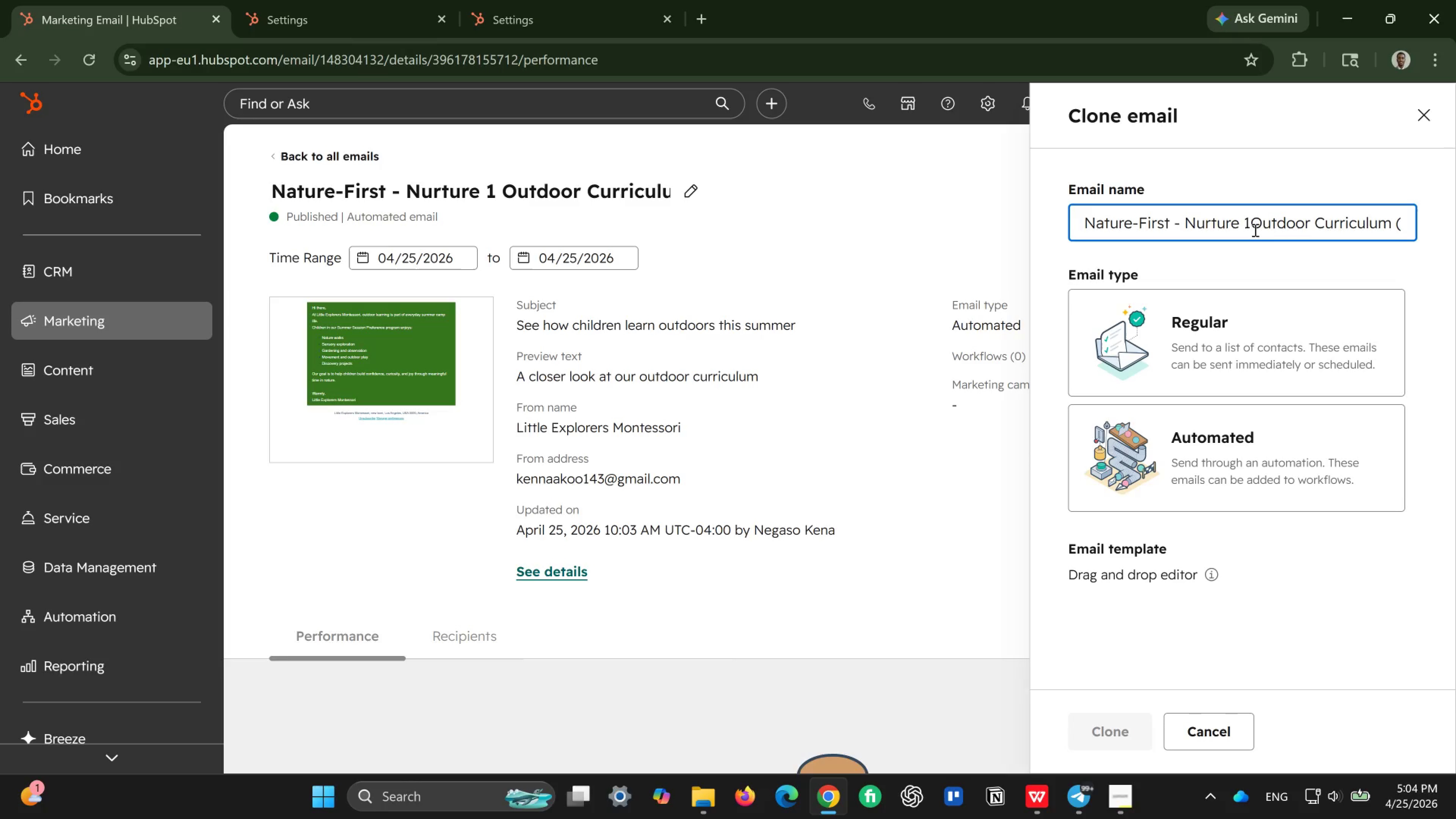 
key(Backspace)
 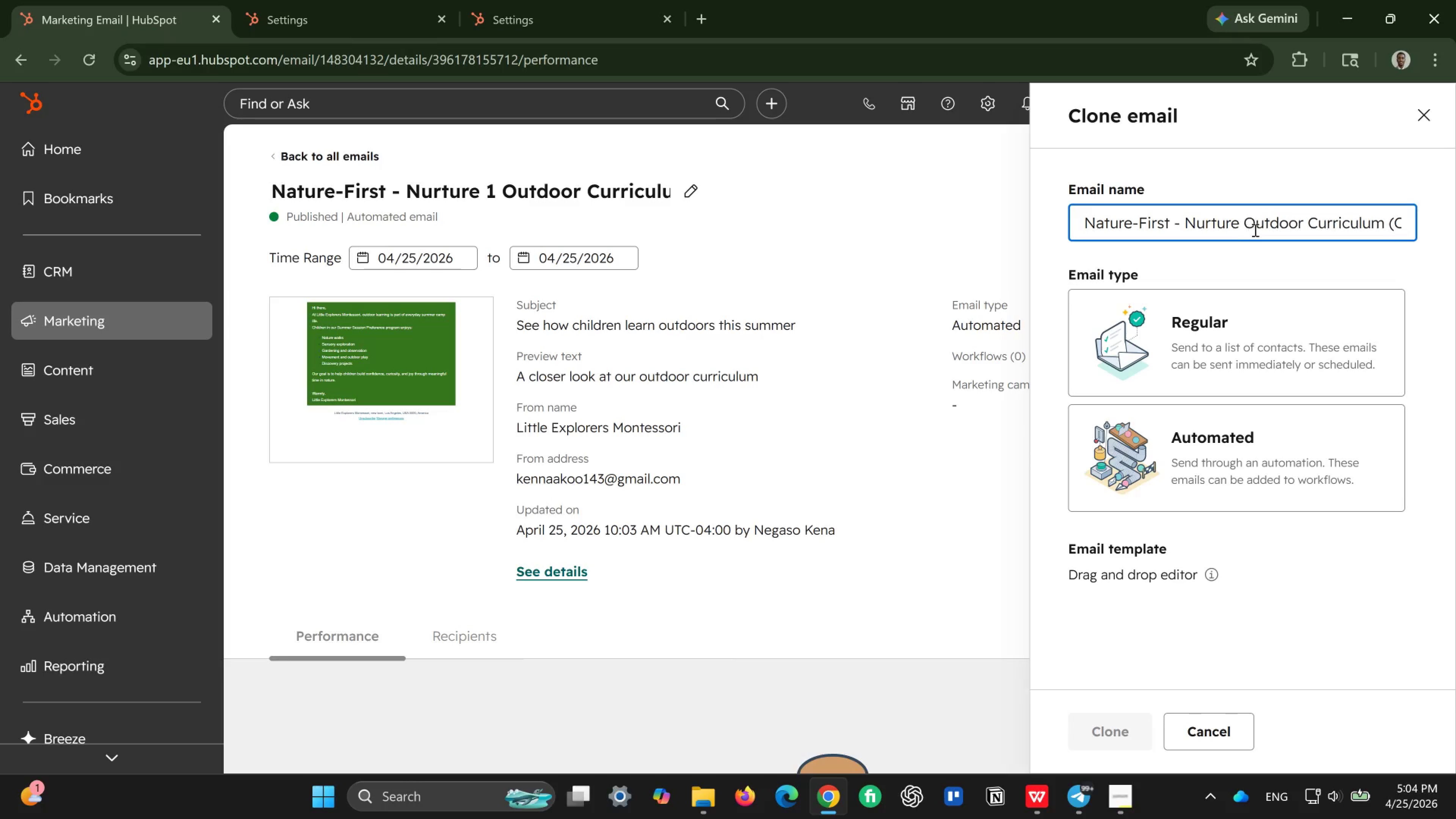 
key(Backspace)
 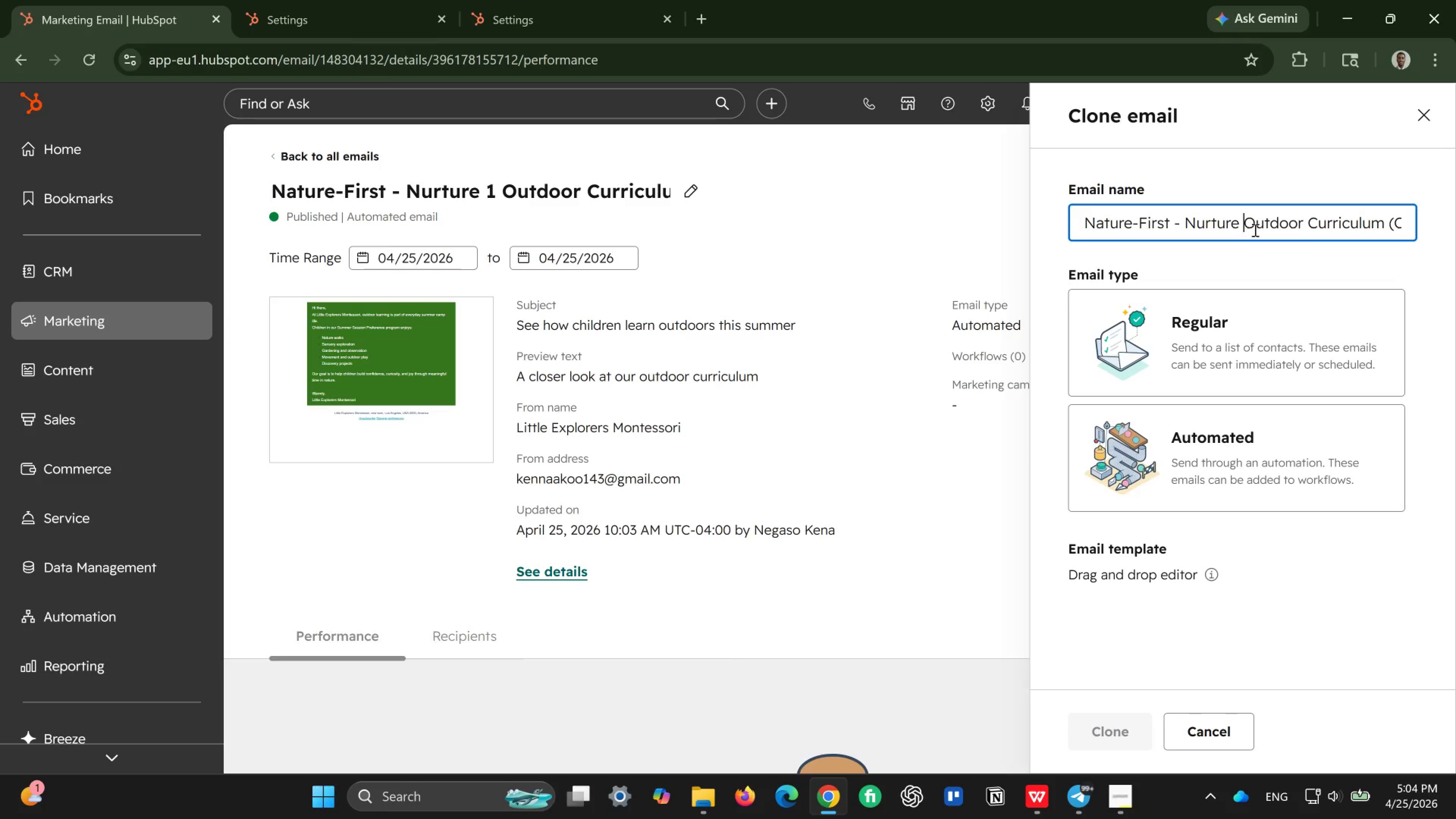 
key(2)
 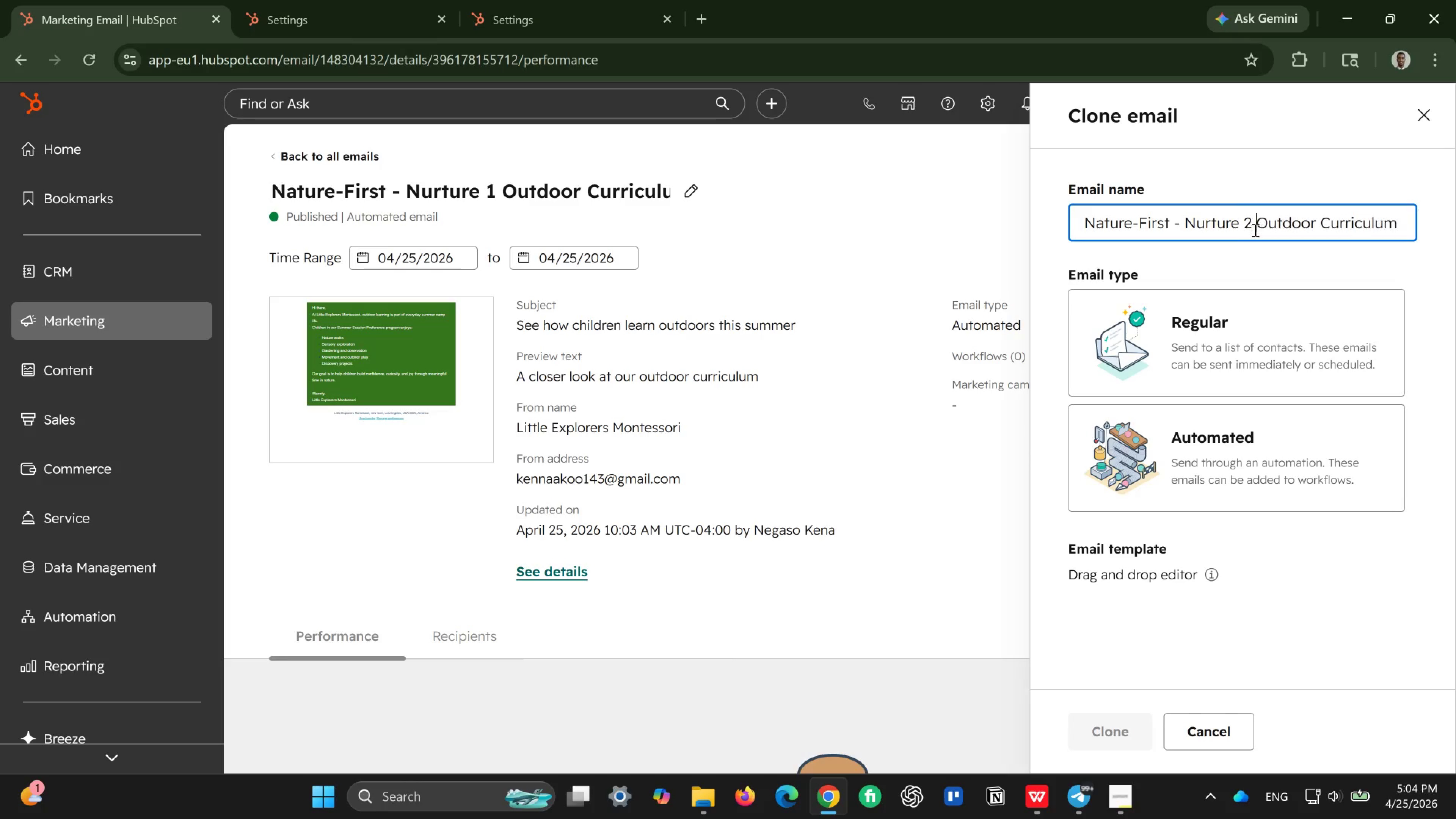 
key(Space)
 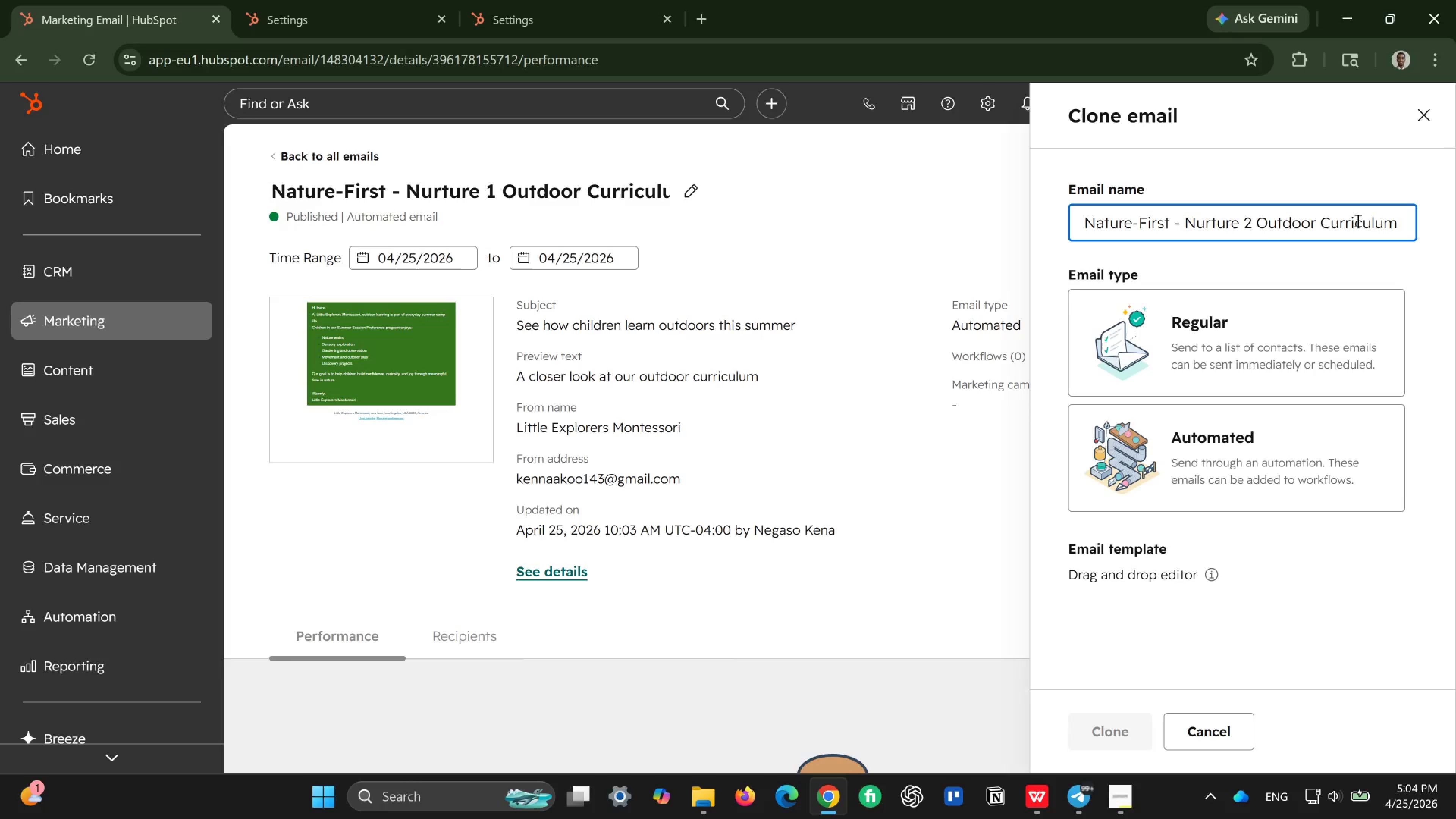 
wait(5.28)
 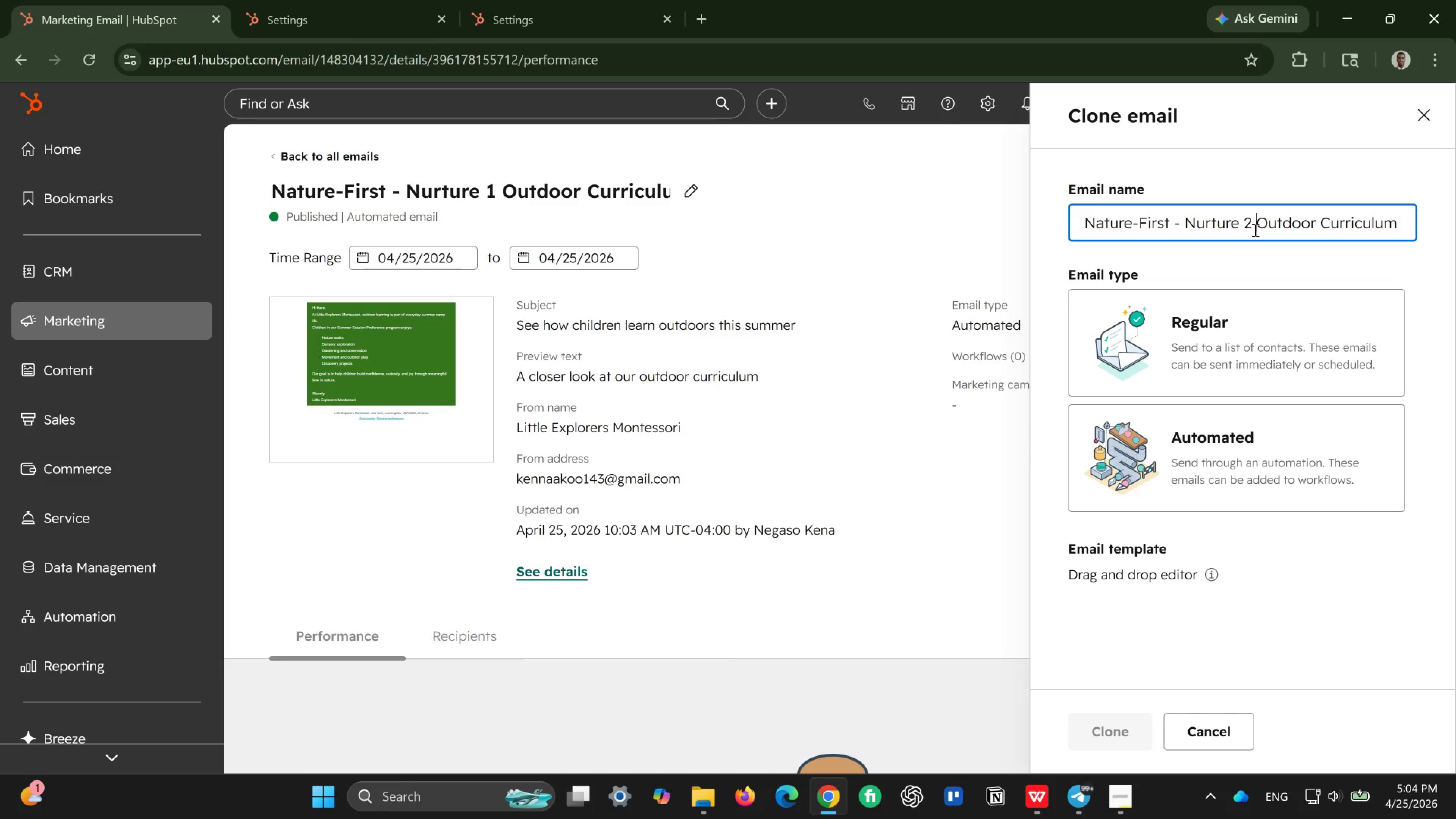 
left_click([1395, 221])
 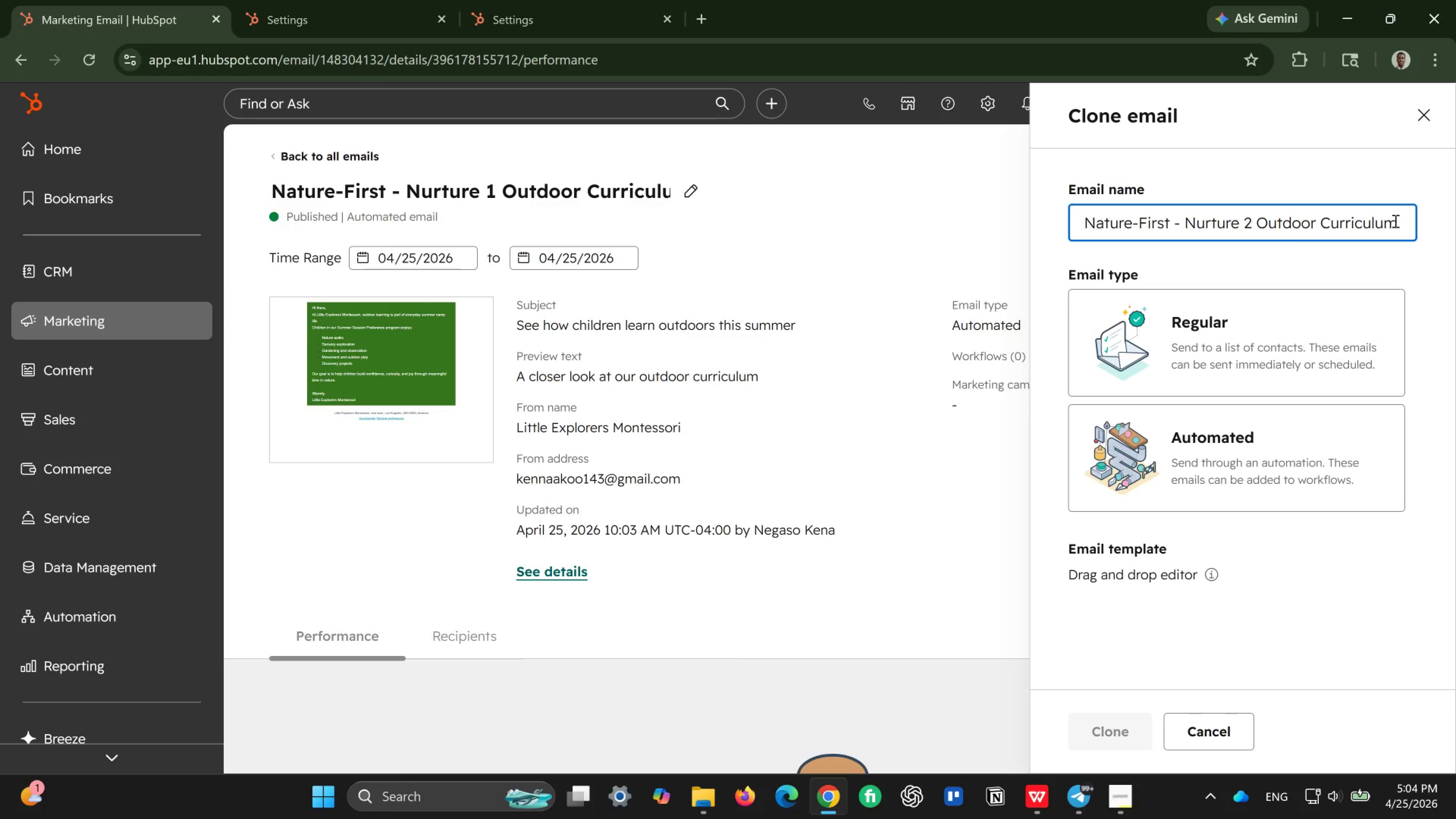 
hold_key(key=Backspace, duration=0.81)
 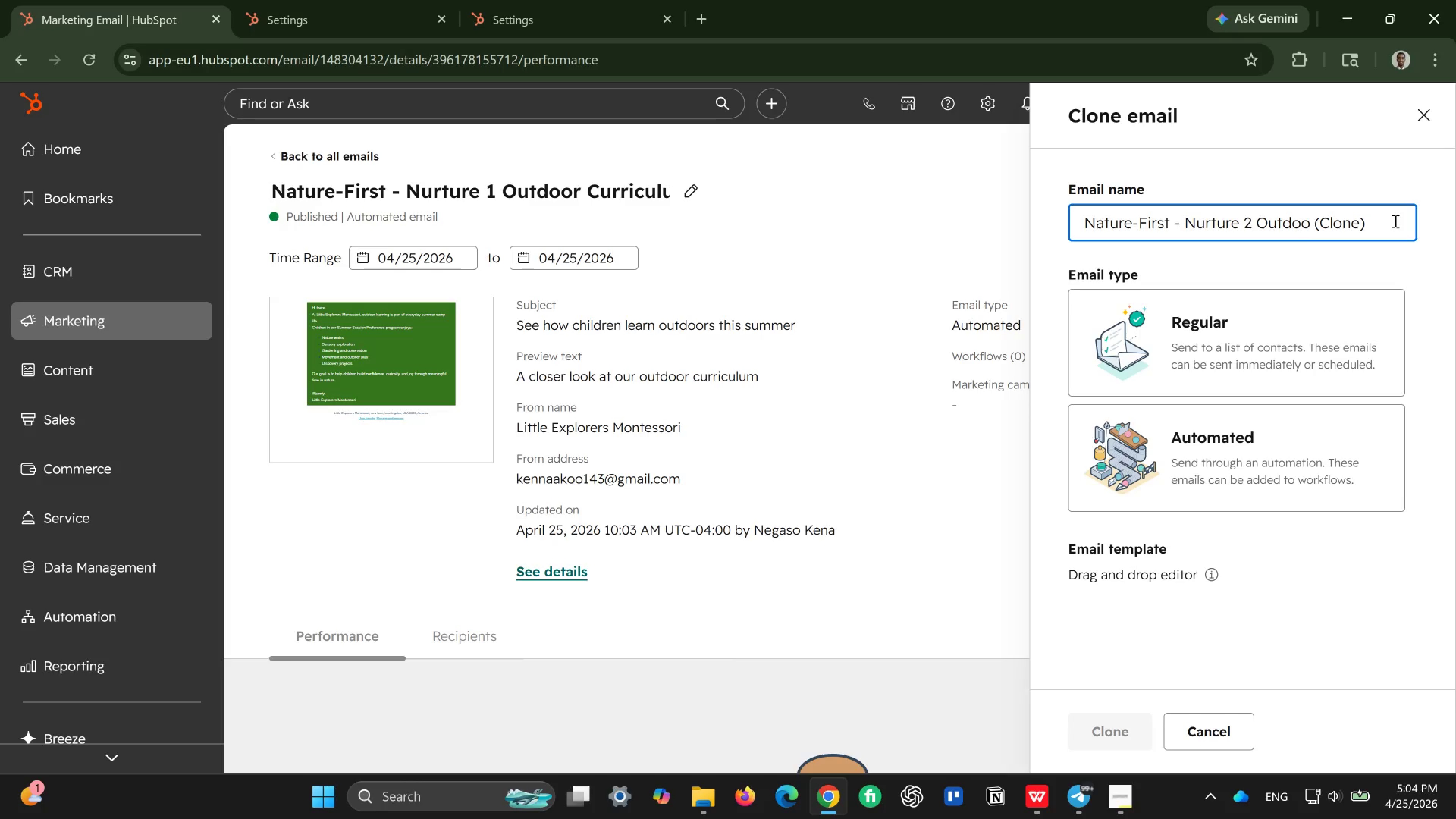 
key(Backspace)
 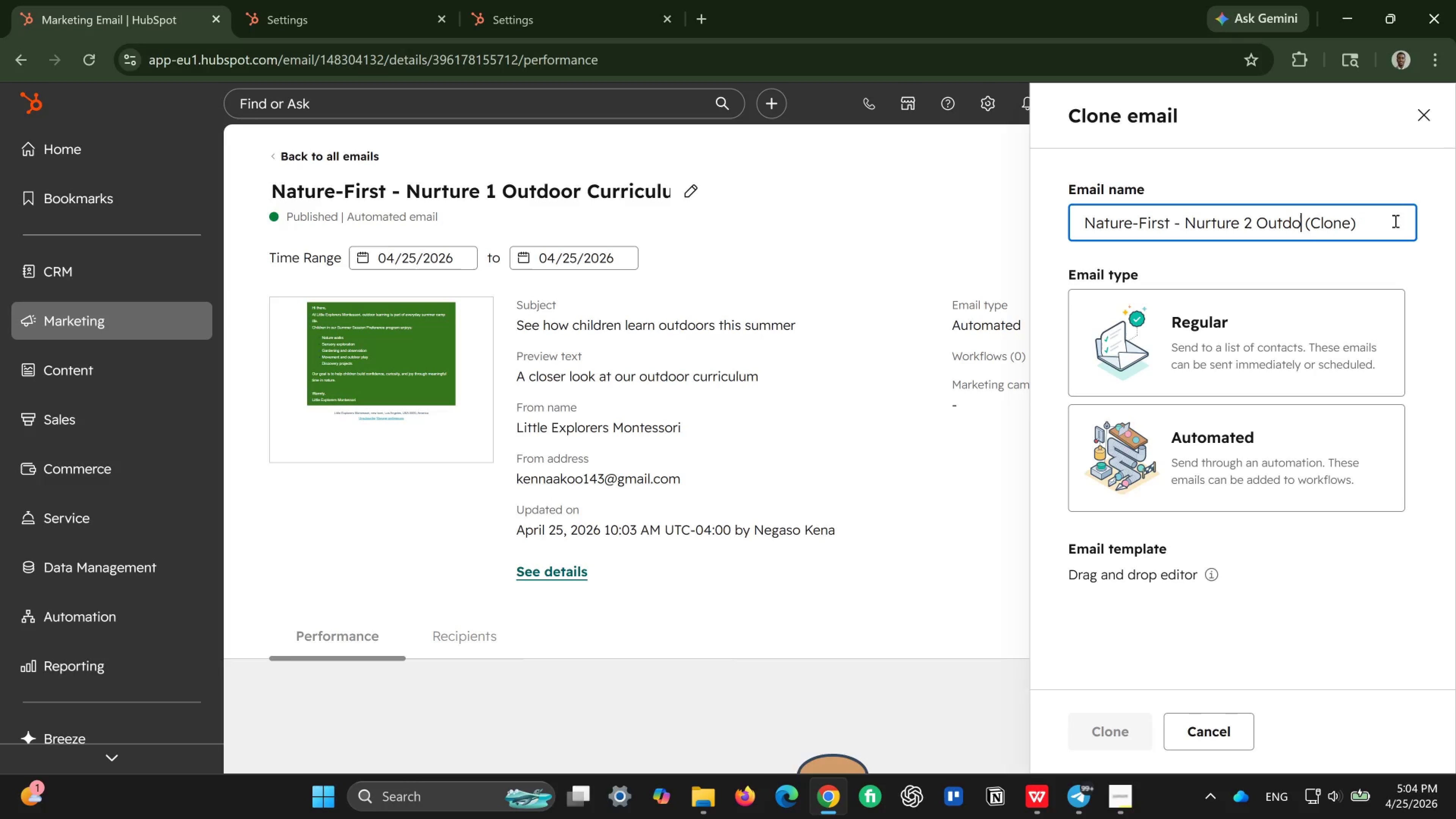 
key(Backspace)
 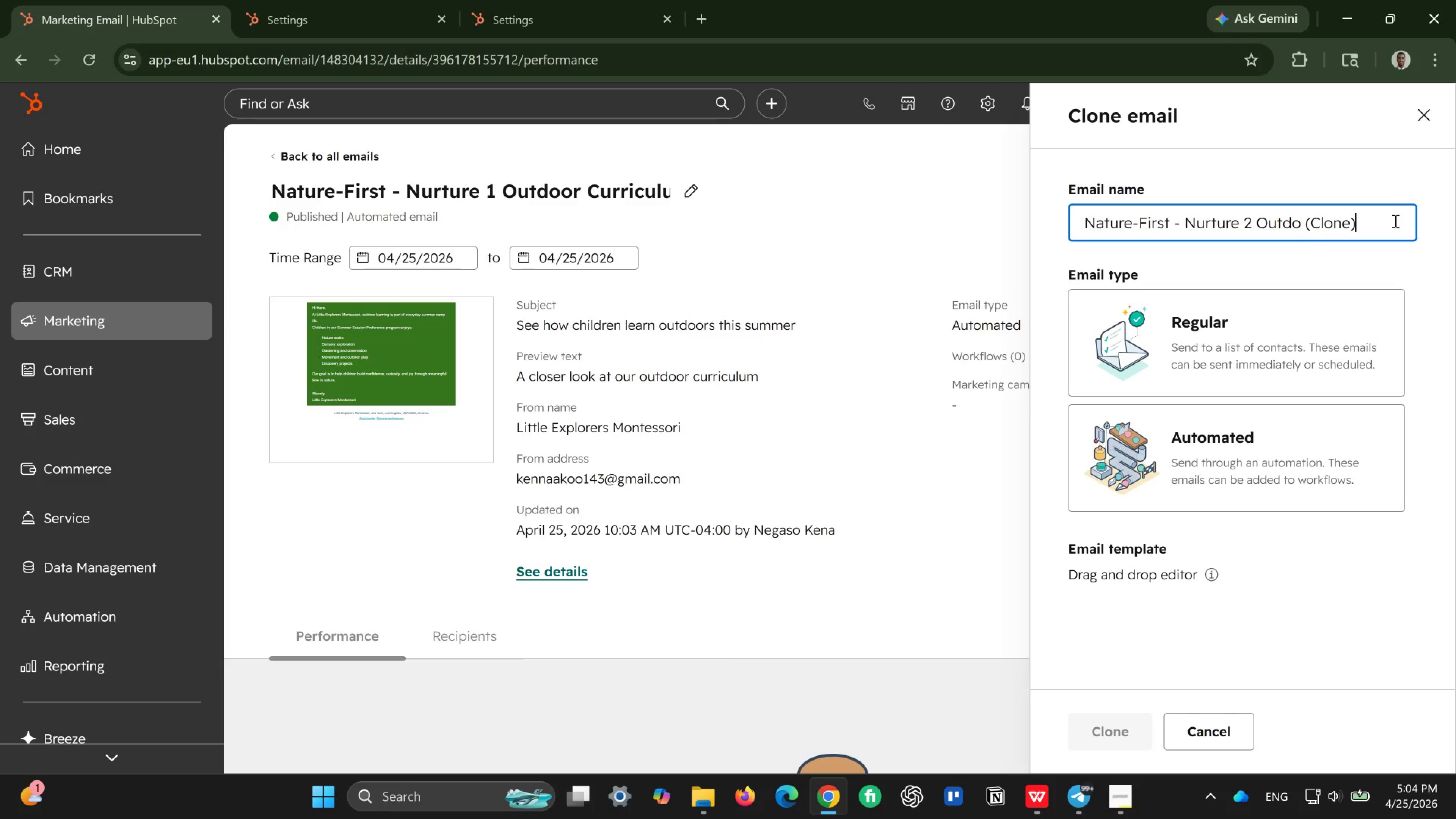 
left_click([1395, 221])
 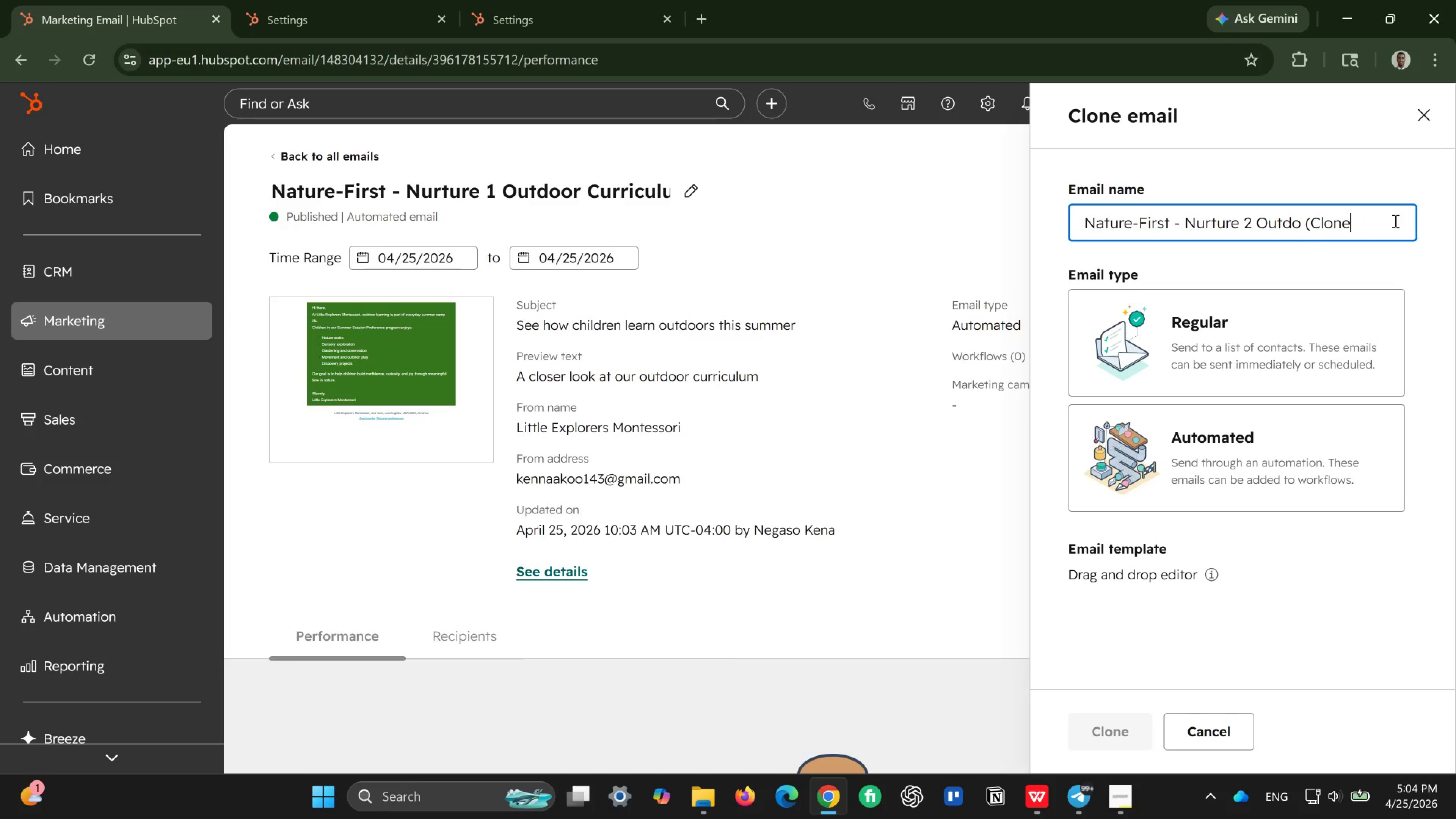 
hold_key(key=Backspace, duration=0.67)
 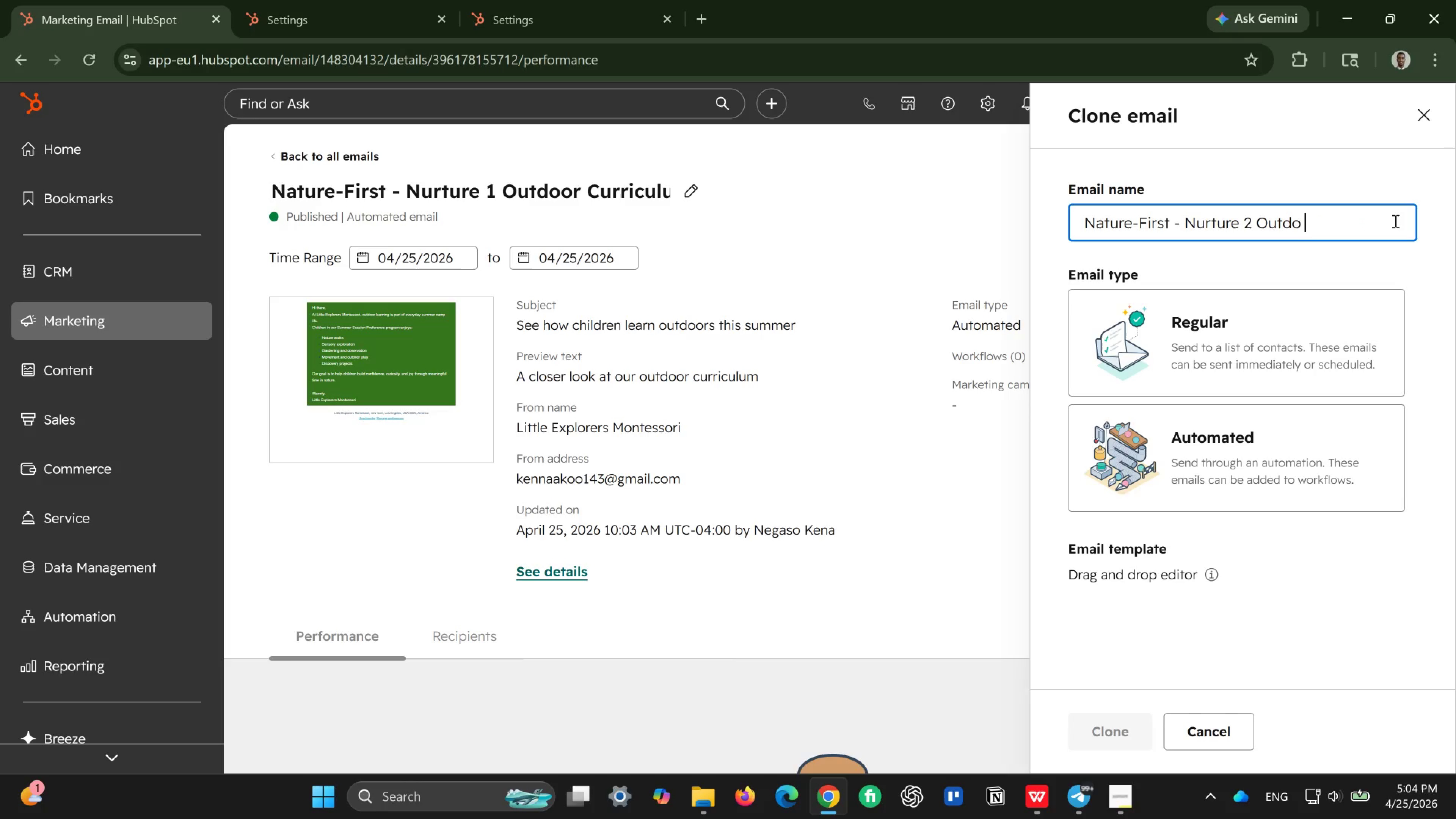 
key(Backspace)
key(Backspace)
key(Backspace)
key(Backspace)
key(Backspace)
key(Backspace)
key(Backspace)
type(Faculty)
 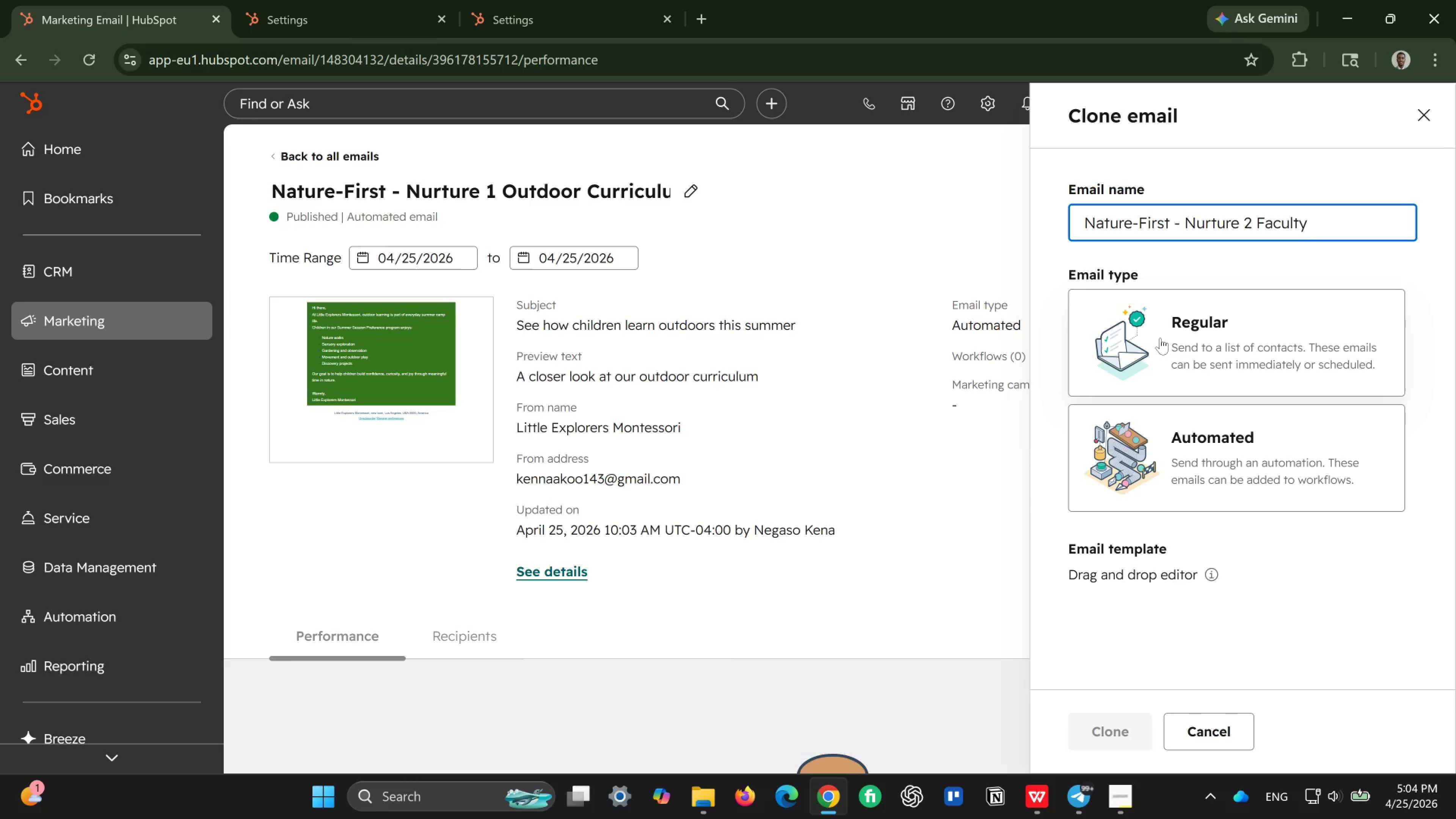 
left_click([1177, 338])
 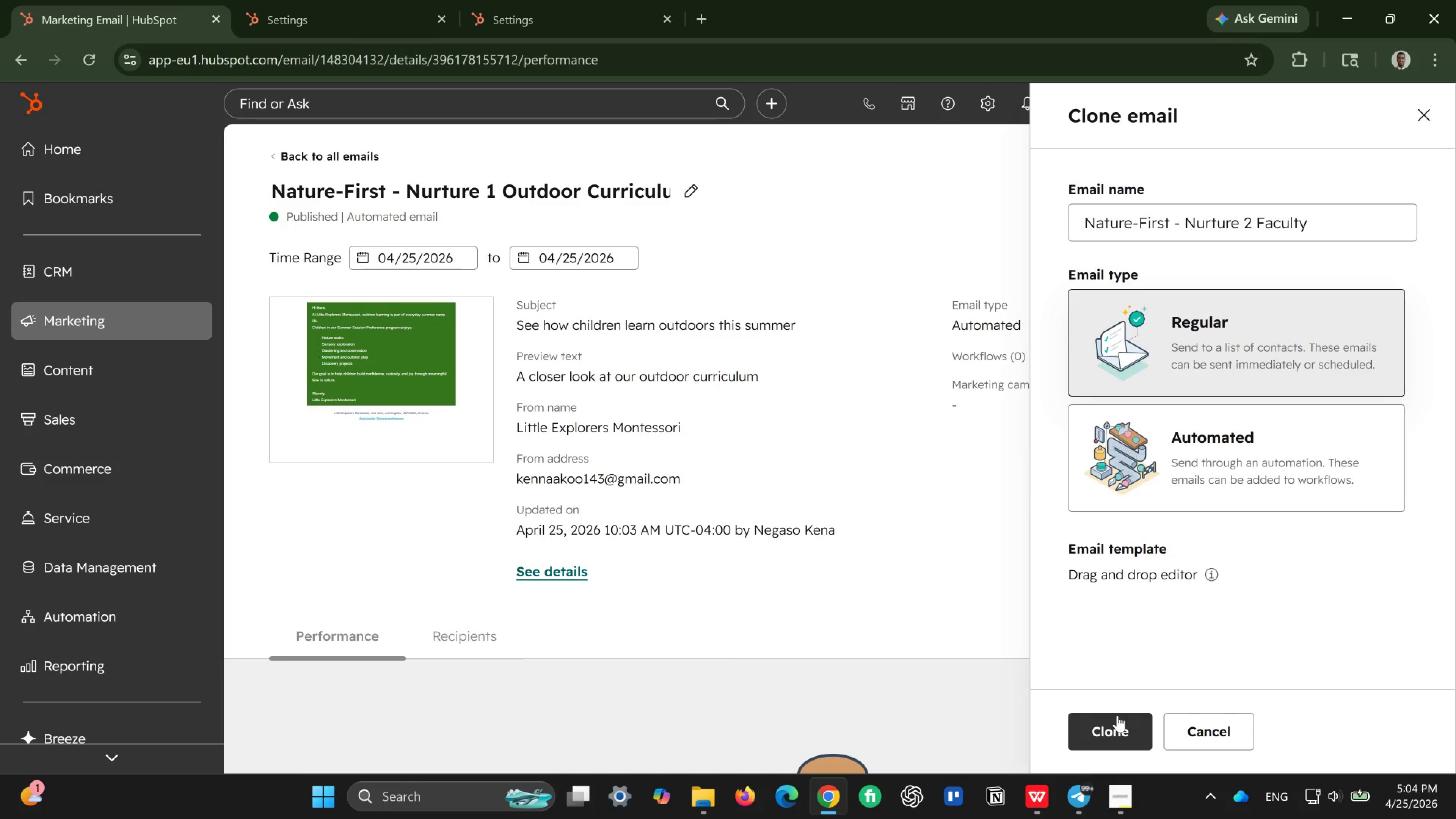 
left_click([1117, 722])
 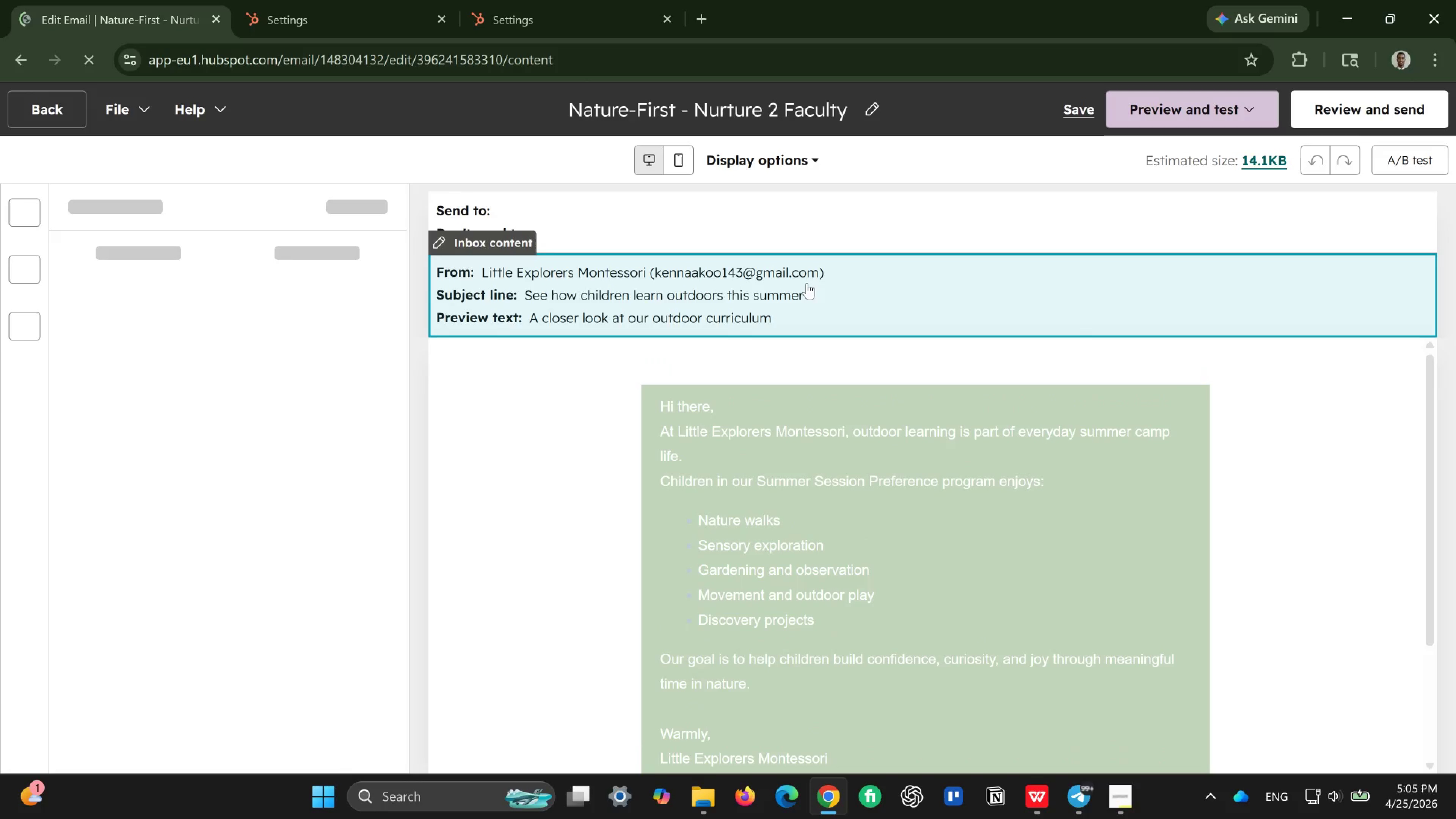 
wait(11.54)
 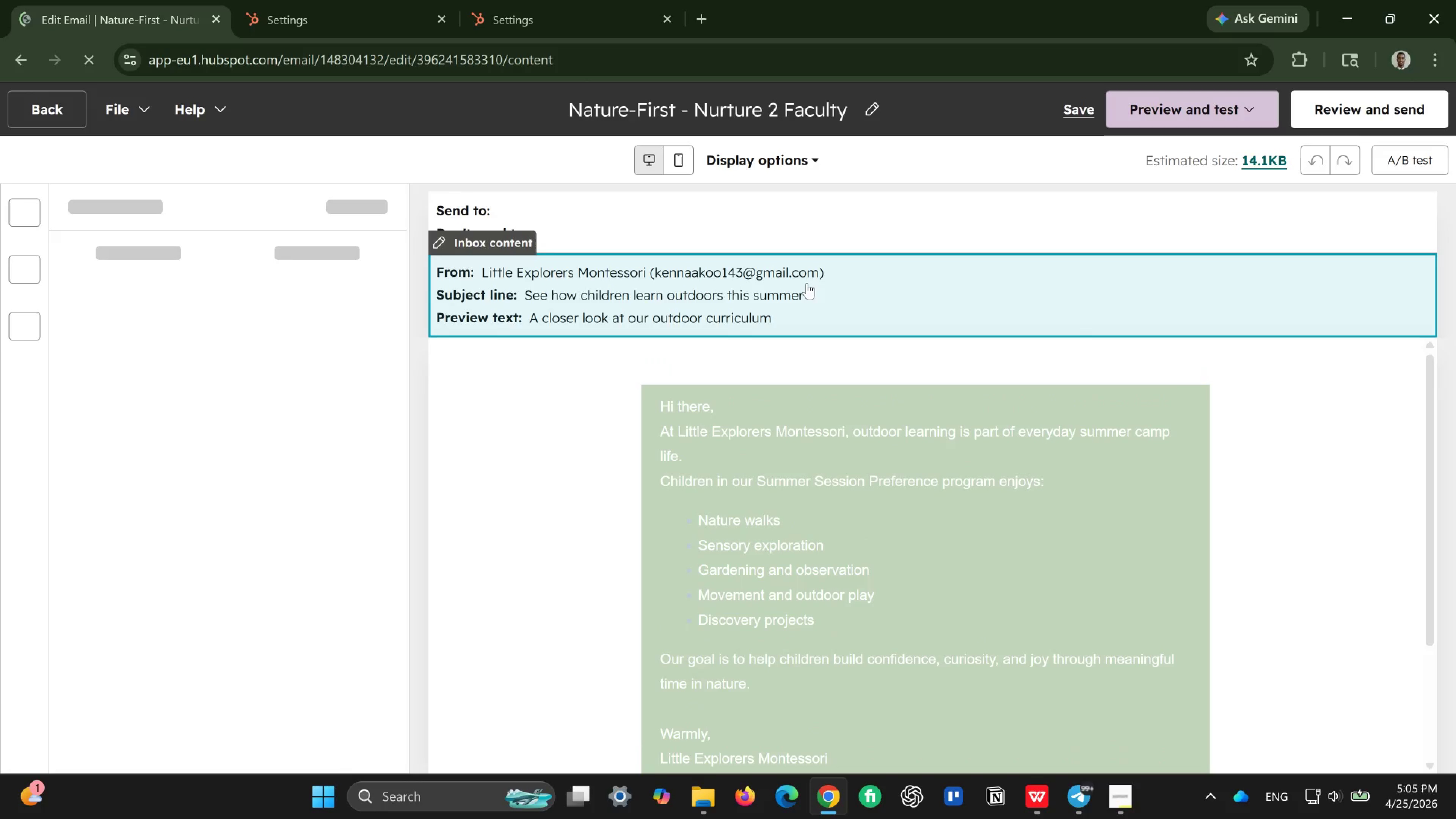 
left_click([815, 282])
 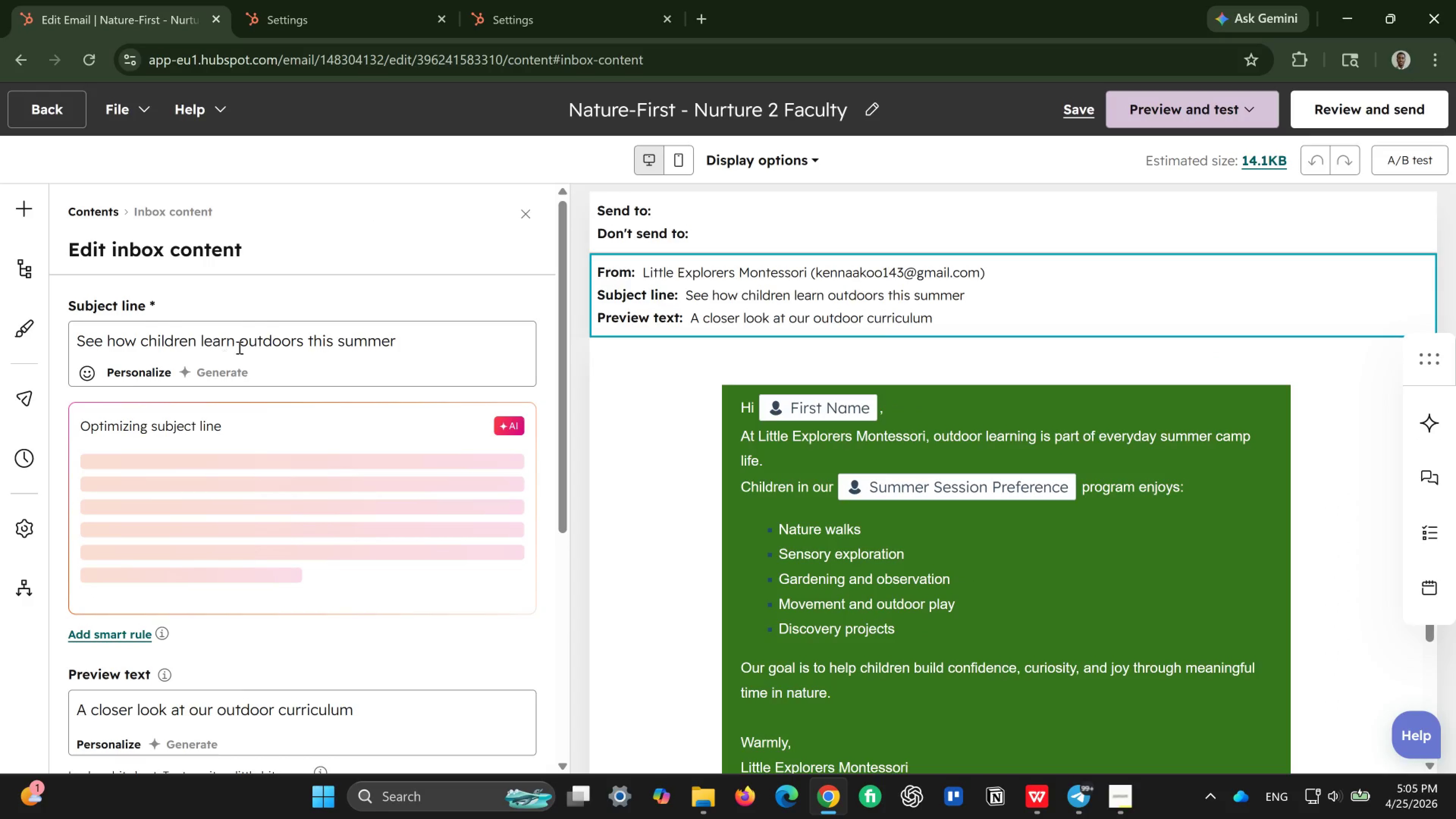 
left_click([247, 343])
 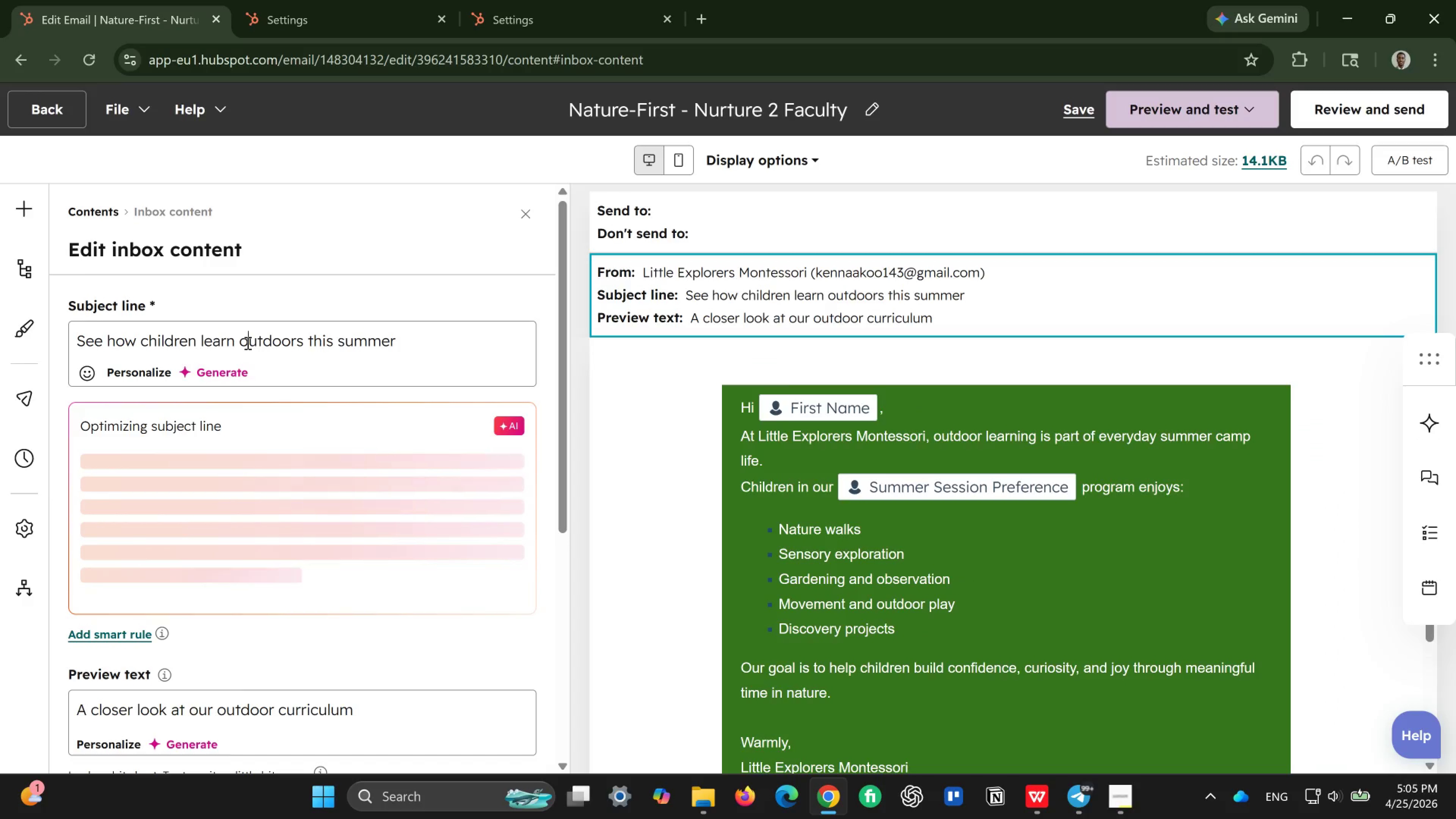 
key(Control+A)
 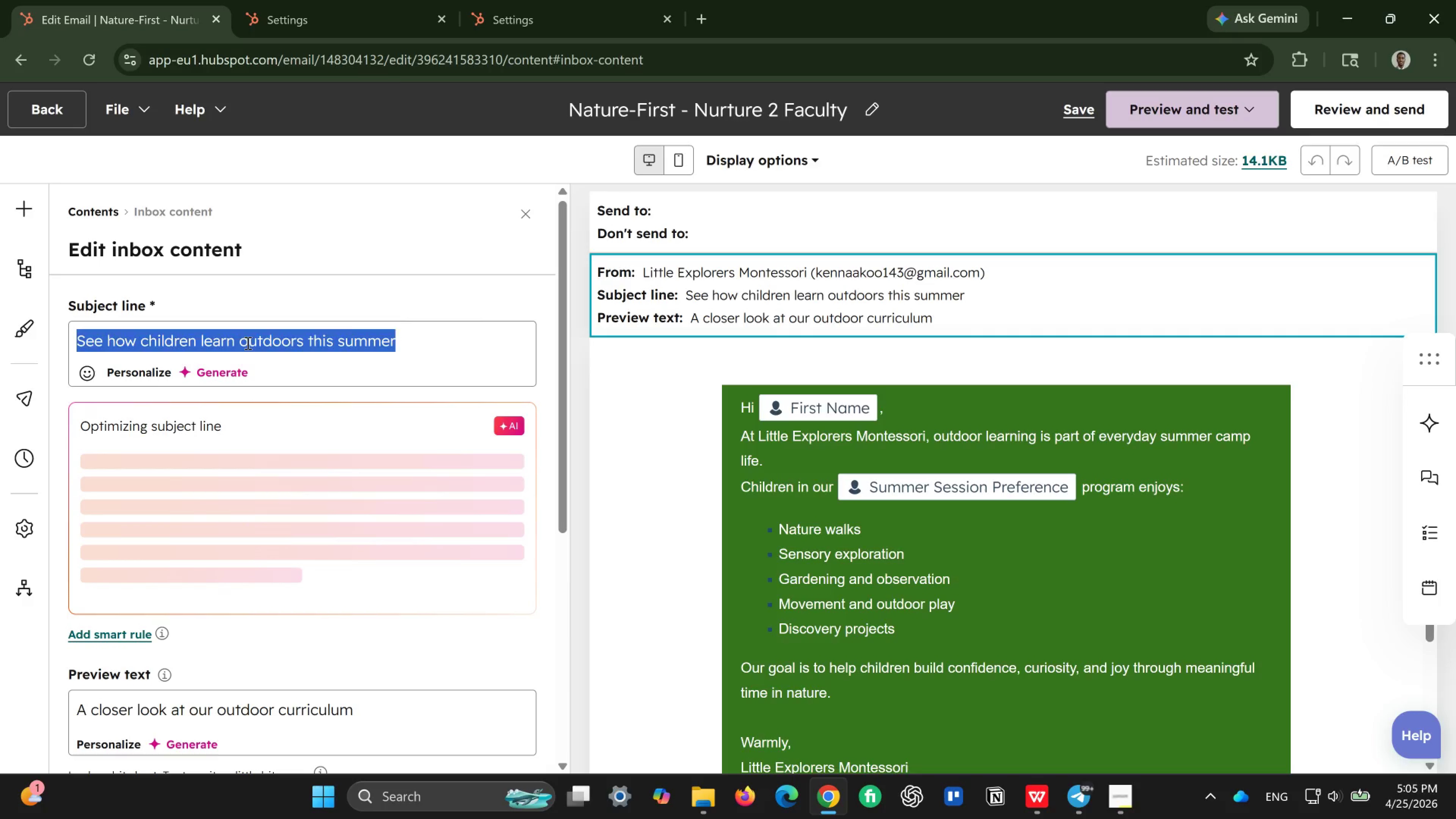 
key(Backspace)
 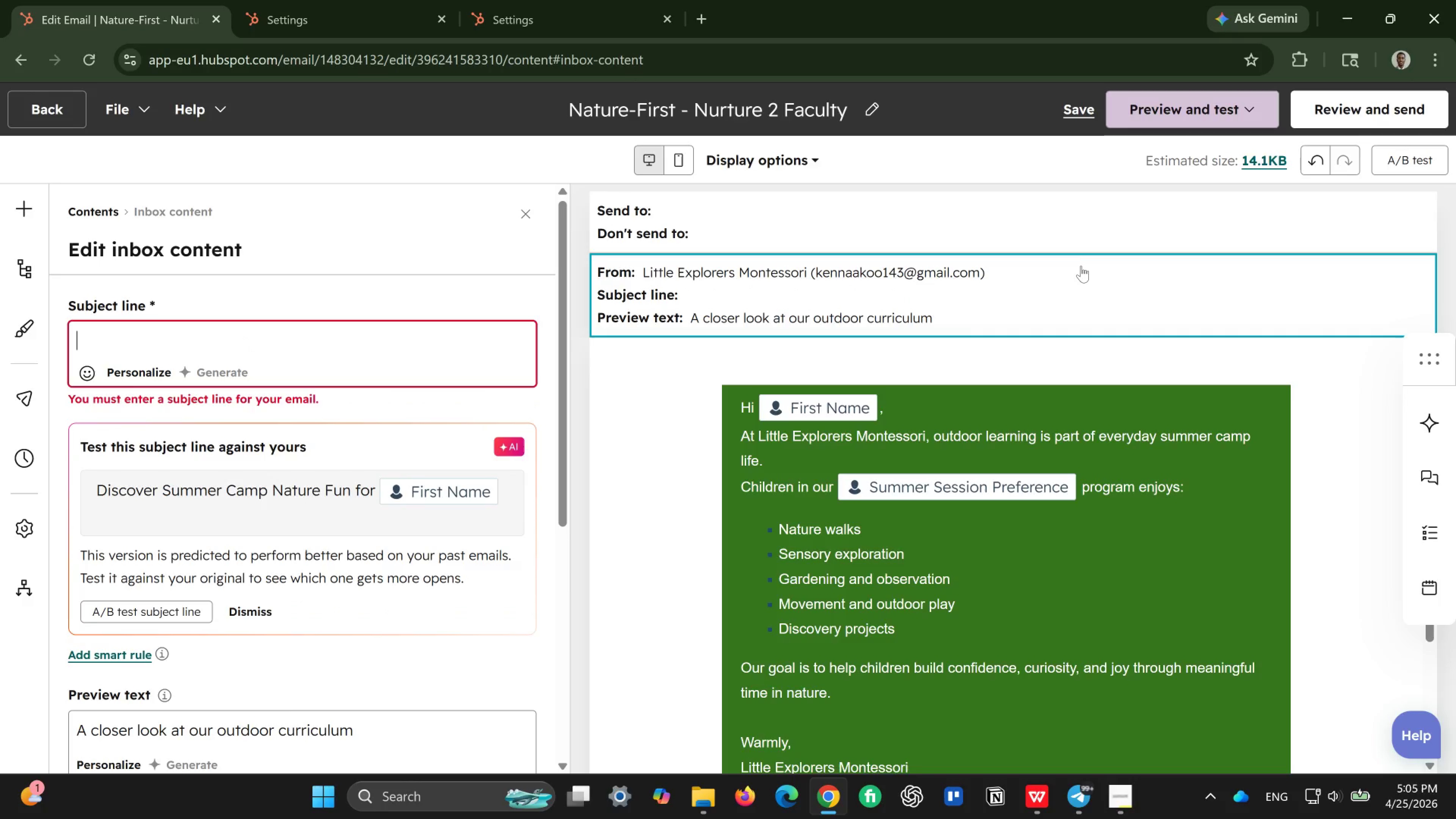 
type(Meet the caring educators behinf)
key(Backspace)
type(d)
 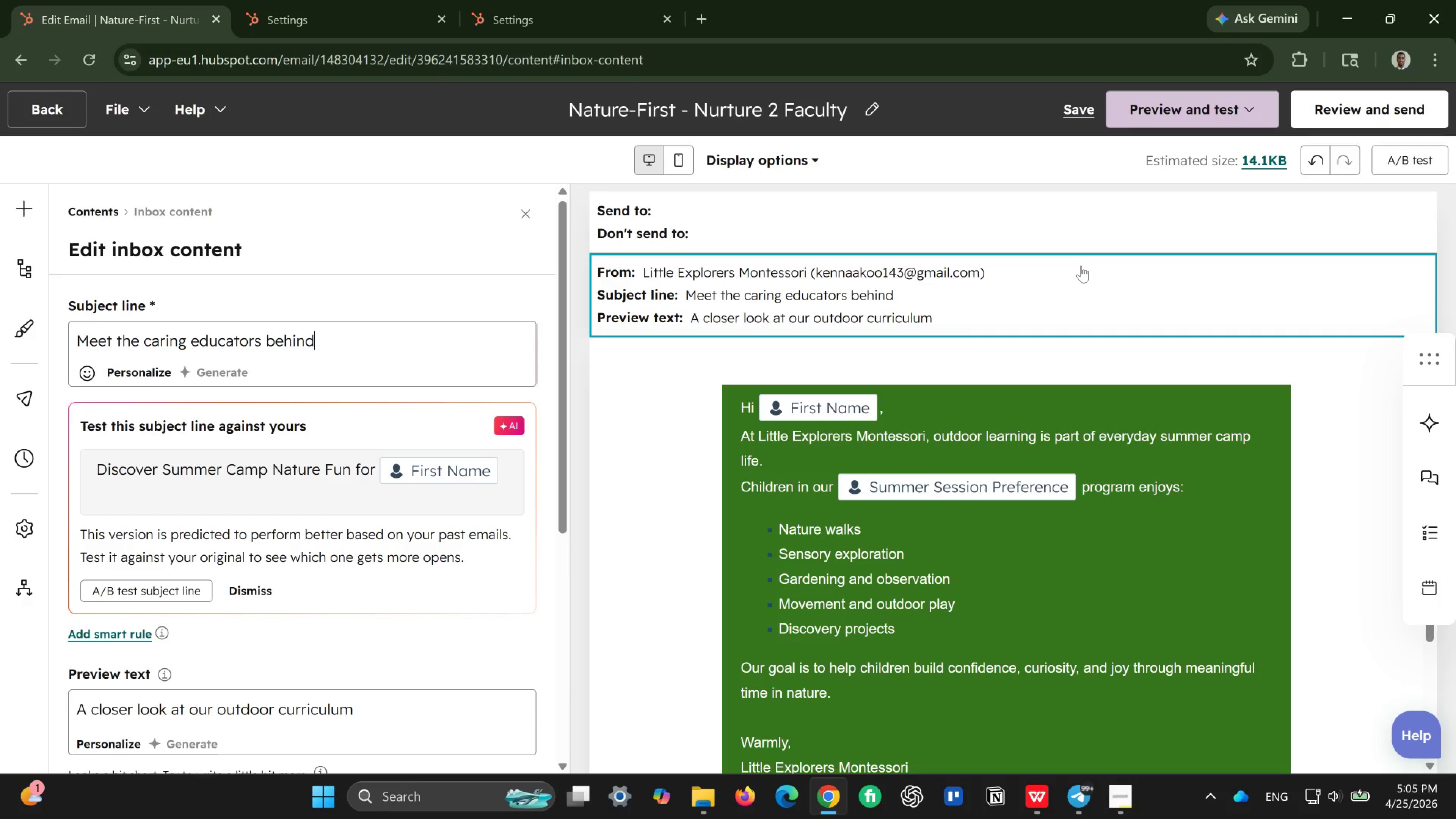 
type( the program)
 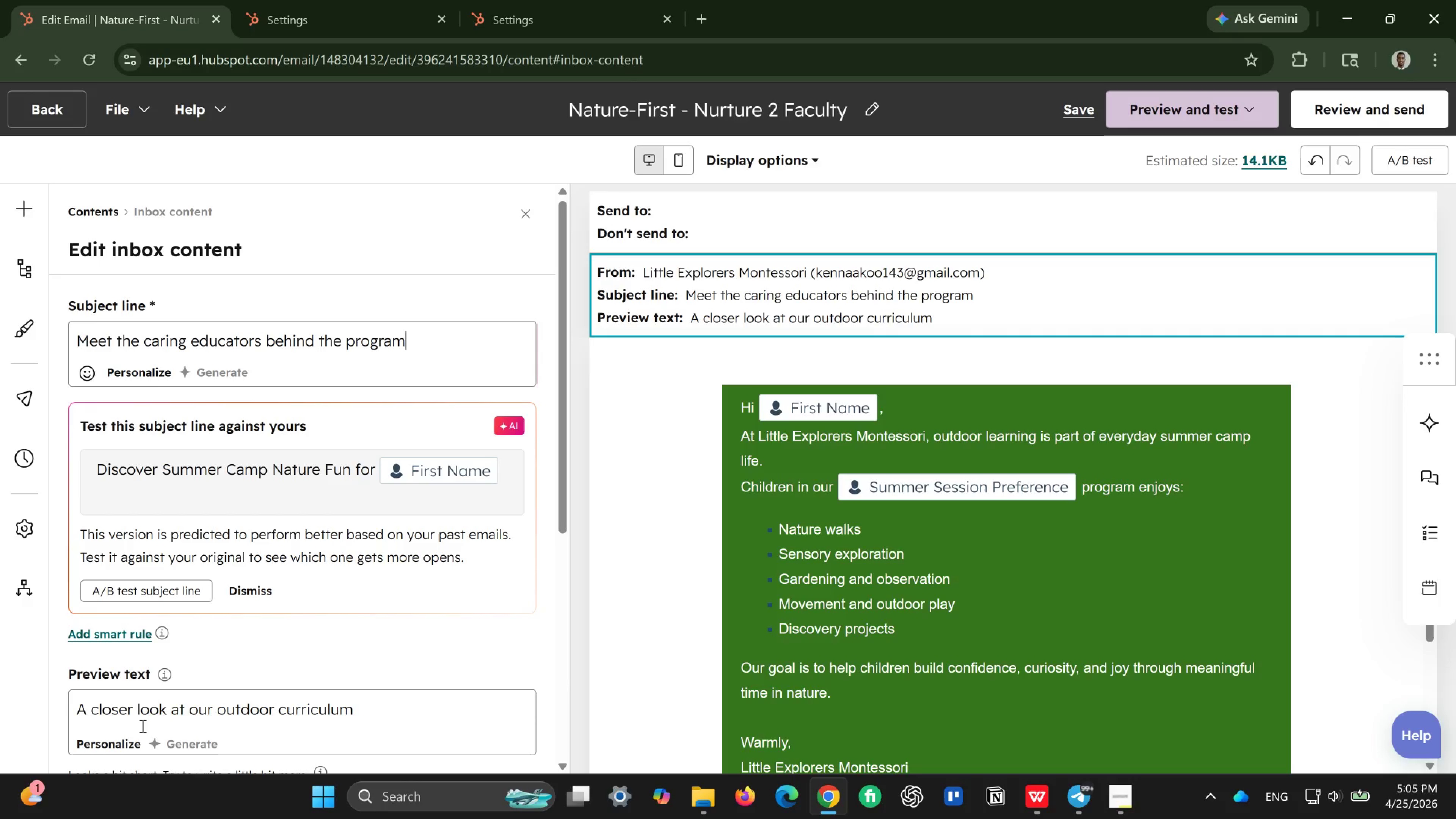 
scroll: coordinate [189, 705], scroll_direction: down, amount: 2.0
 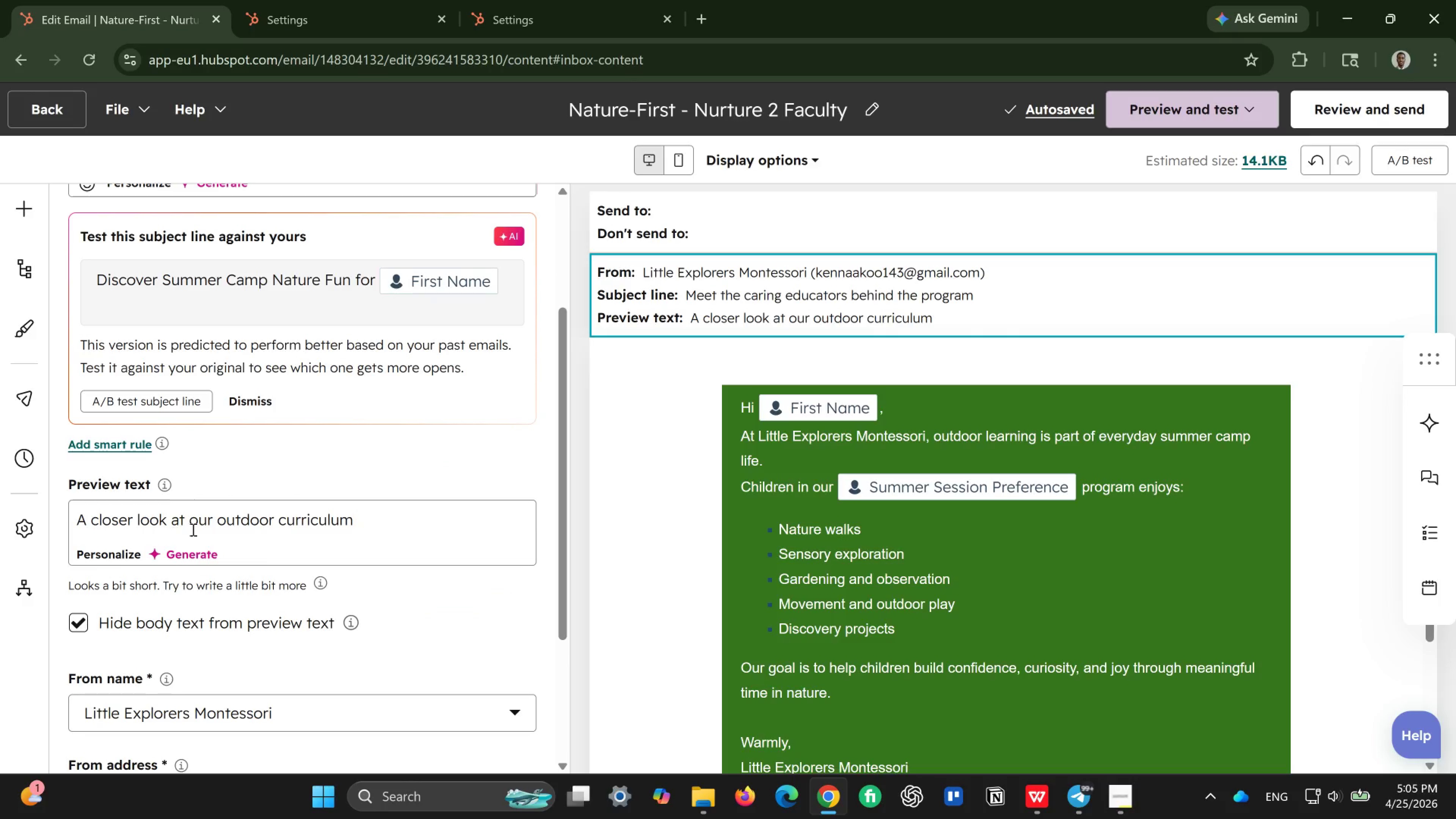 
left_click([364, 523])
 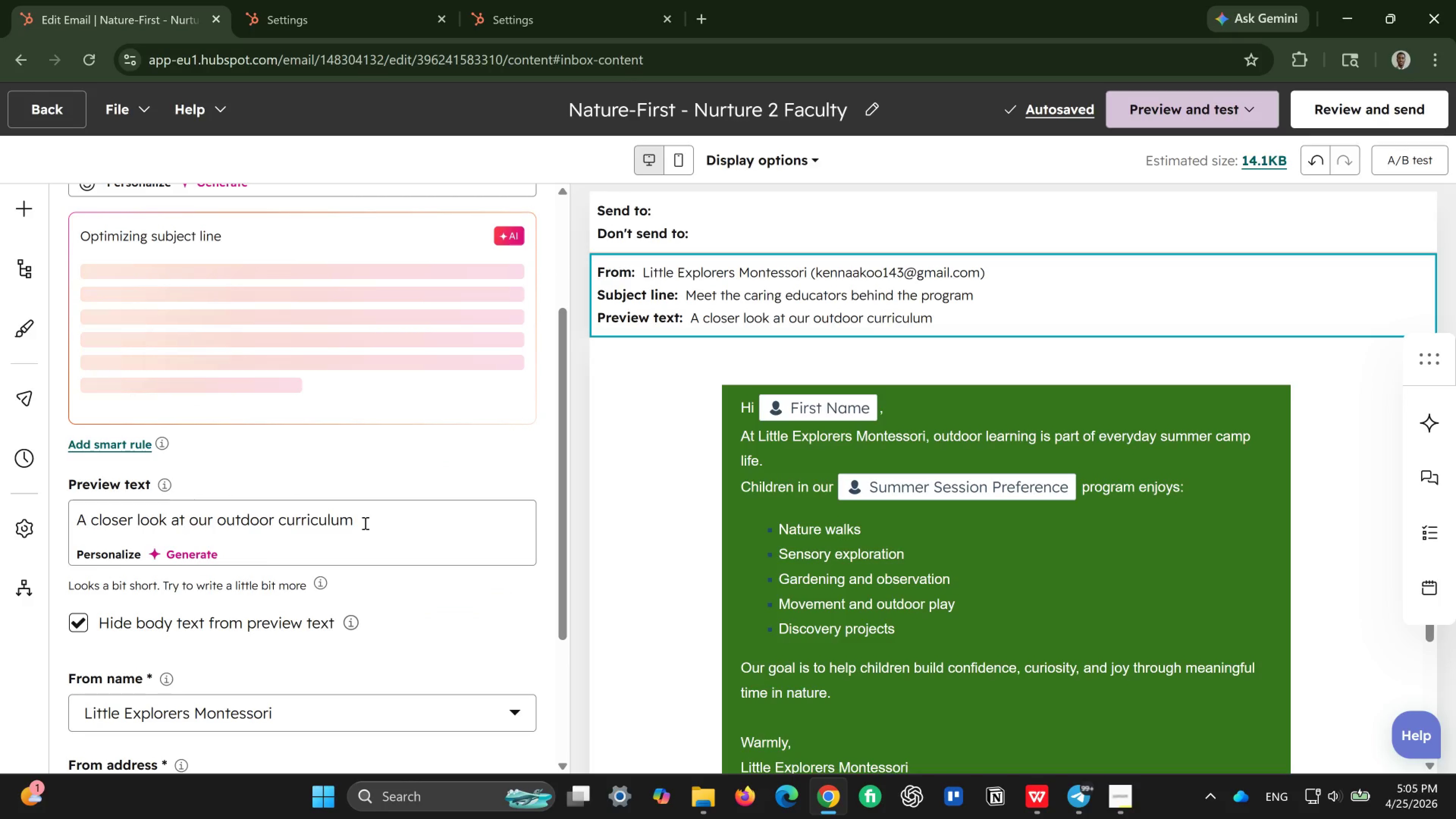 
key(Control+ControlLeft)
 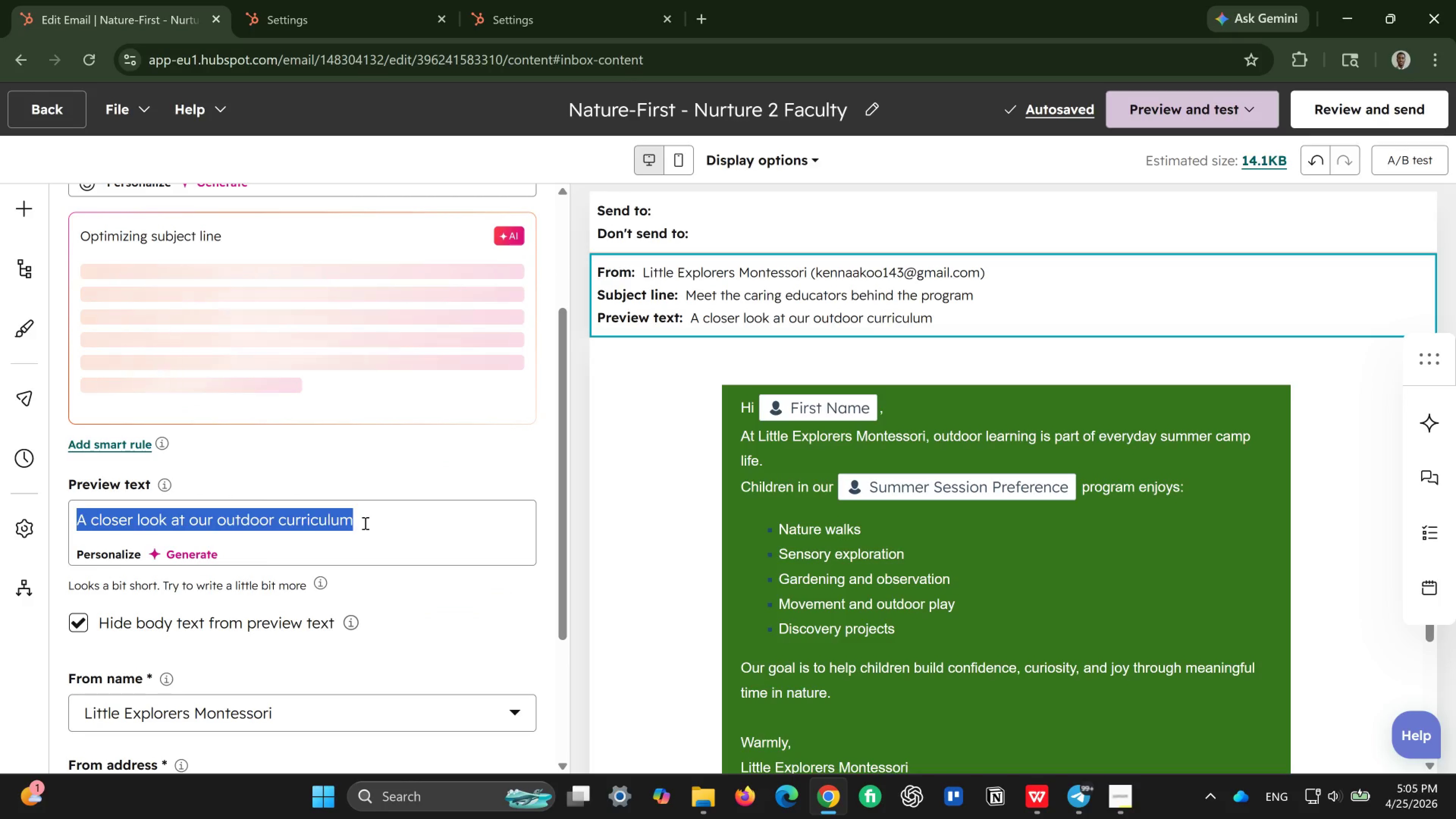 
key(Control+A)
 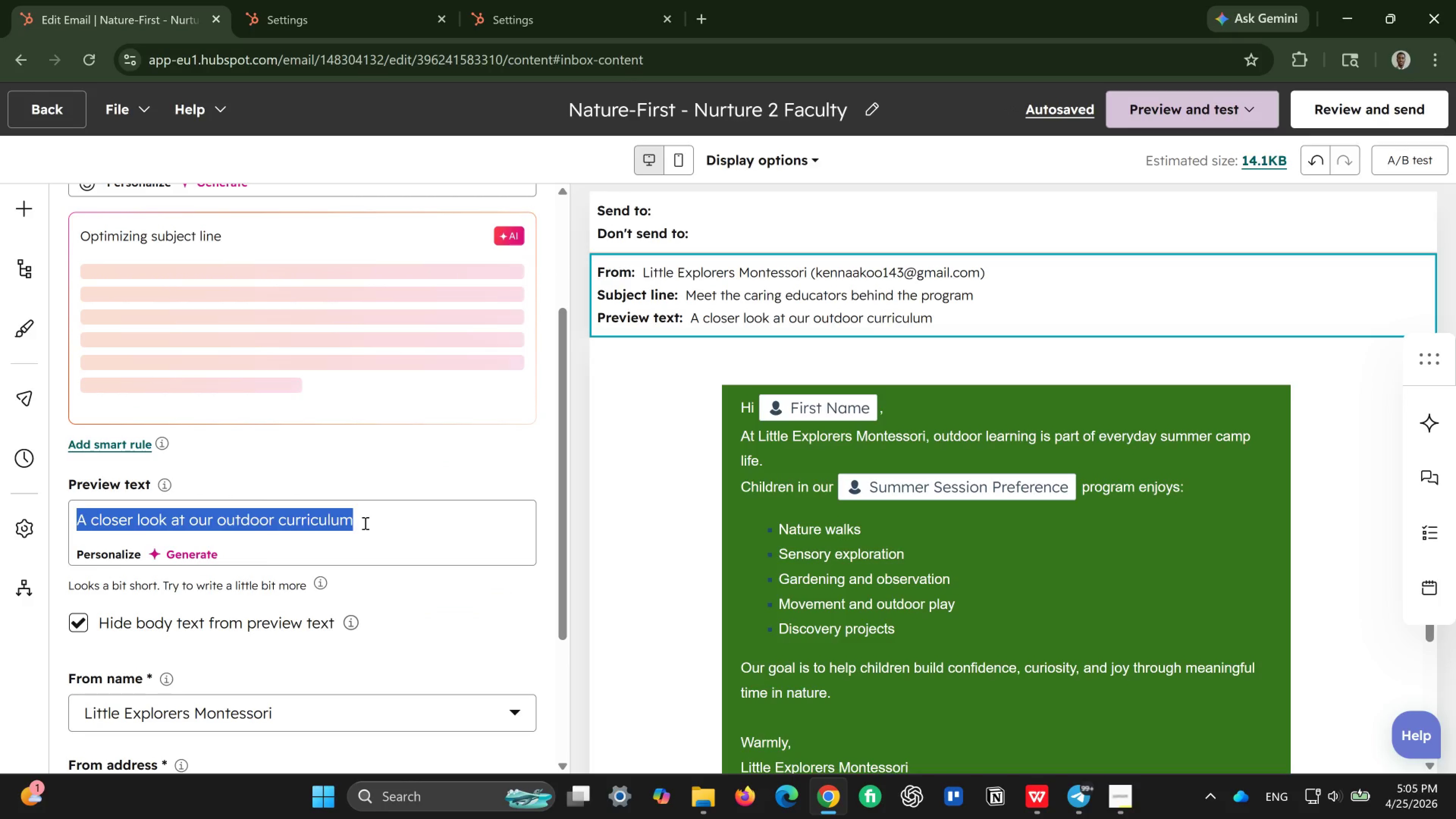 
key(Backspace)
 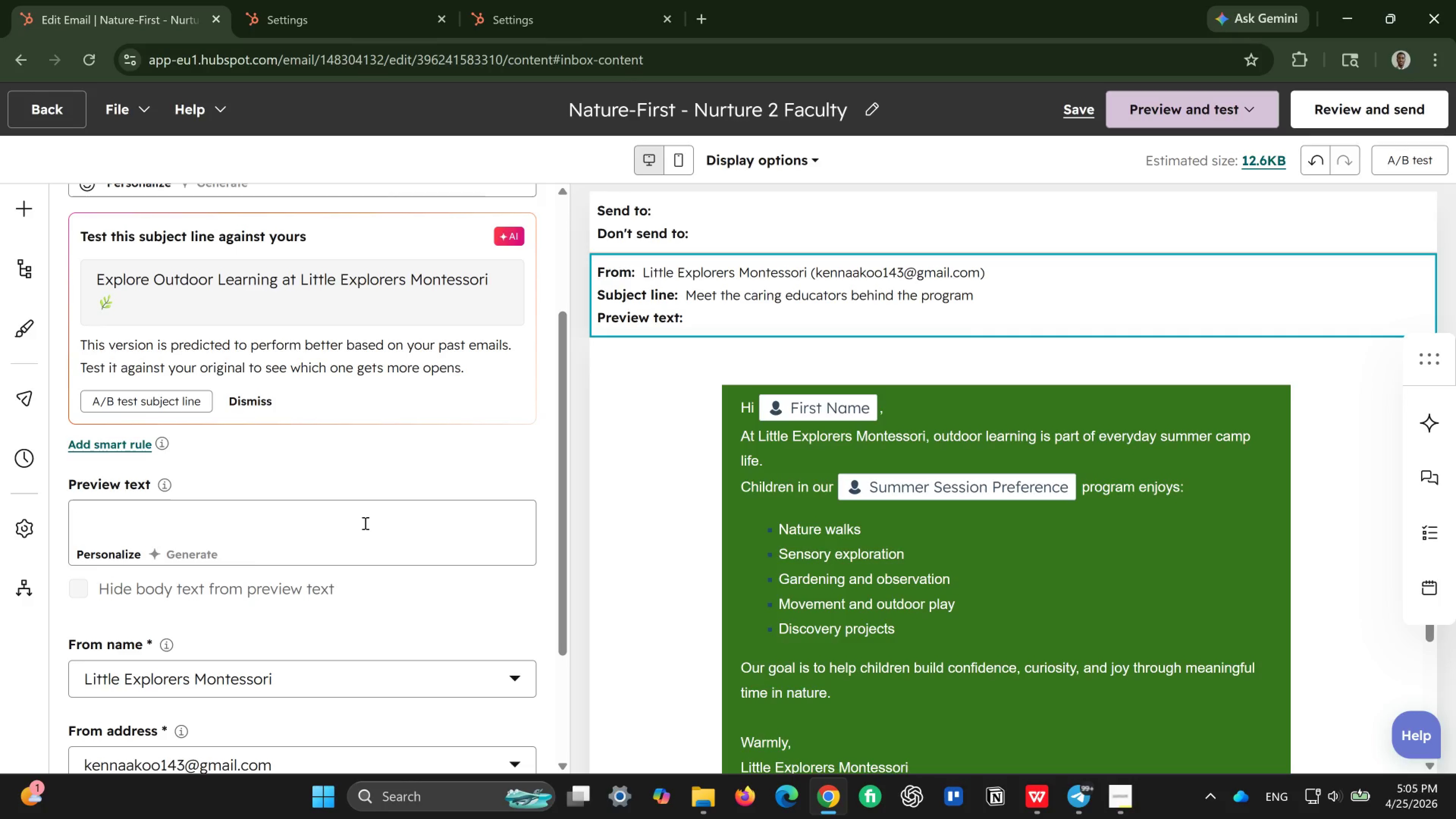 
type(Learn more about our experience team.)
 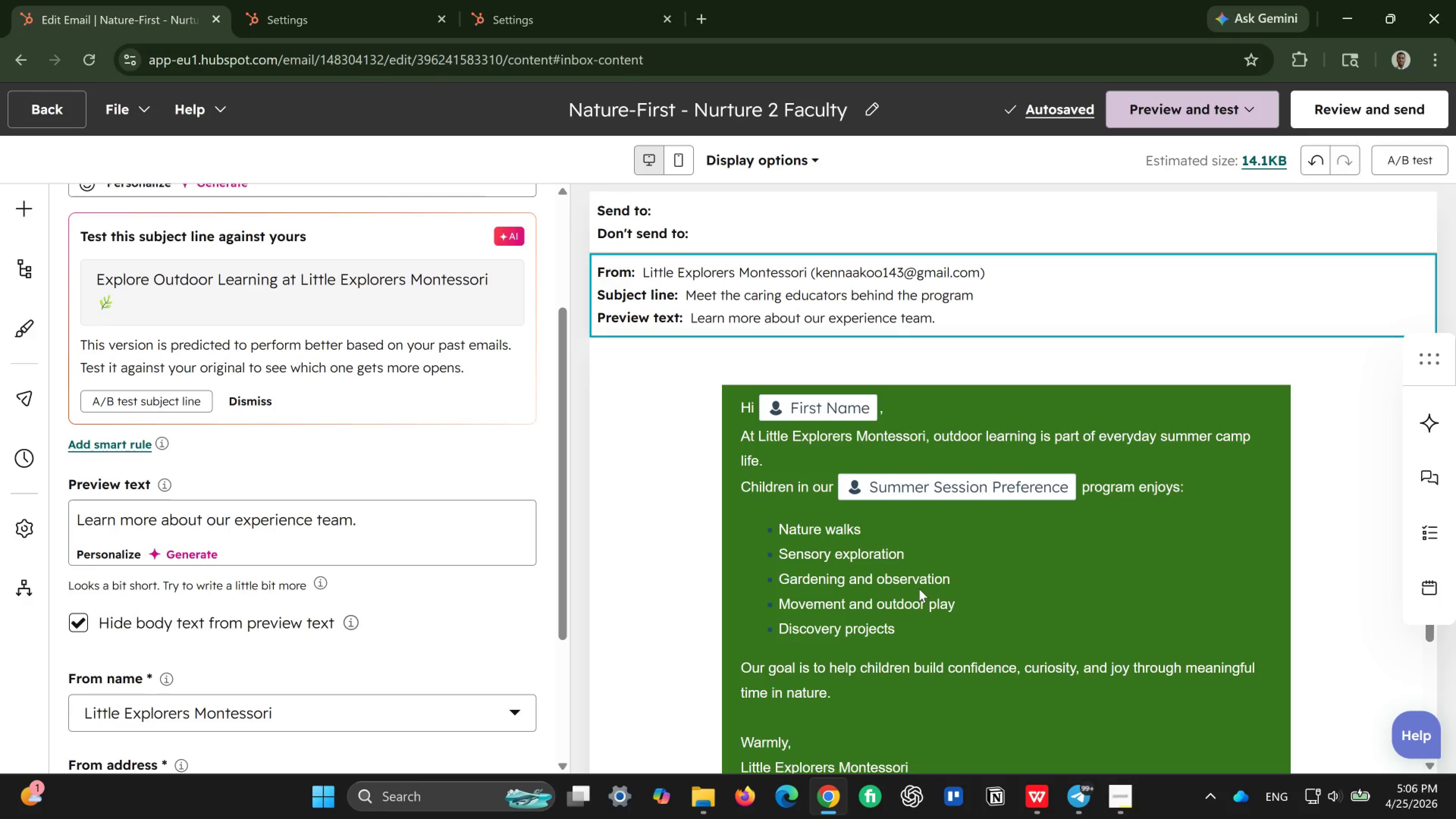 
wait(6.36)
 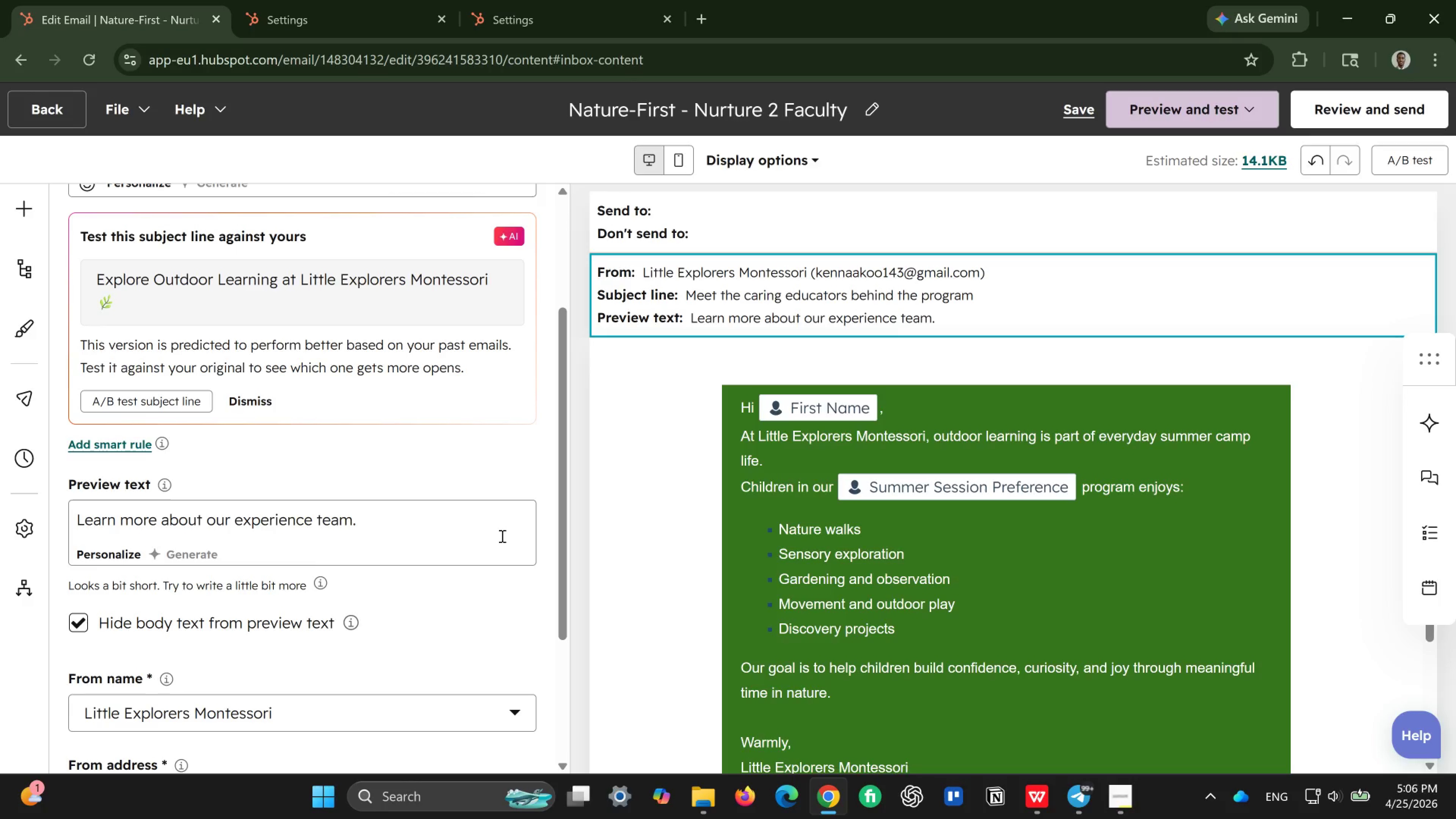 
left_click([897, 423])
 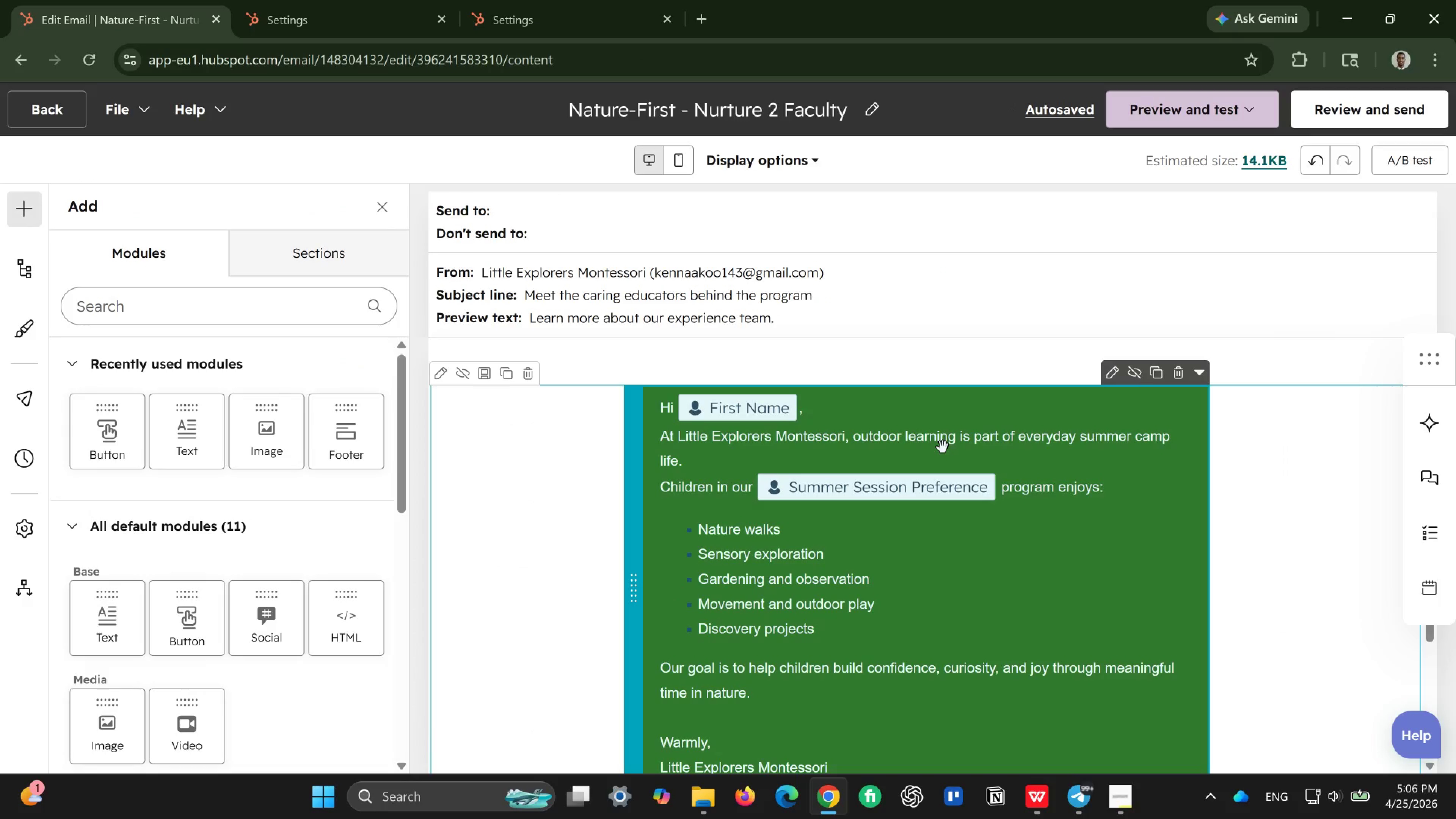 
double_click([943, 447])
 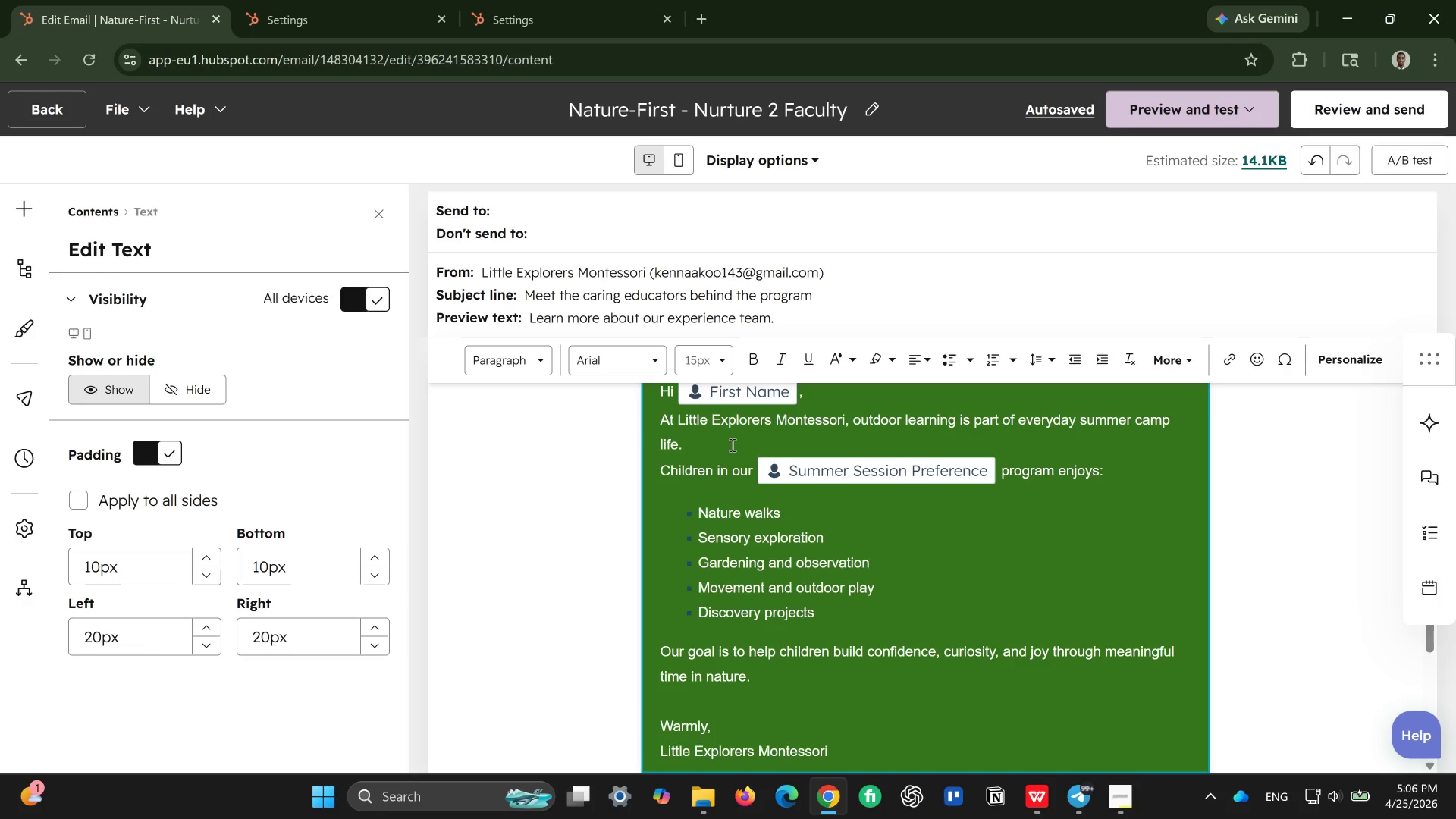 
wait(8.26)
 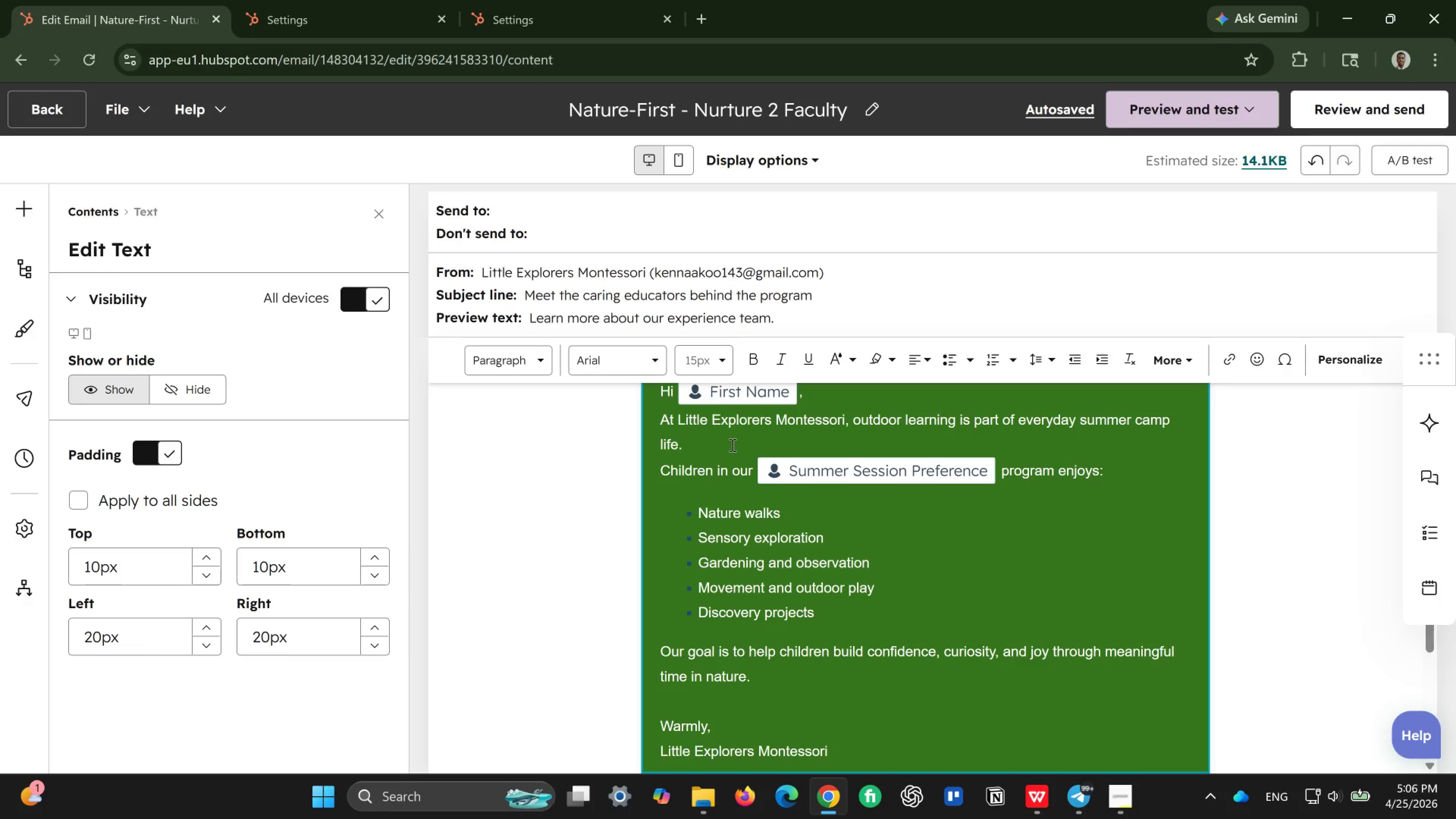 
scroll: coordinate [720, 470], scroll_direction: up, amount: 1.0
 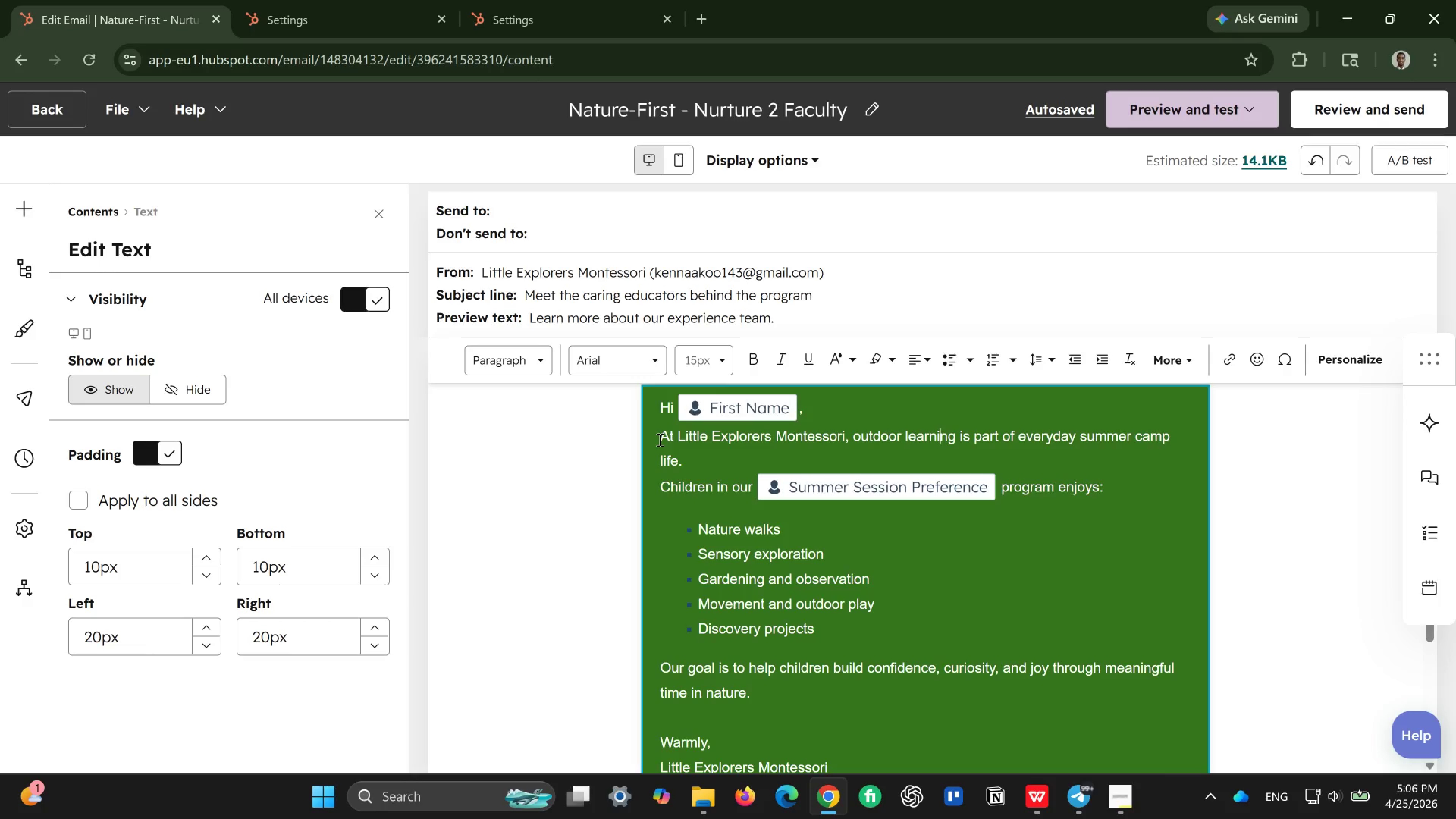 
left_click_drag(start_coordinate=[659, 439], to_coordinate=[822, 600])
 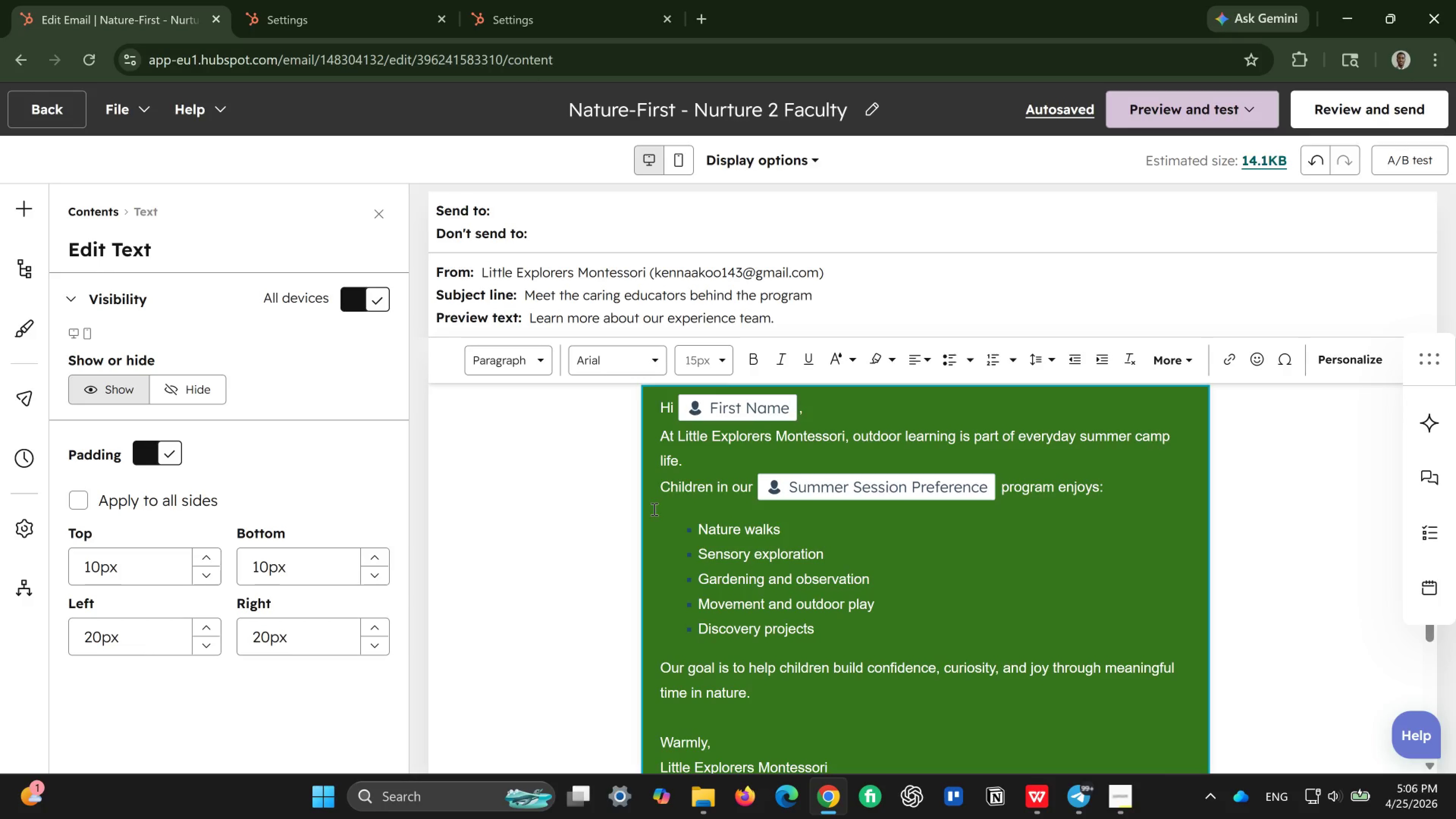 
left_click([653, 509])
 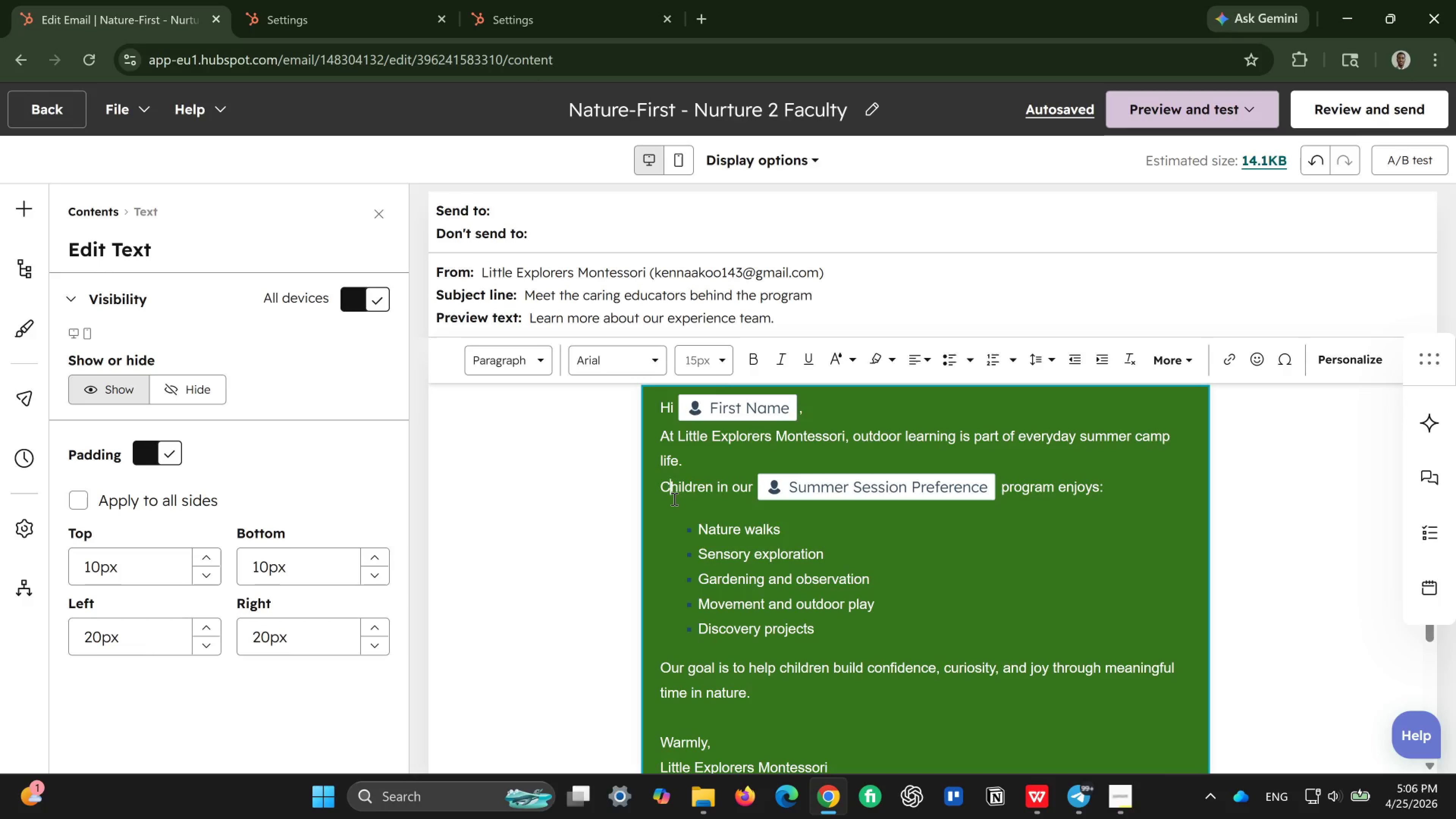 
double_click([673, 499])
 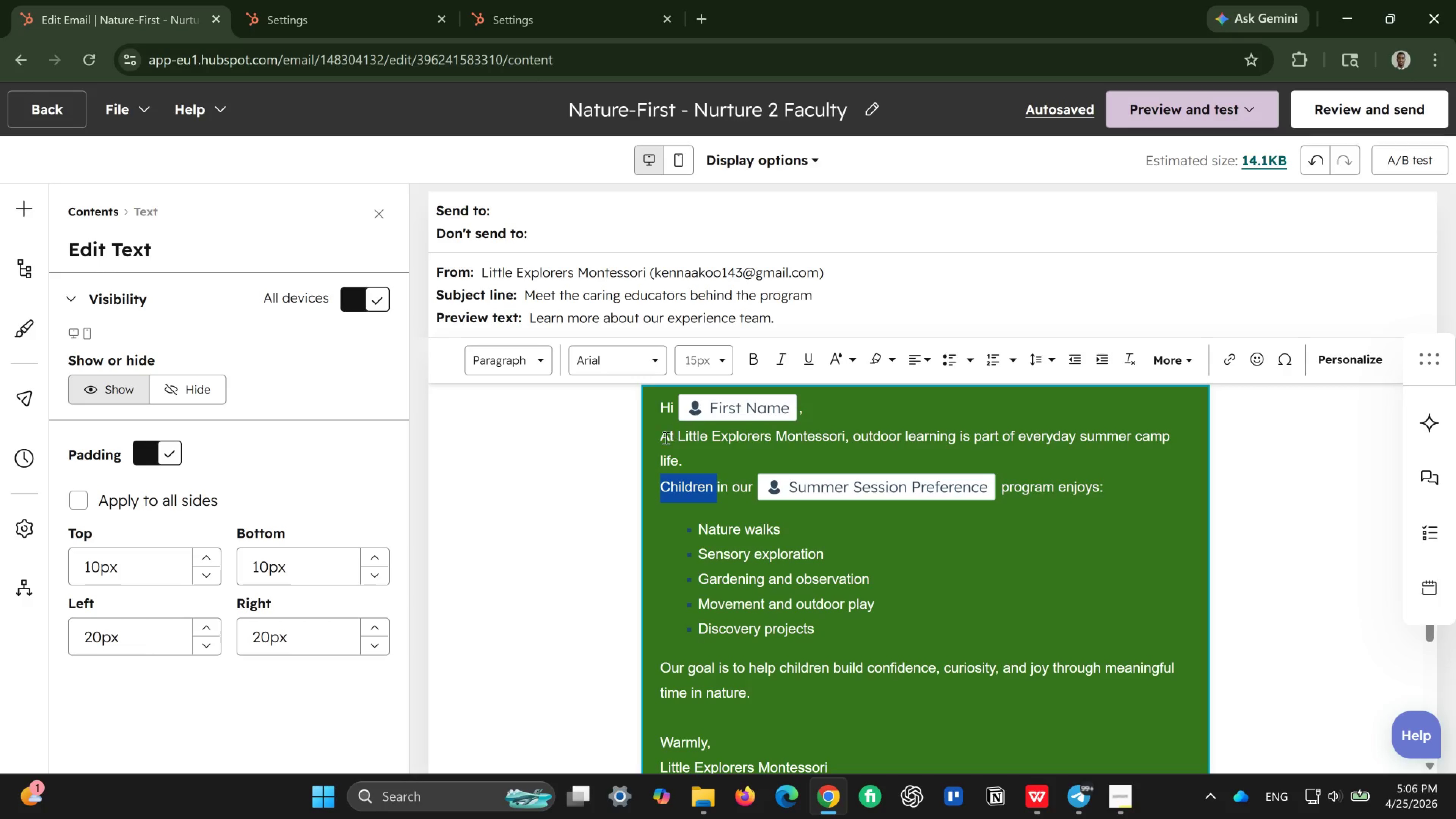 
left_click([665, 438])
 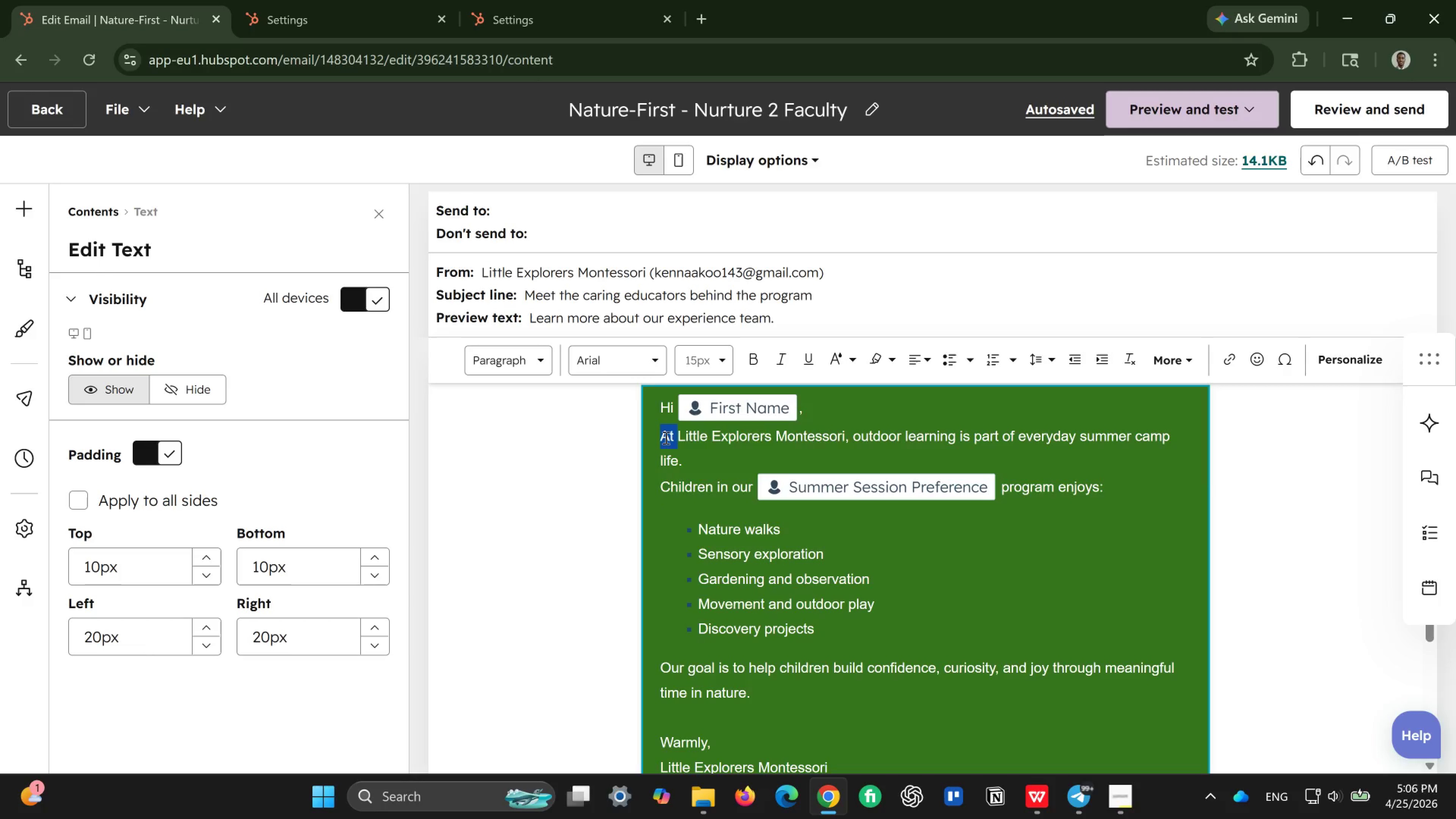 
left_click_drag(start_coordinate=[665, 438], to_coordinate=[815, 714])
 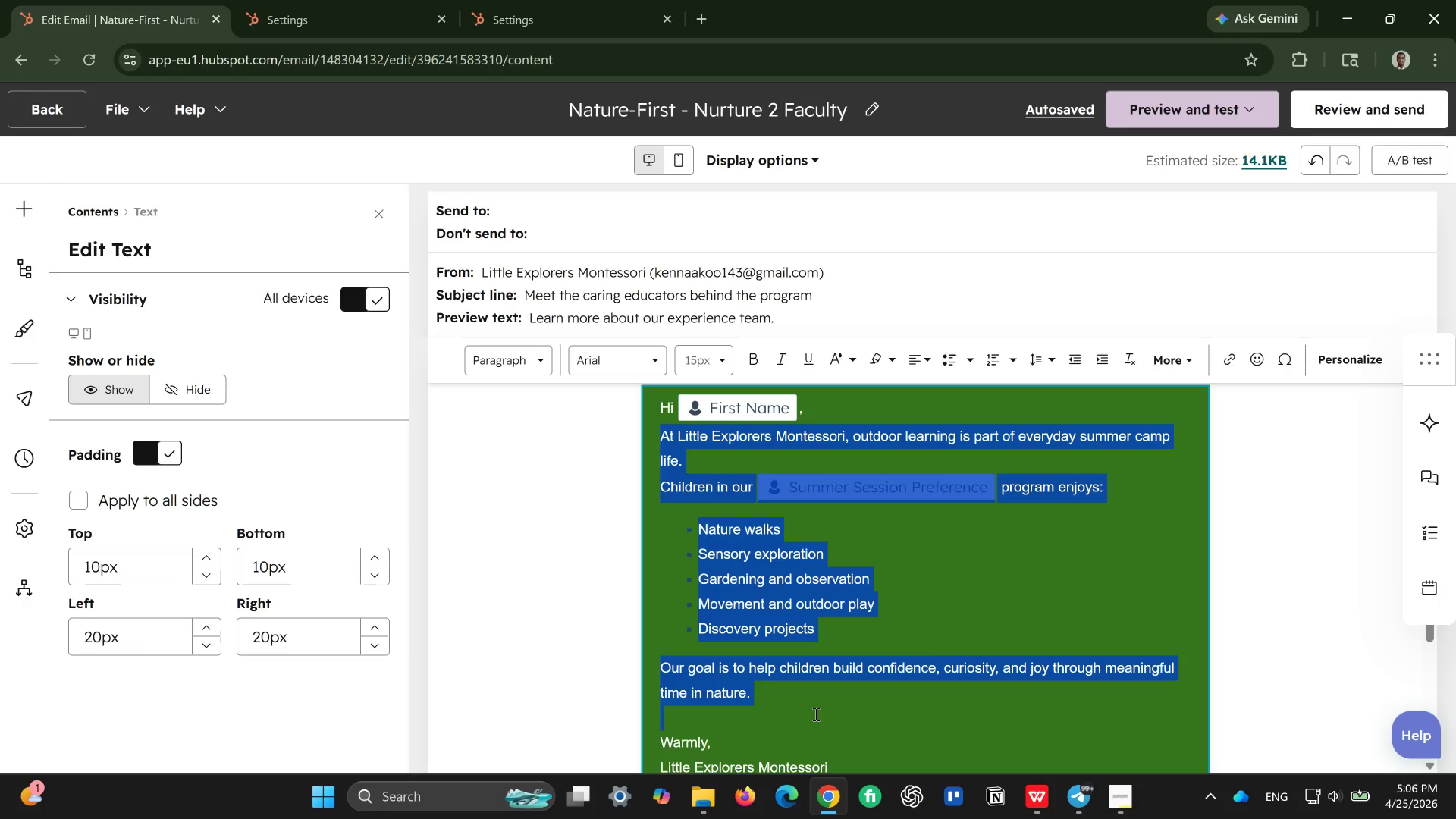 
key(Backspace)
 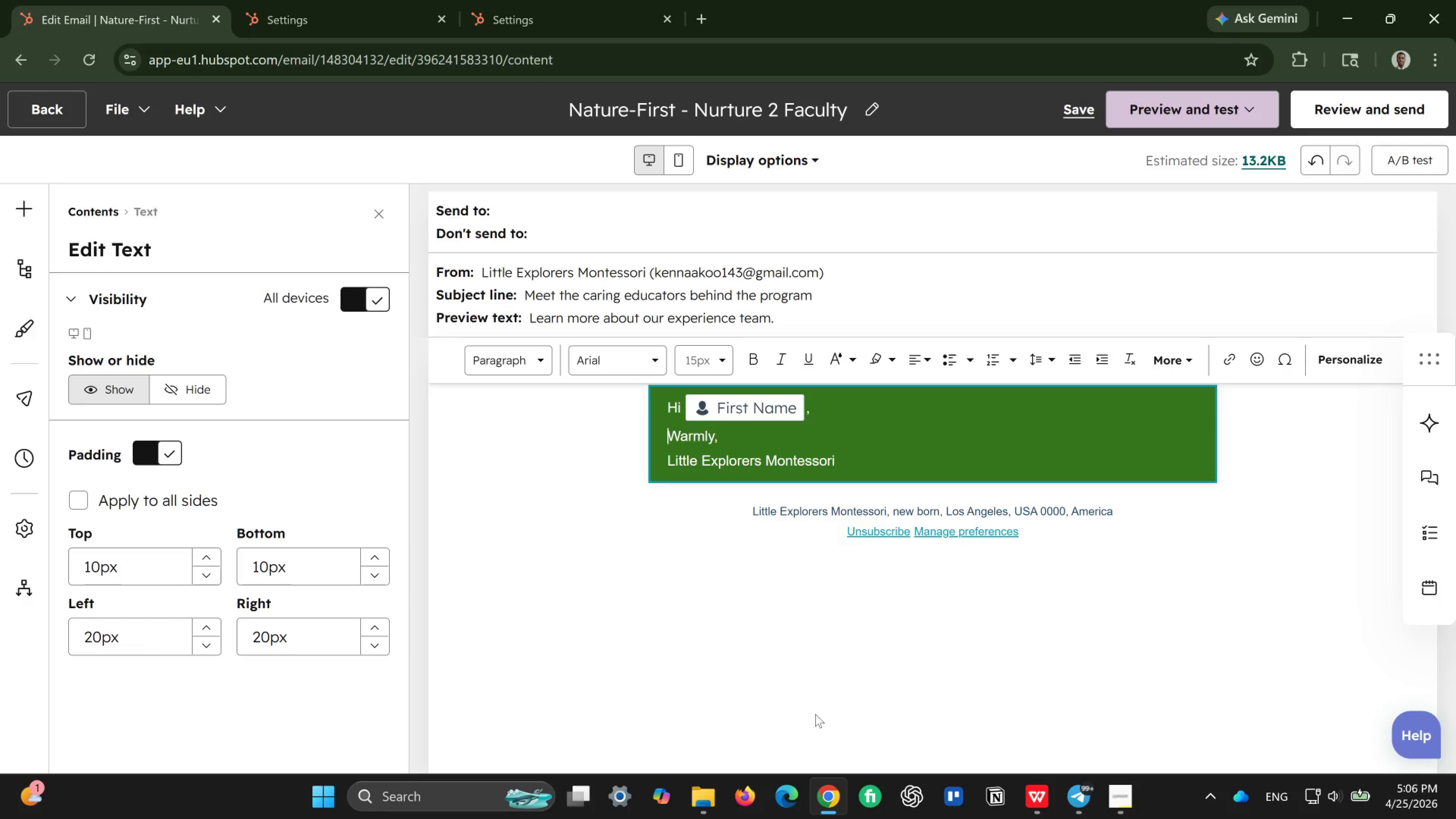 
key(Enter)
 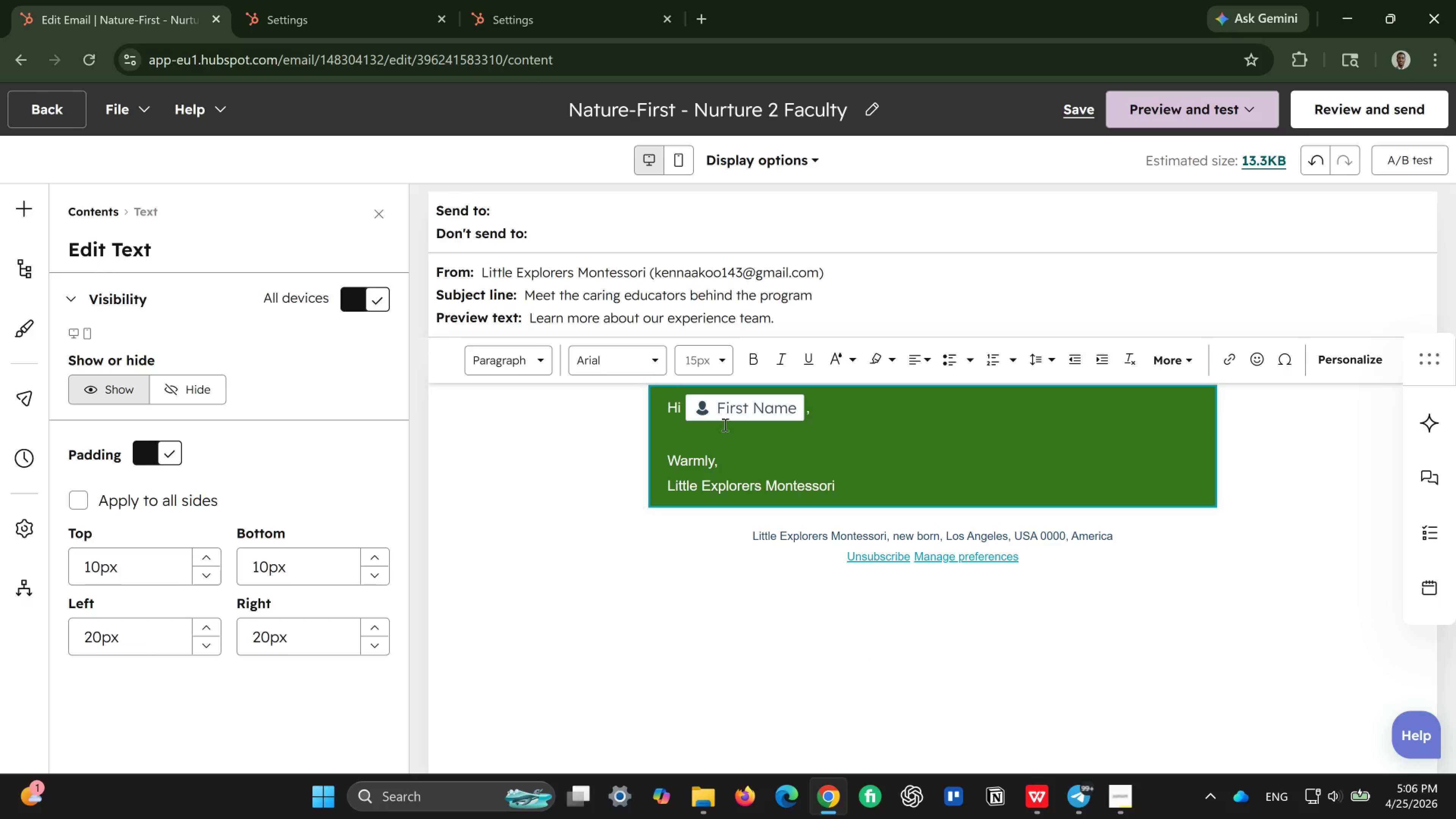 
left_click([724, 424])
 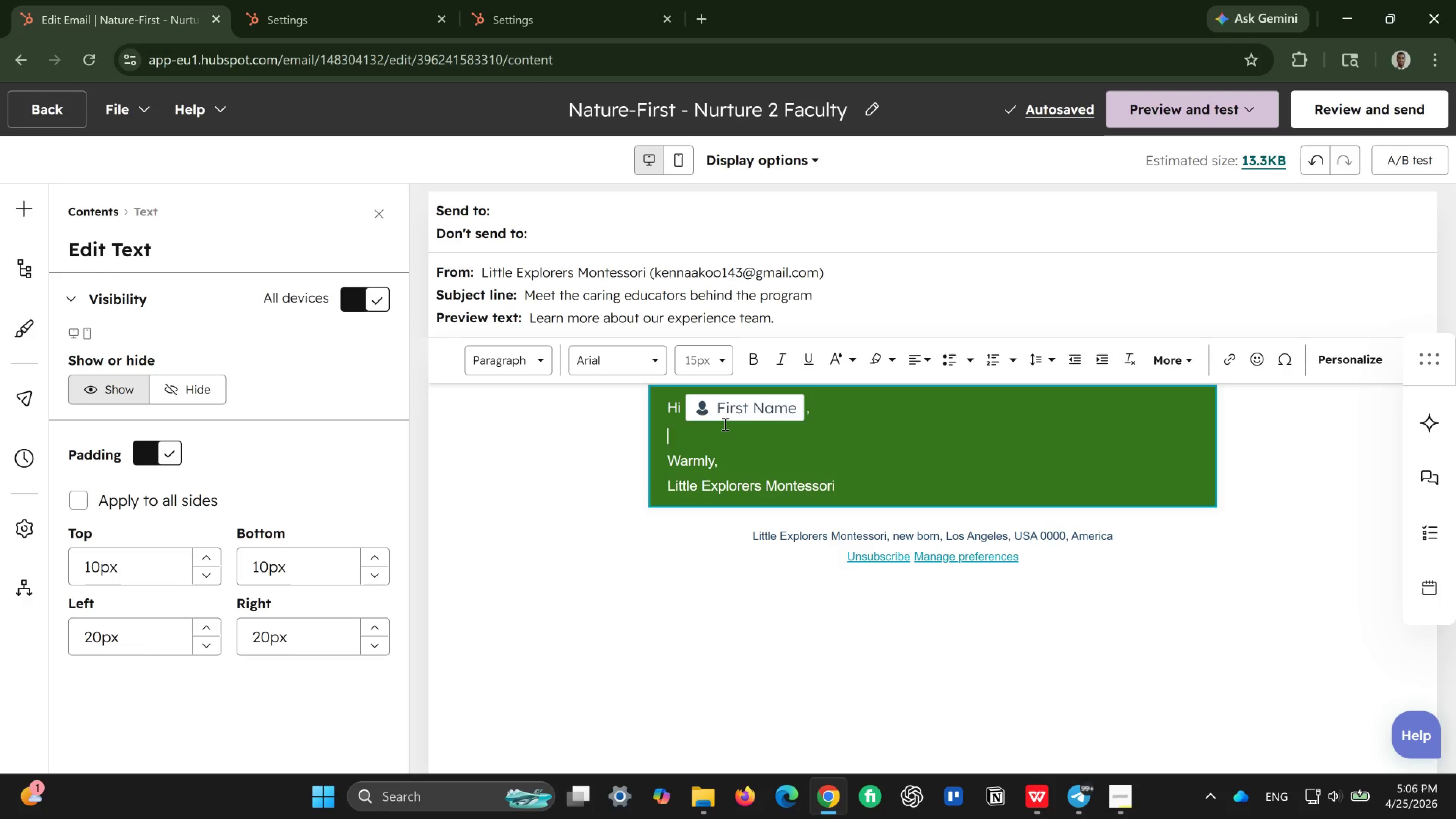 
type(Families x)
key(Backspace)
type(choose Little Exploe)
key(Backspace)
type(resr)
key(Backspace)
key(Backspace)
type(rs )
 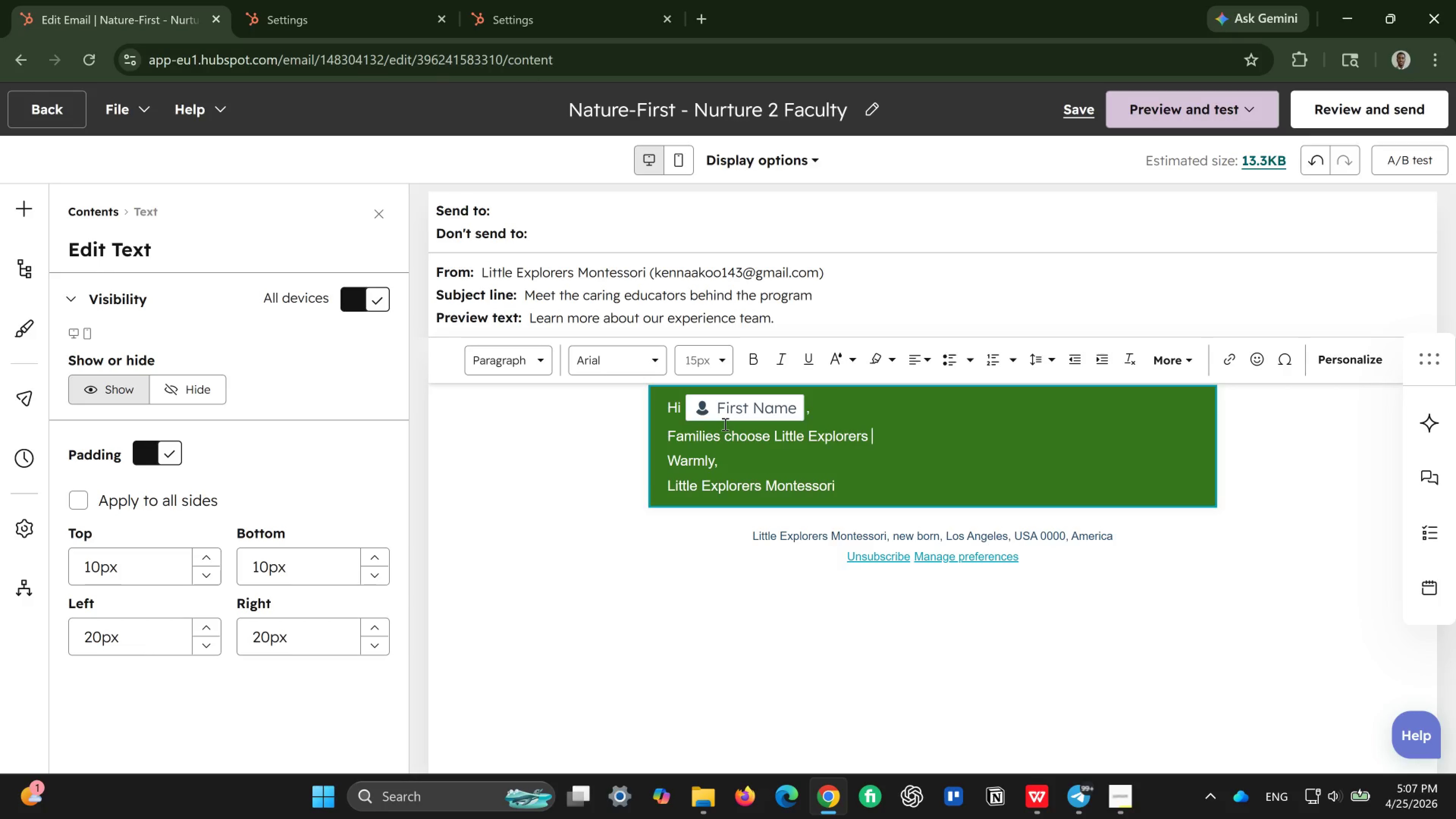 
type(Montessori )
 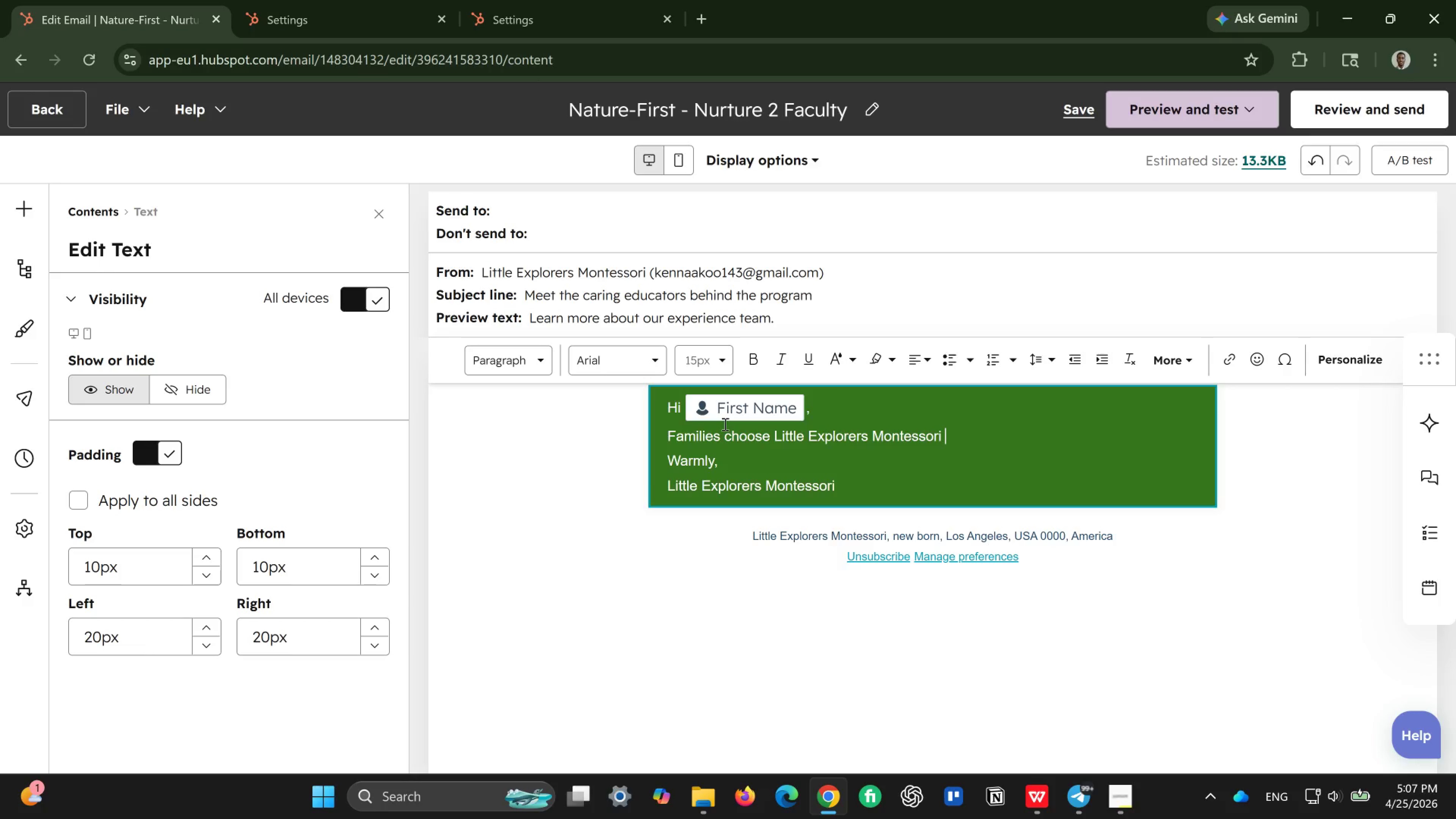 
type(because of the)
 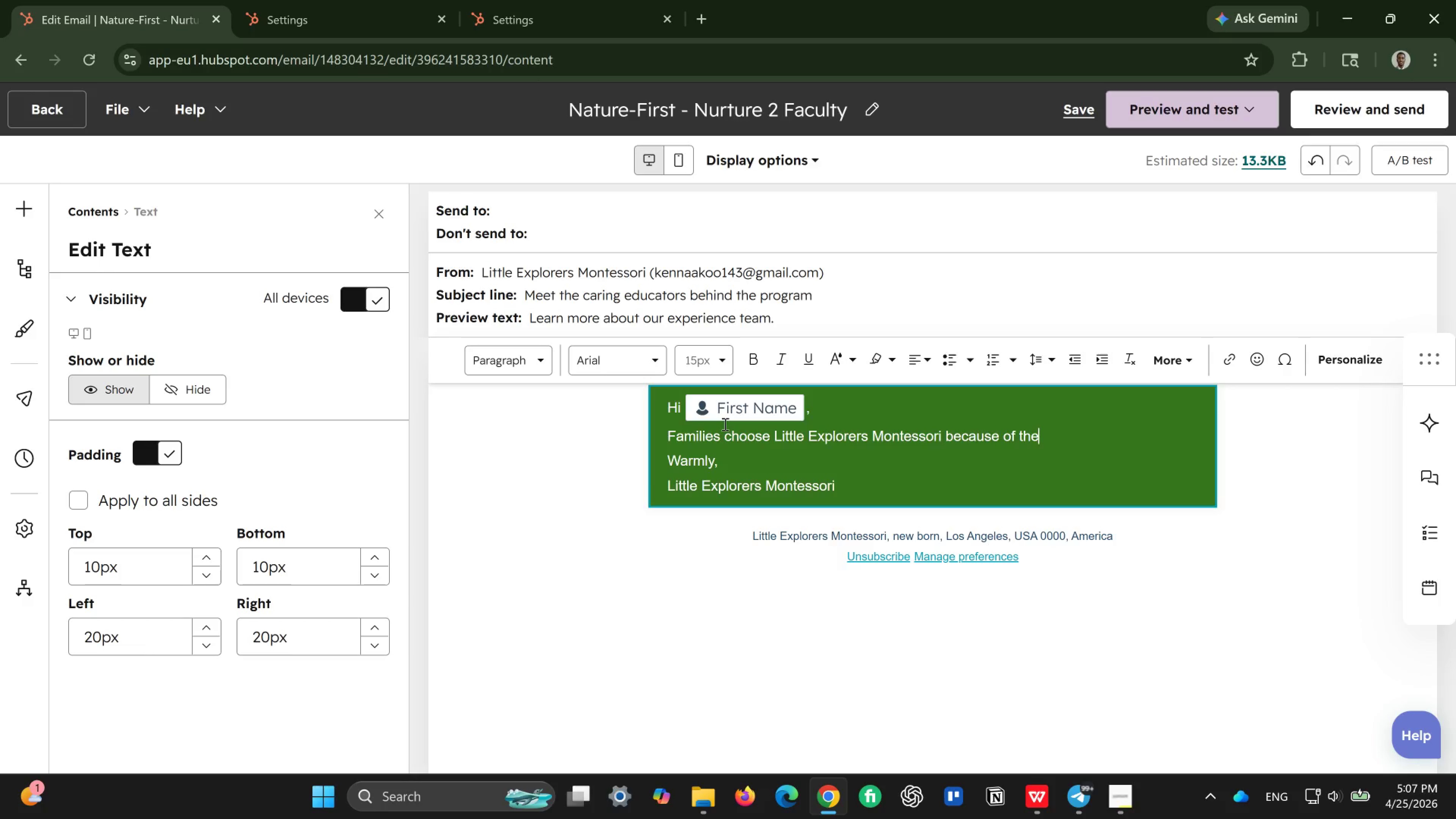 
type( warmth, )
 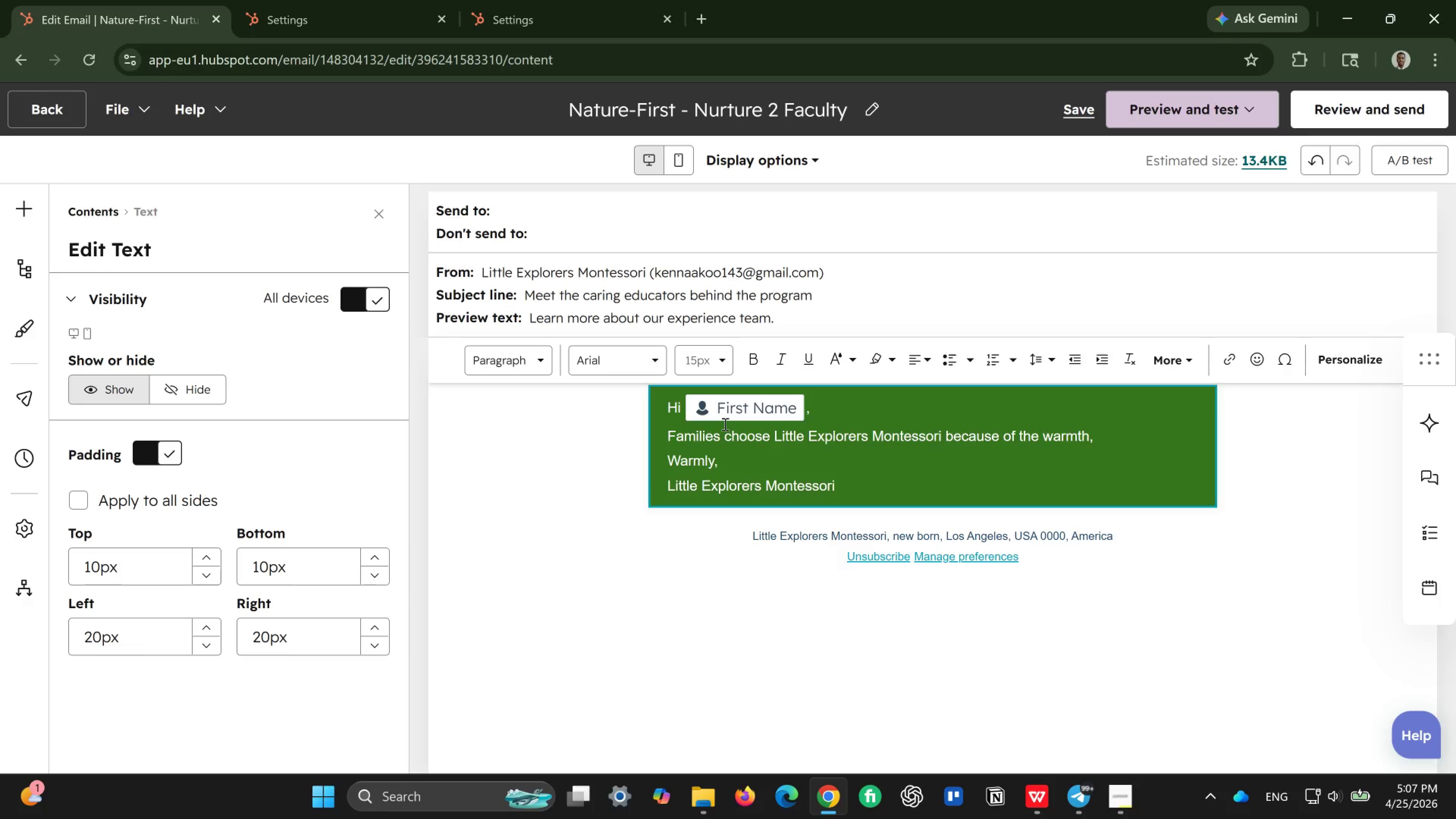 
type(professionalisn)
key(Backspace)
type(m, and care of our teaching team.)
 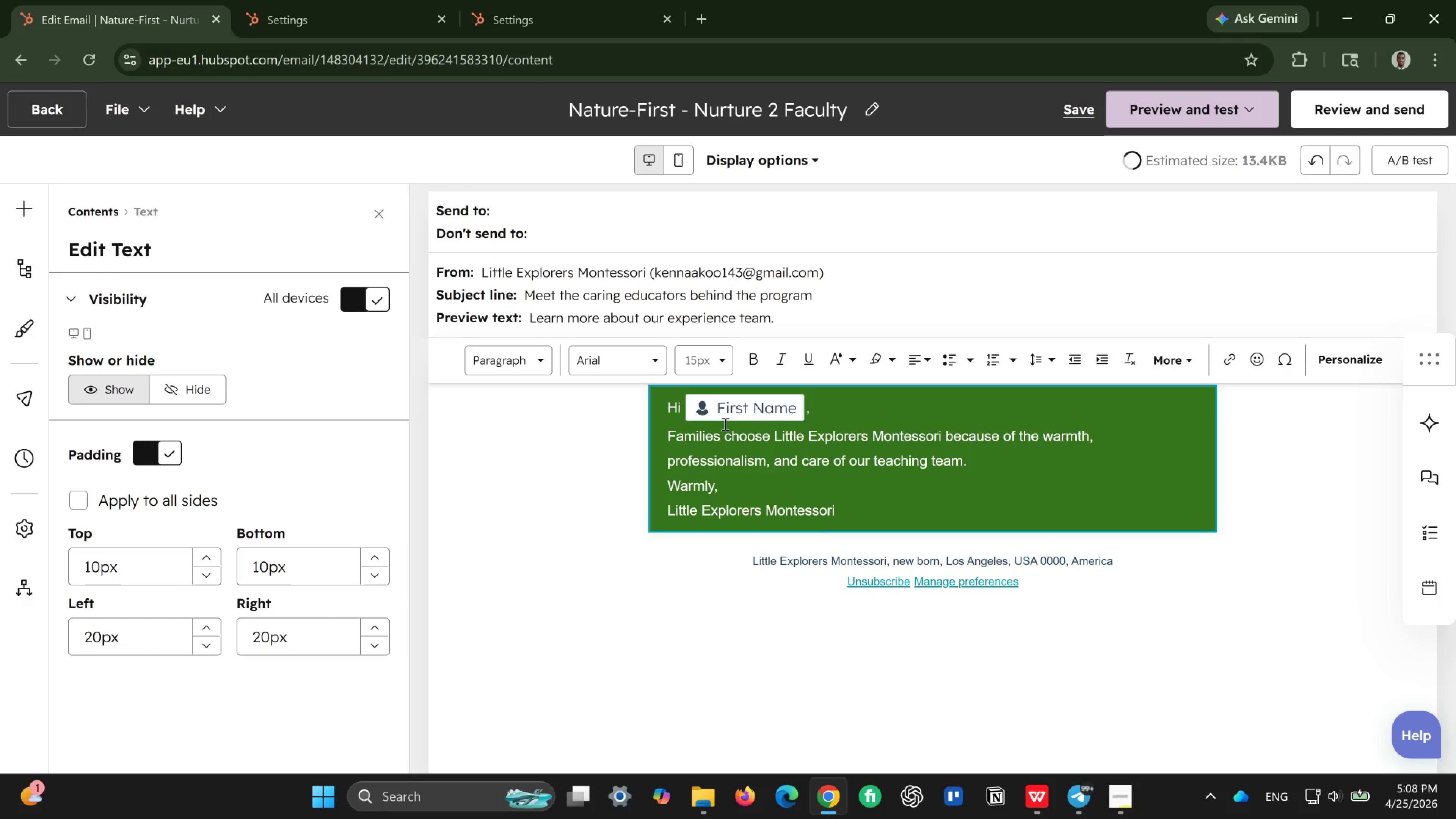 
key(Enter)
 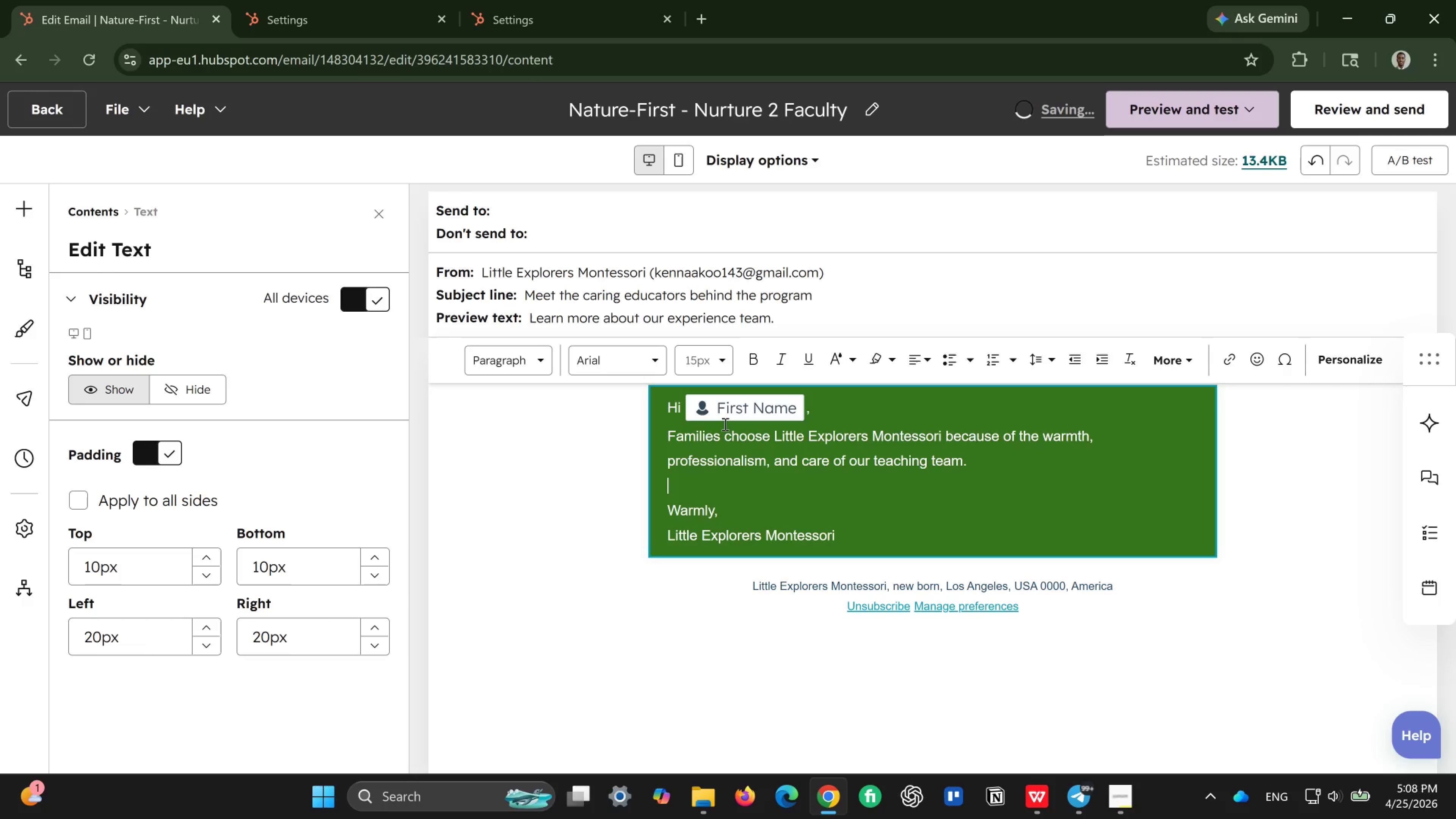 
key(Enter)
 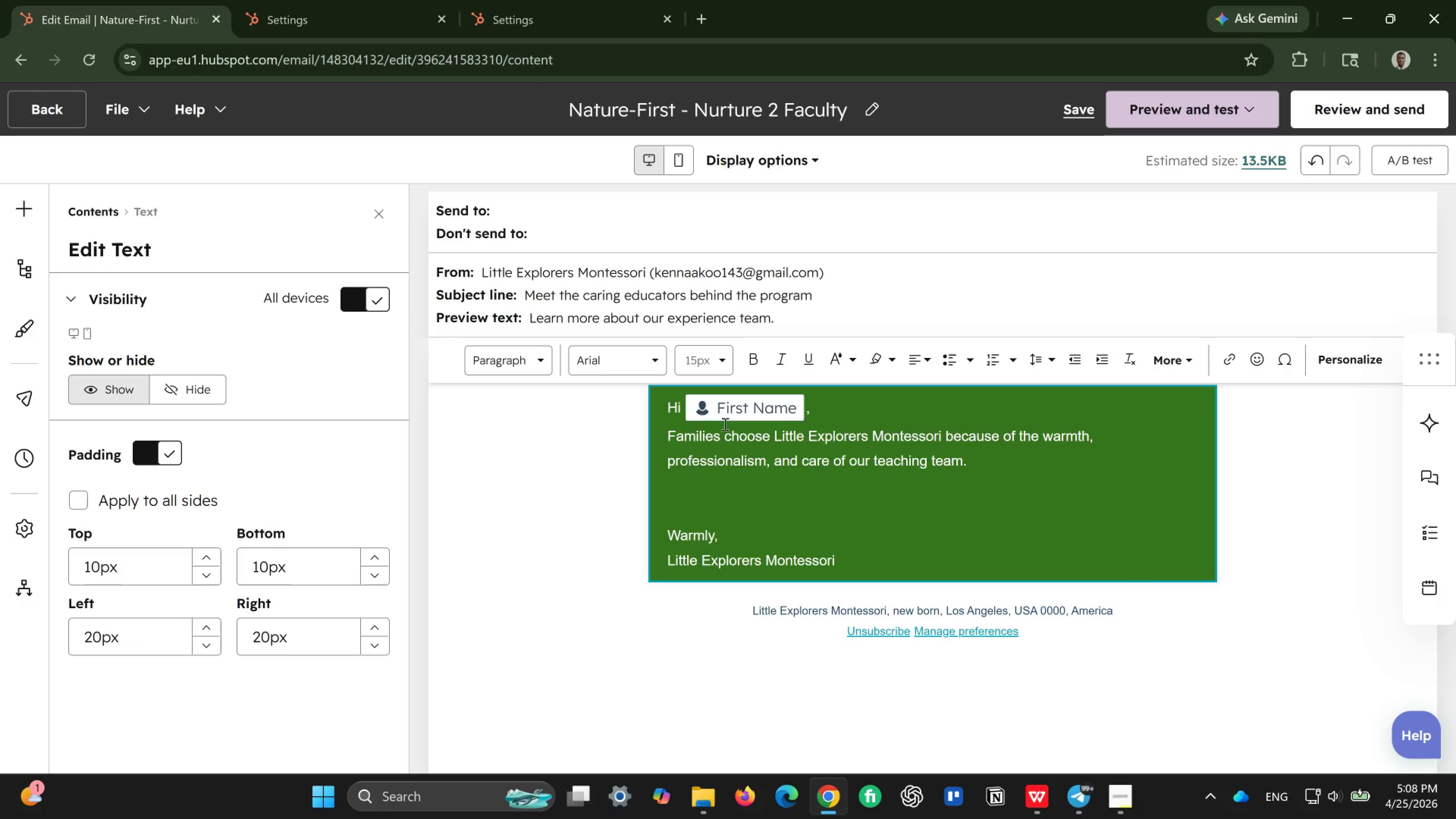 
type(Our program team if)
key(Backspace)
type(s foci)
key(Backspace)
type(y)
key(Backspace)
type(used on )
key(Backspace)
type(:)
 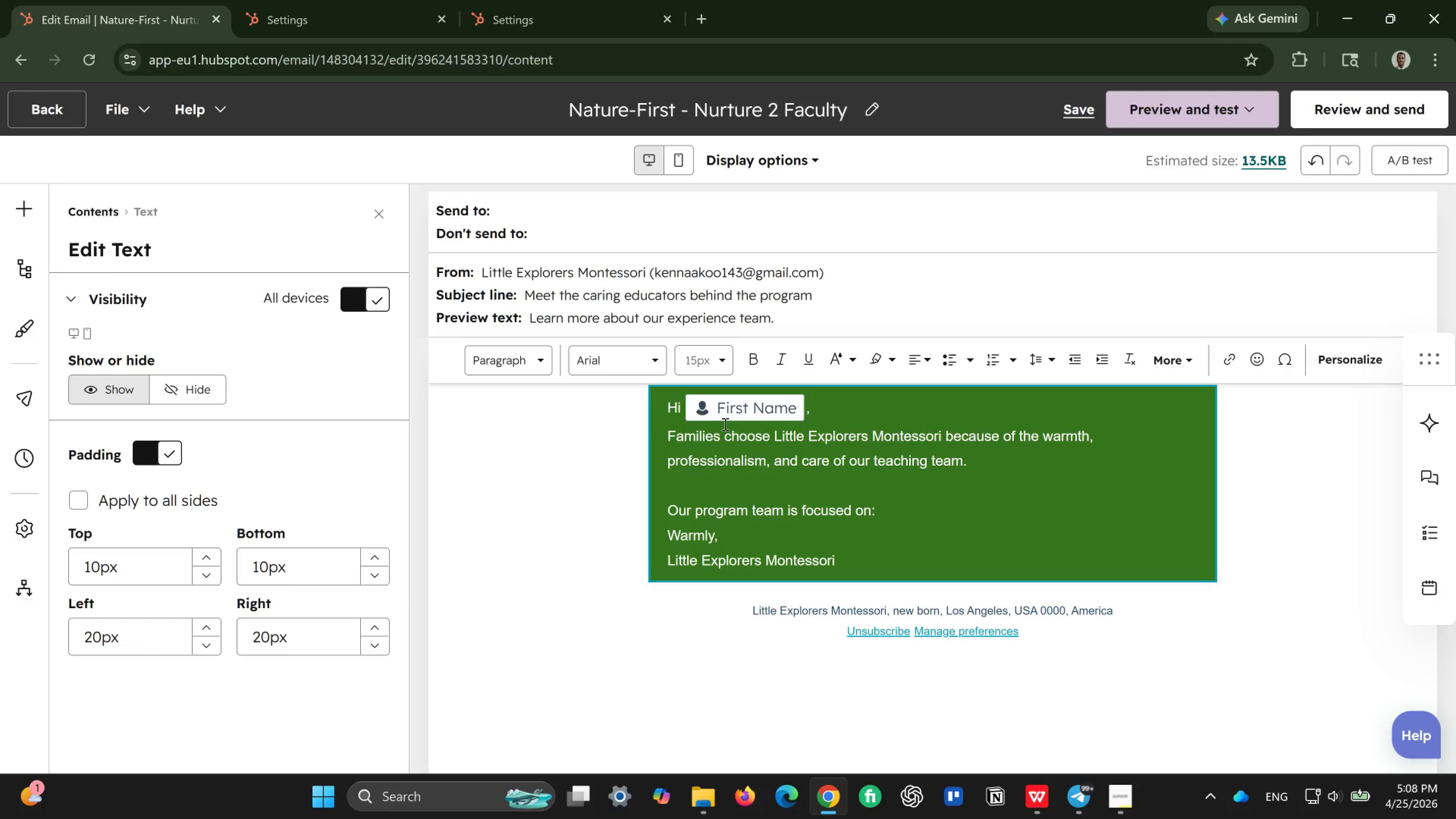 
key(Enter)
 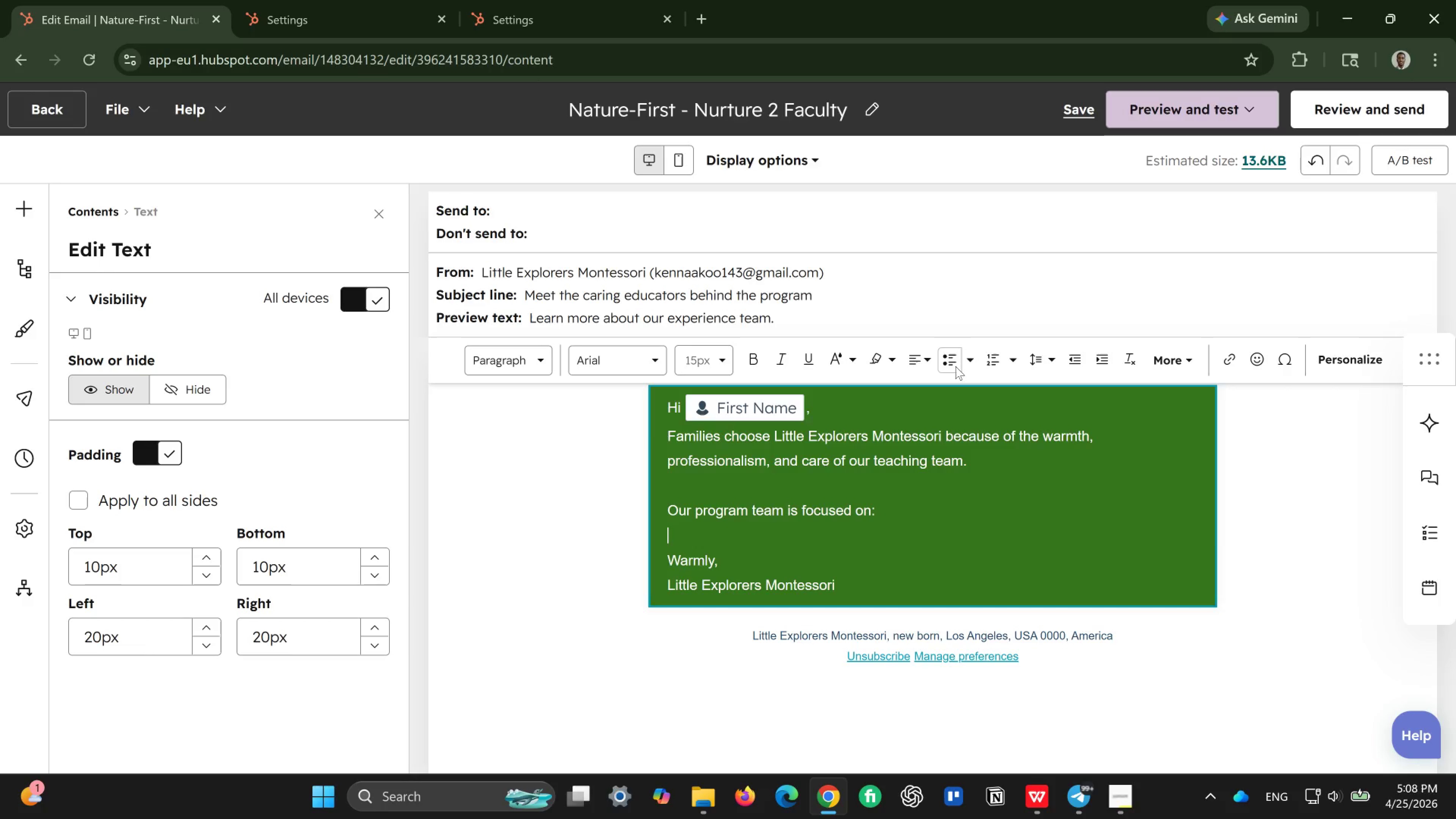 
left_click([973, 356])
 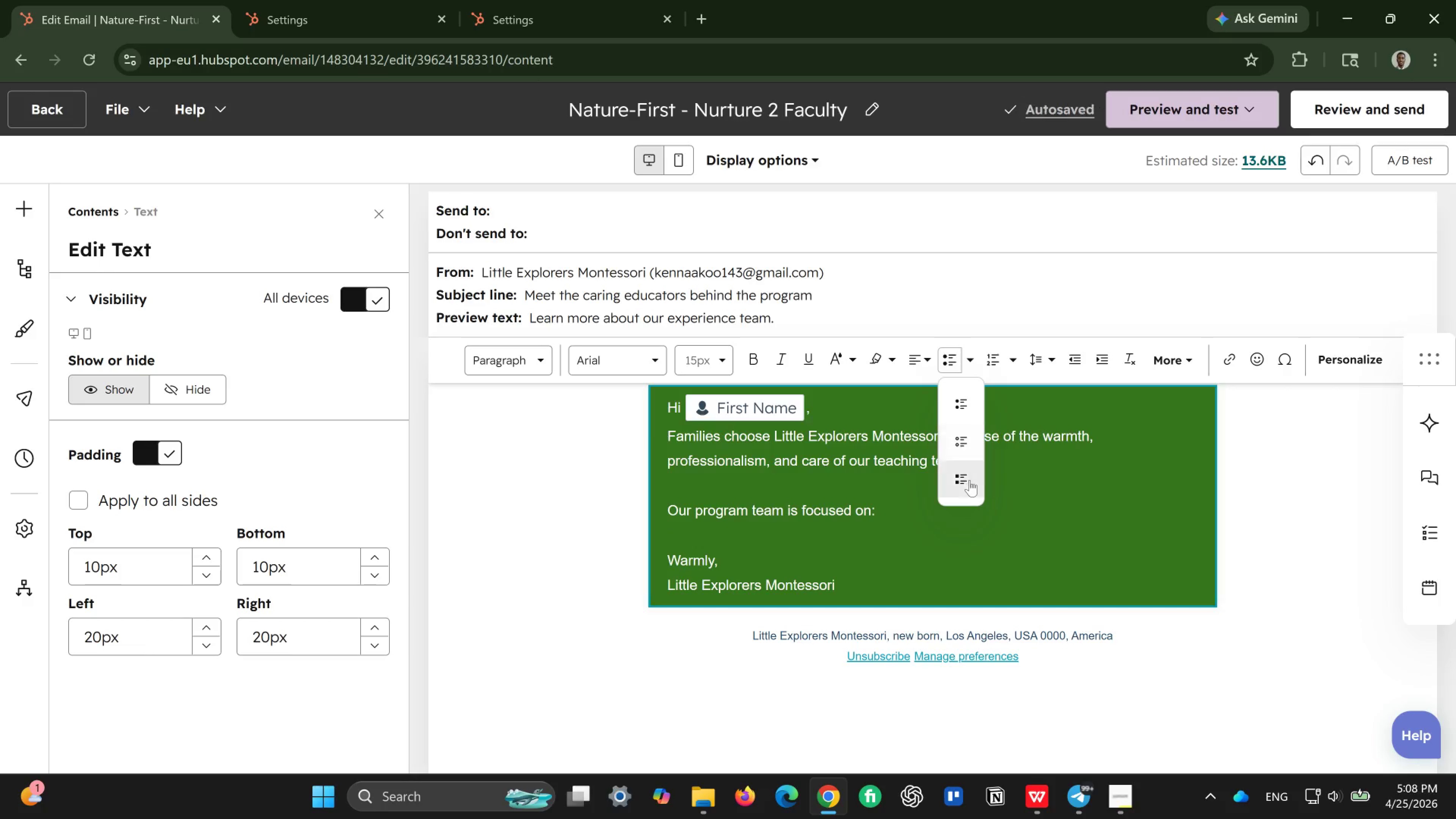 
left_click([970, 480])
 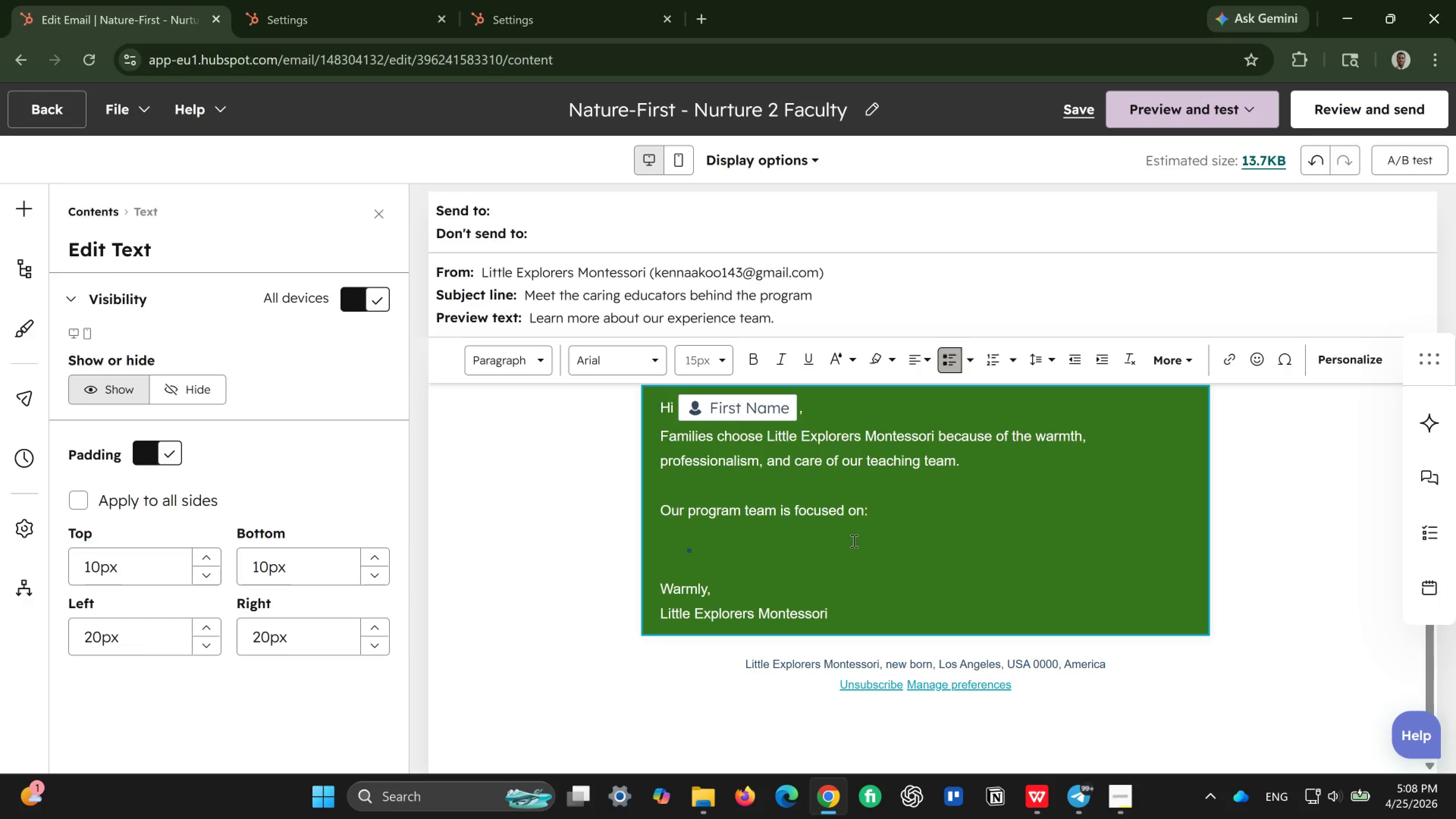 
type(Child cent)
key(Backspace)
key(Backspace)
key(Backspace)
key(Backspace)
key(Backspace)
type(-centered guidence)
 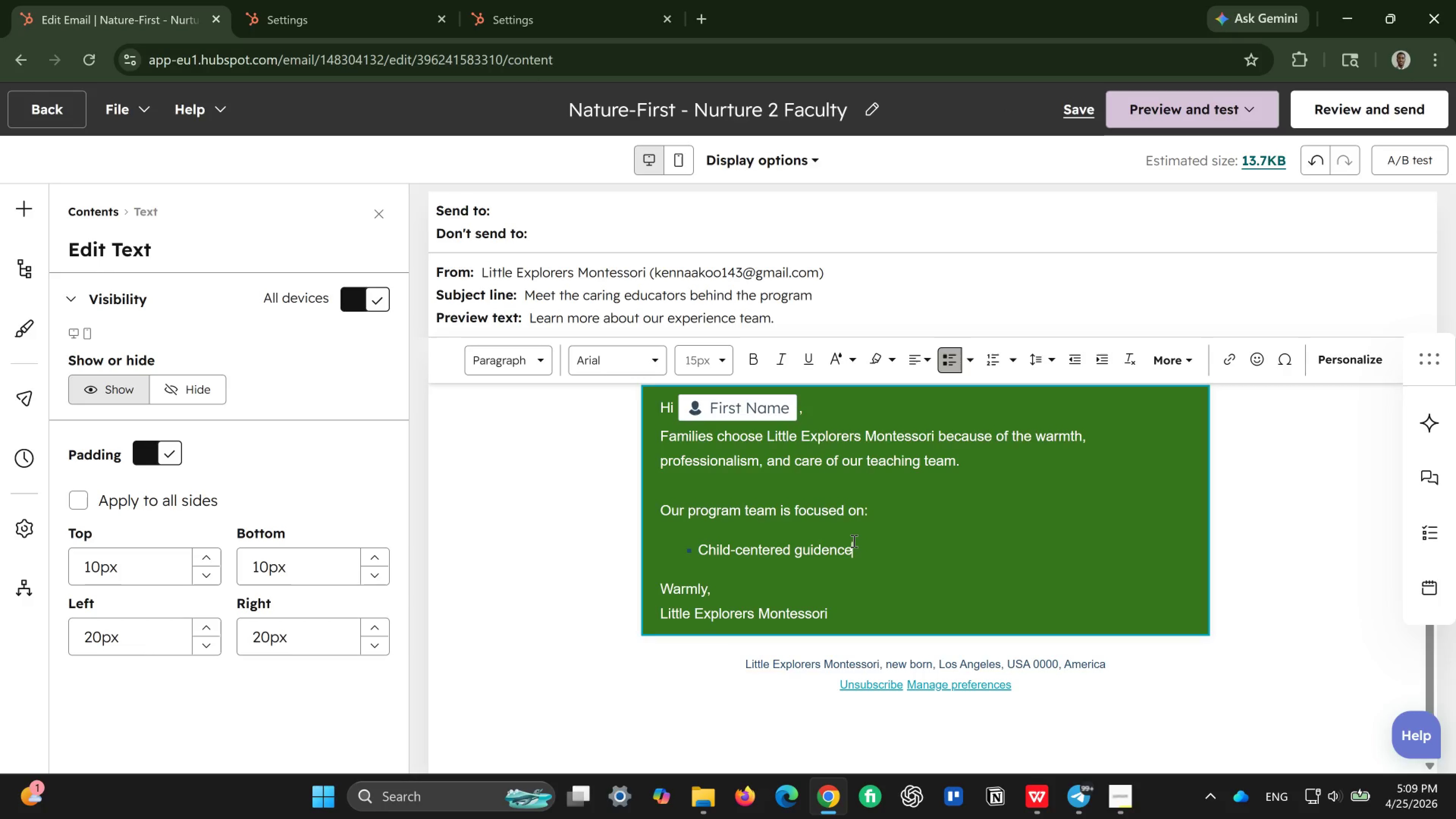 
key(ArrowLeft)
 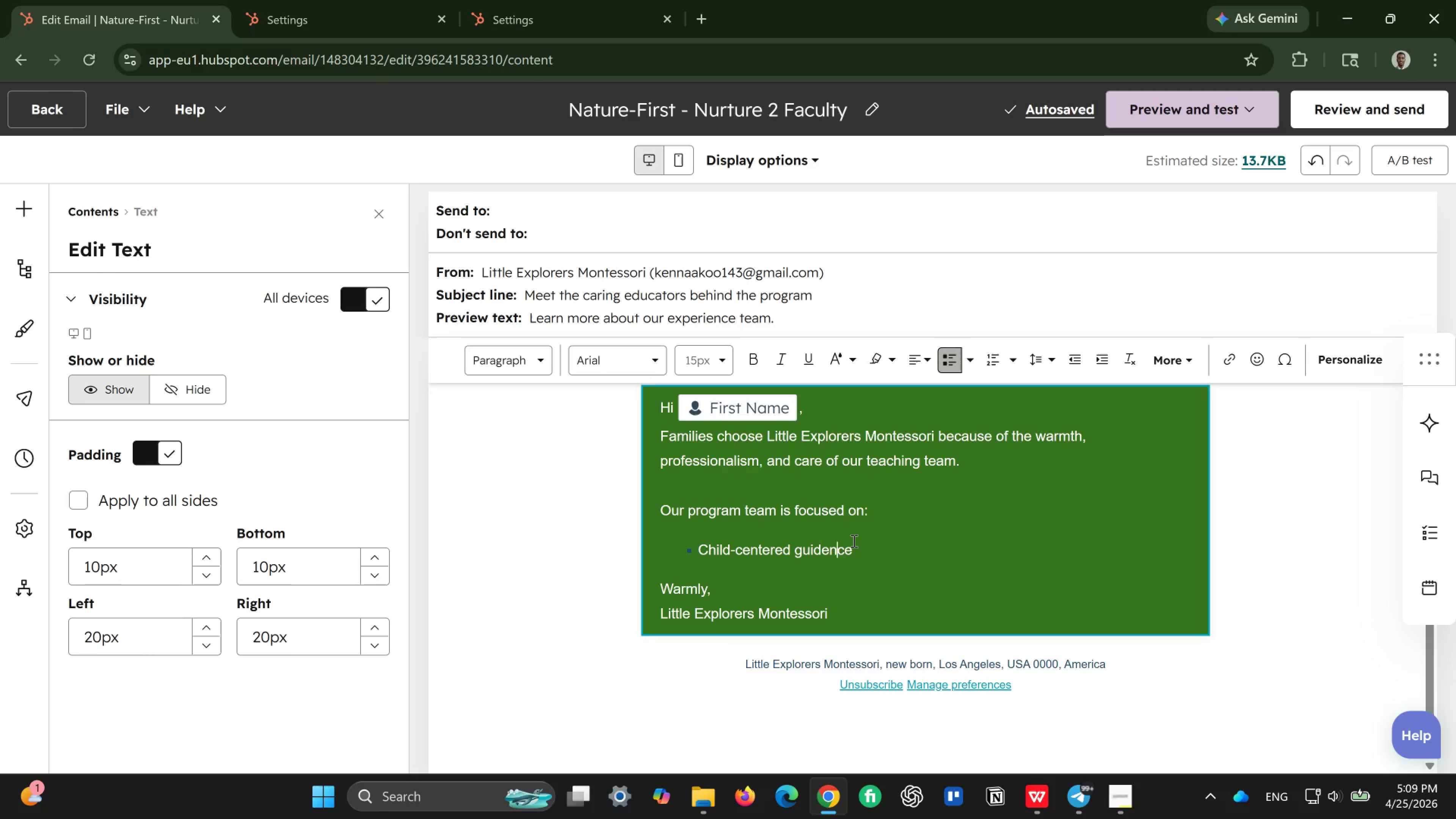 
key(ArrowLeft)
 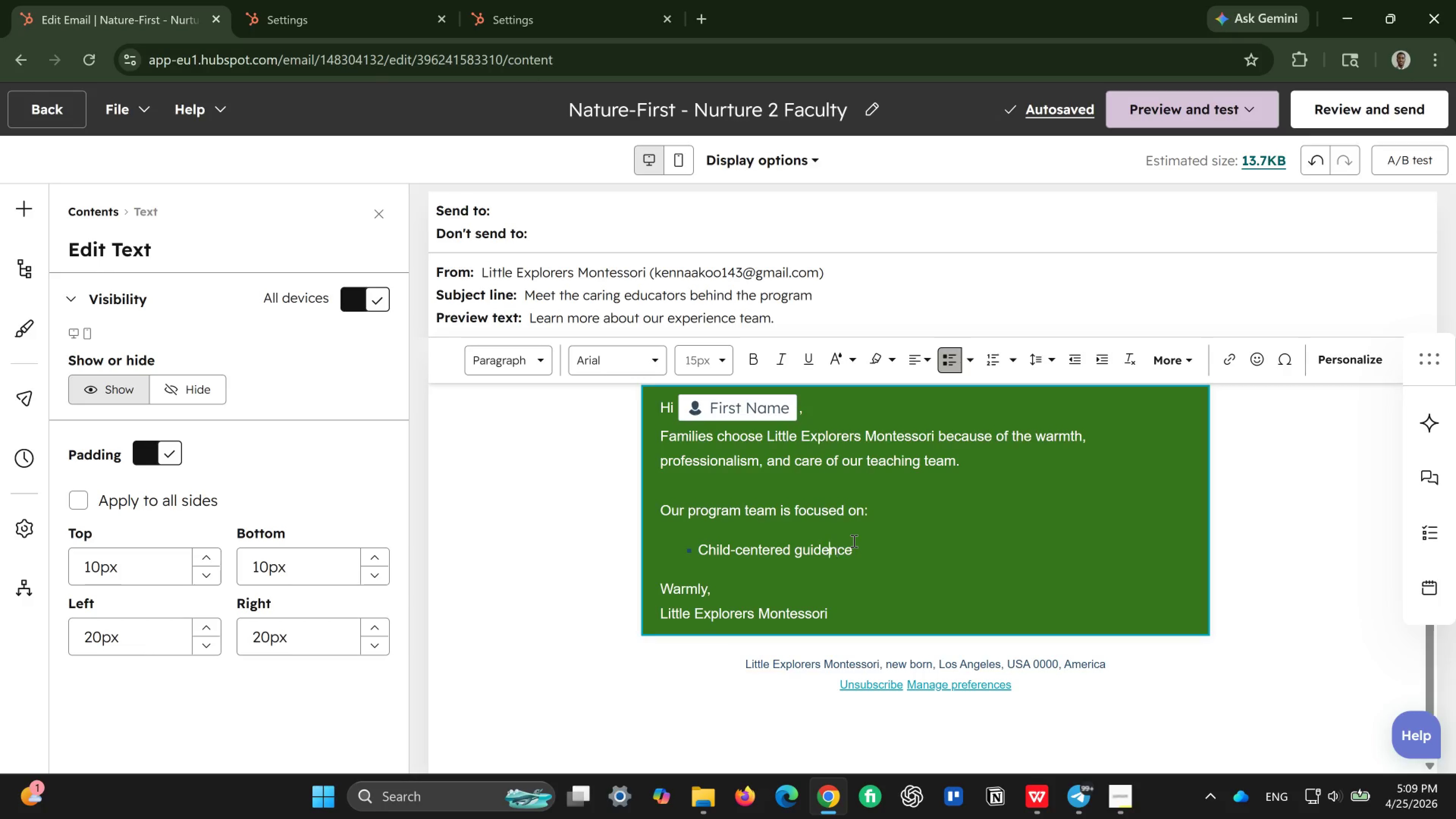 
key(ArrowLeft)
 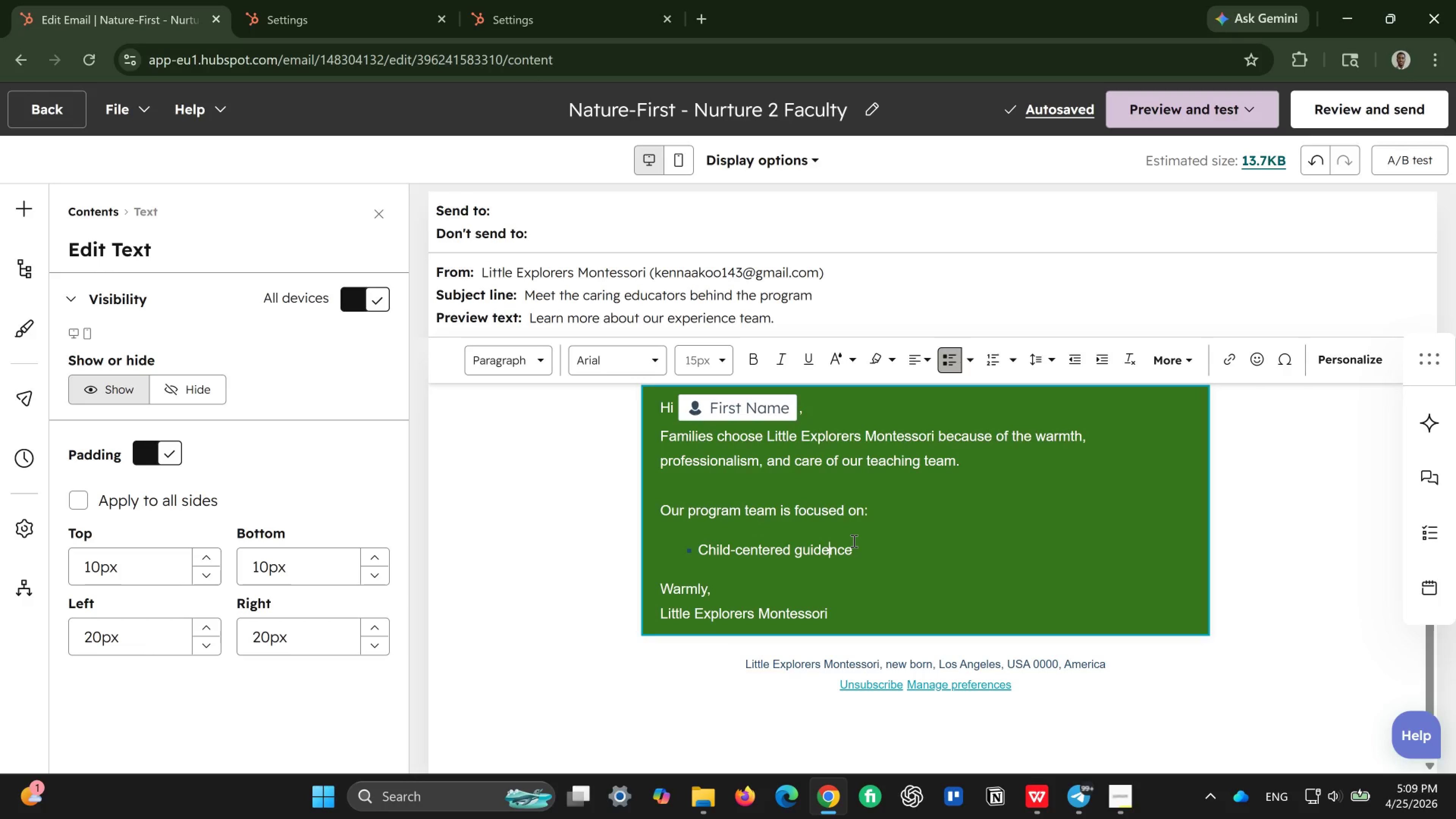 
key(Backspace)
 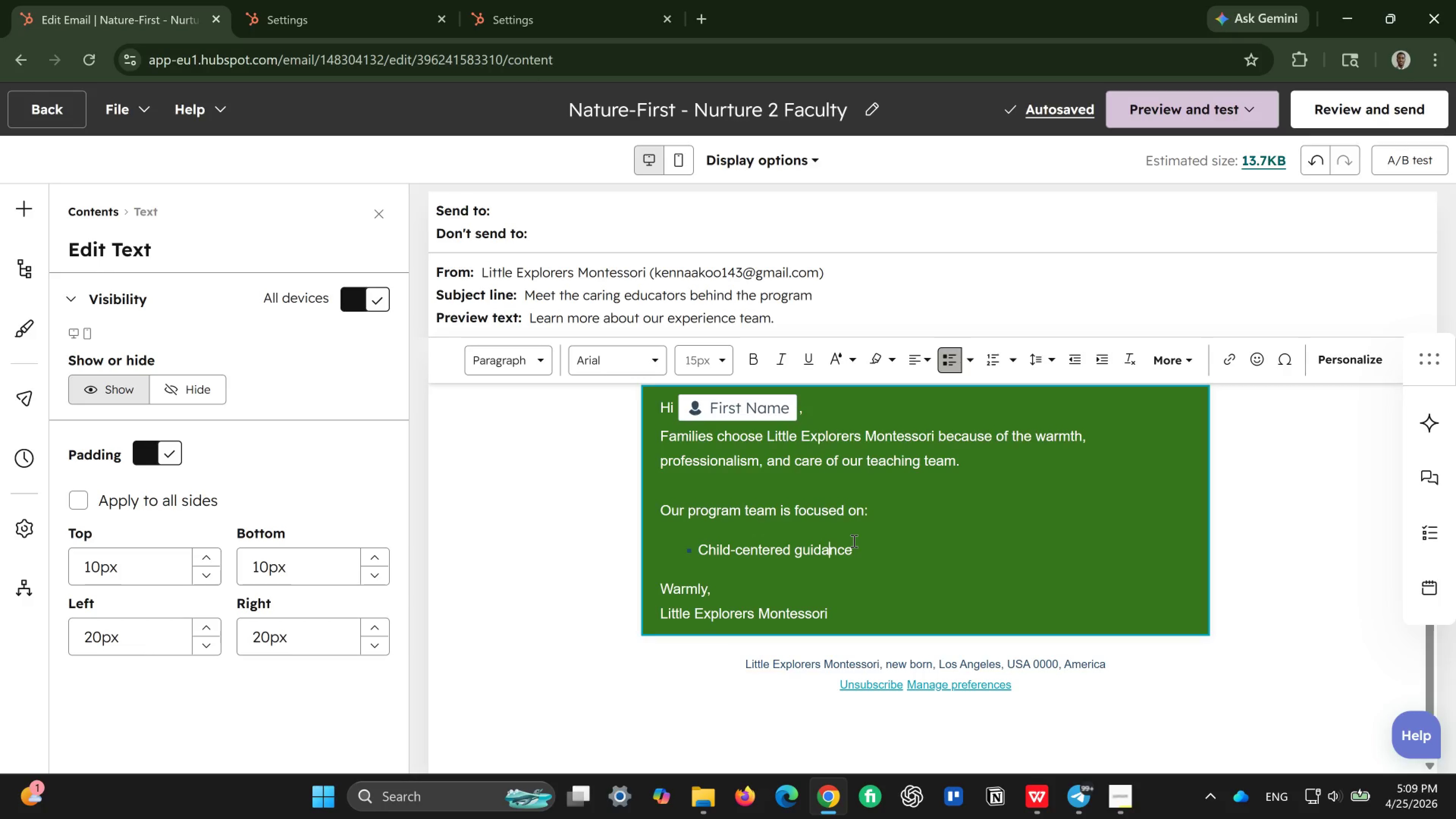 
key(A)
 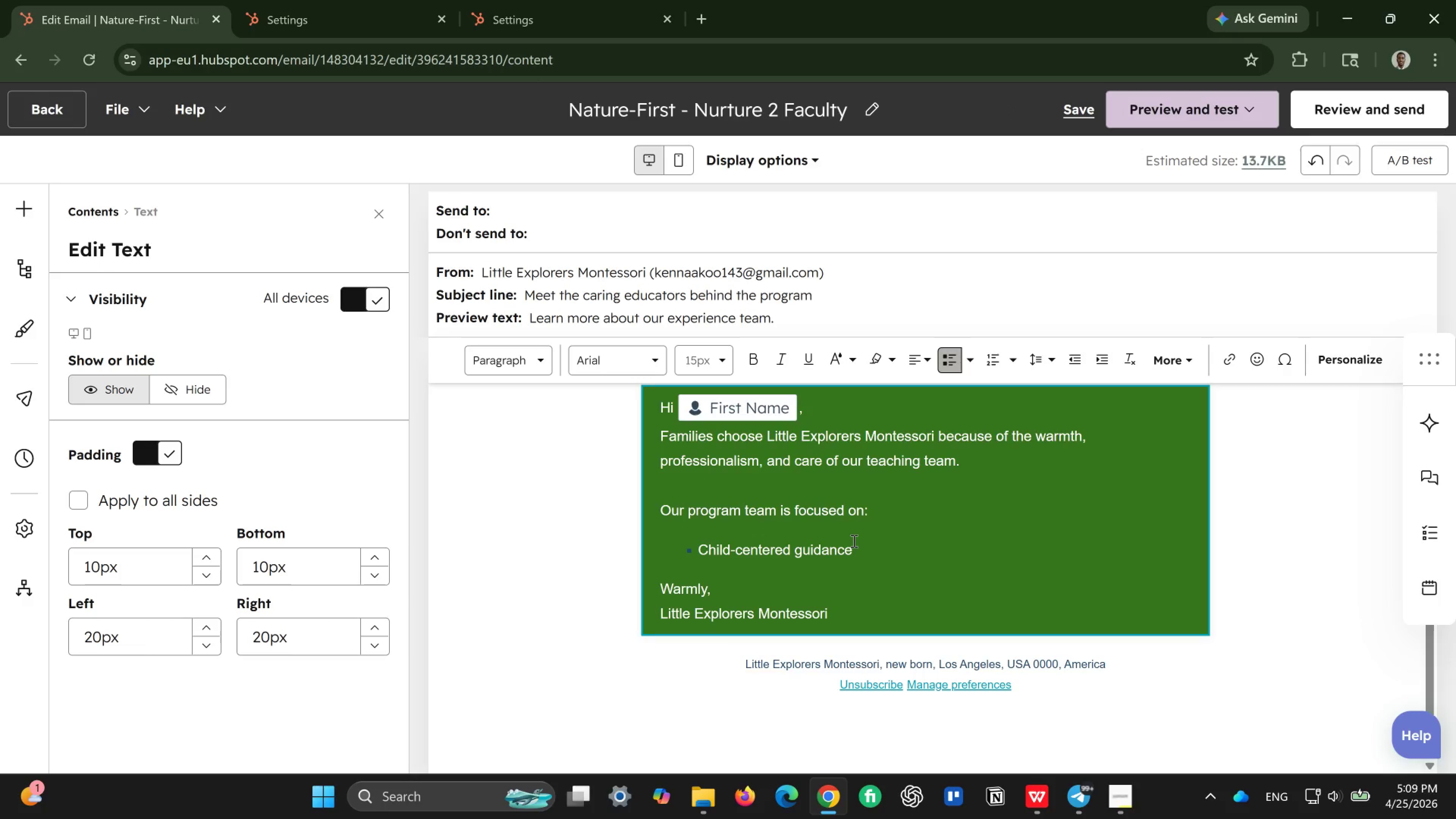 
hold_key(key=ArrowRight, duration=0.66)
 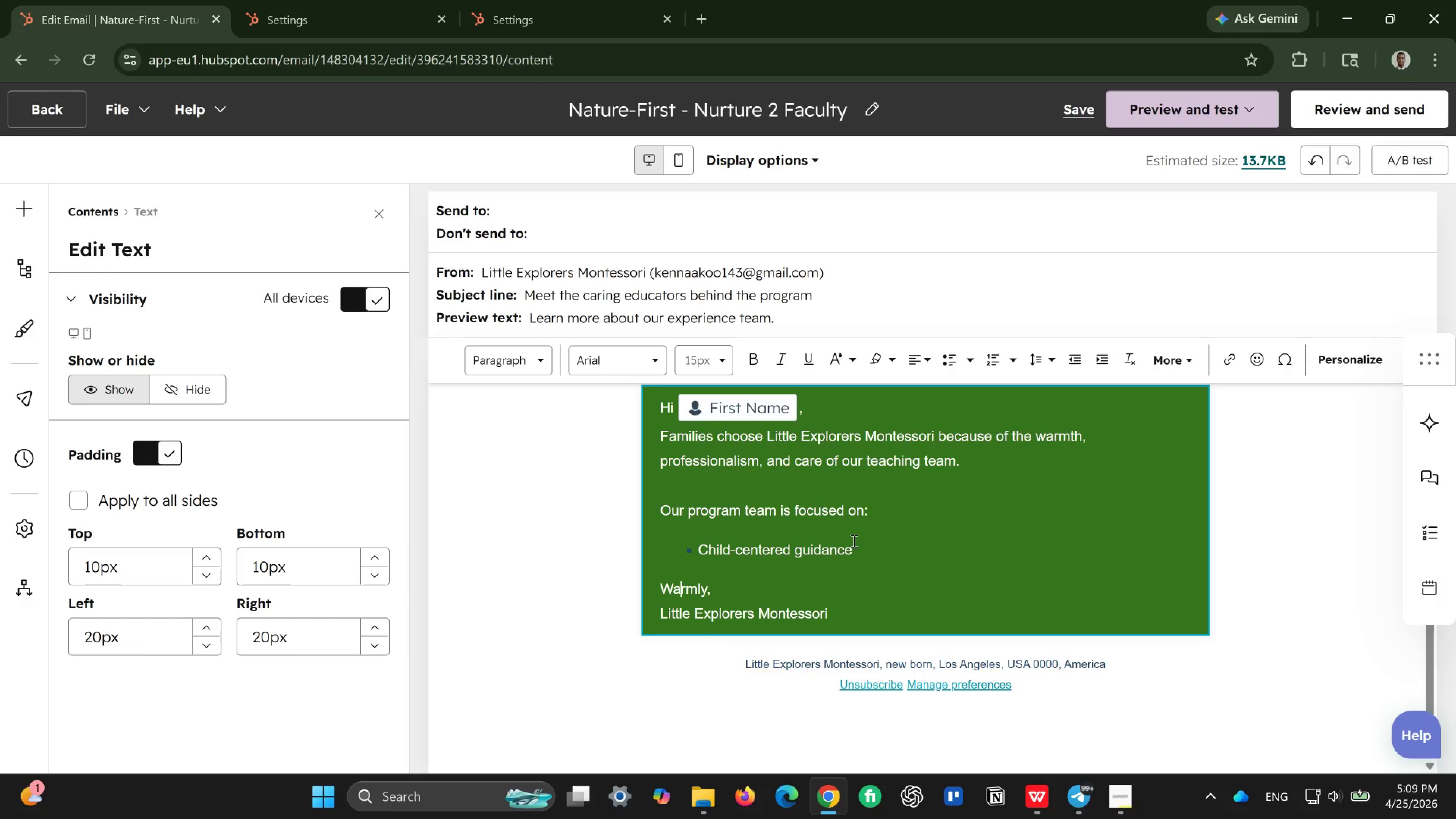 
key(ArrowLeft)
 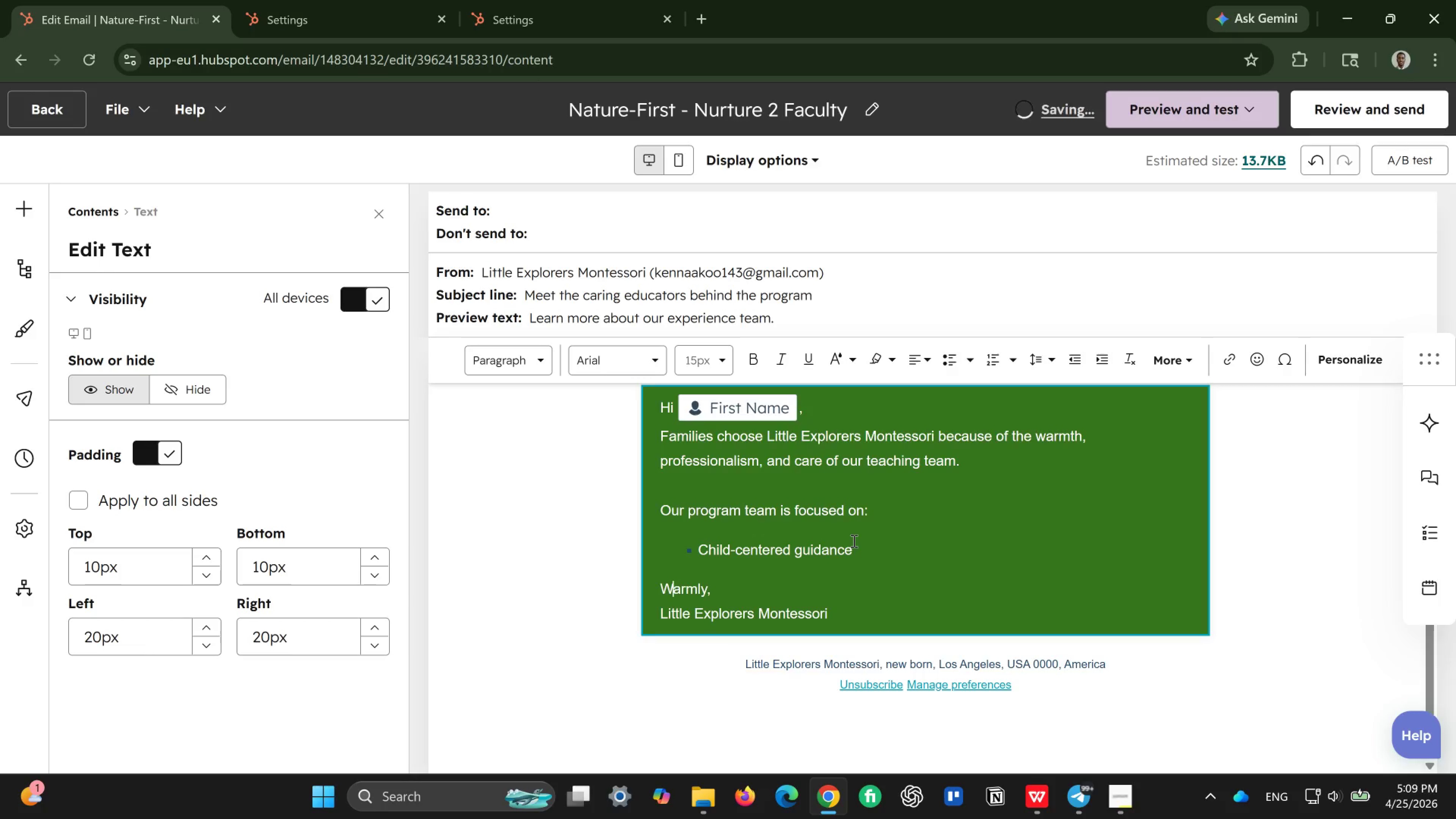 
key(ArrowLeft)
 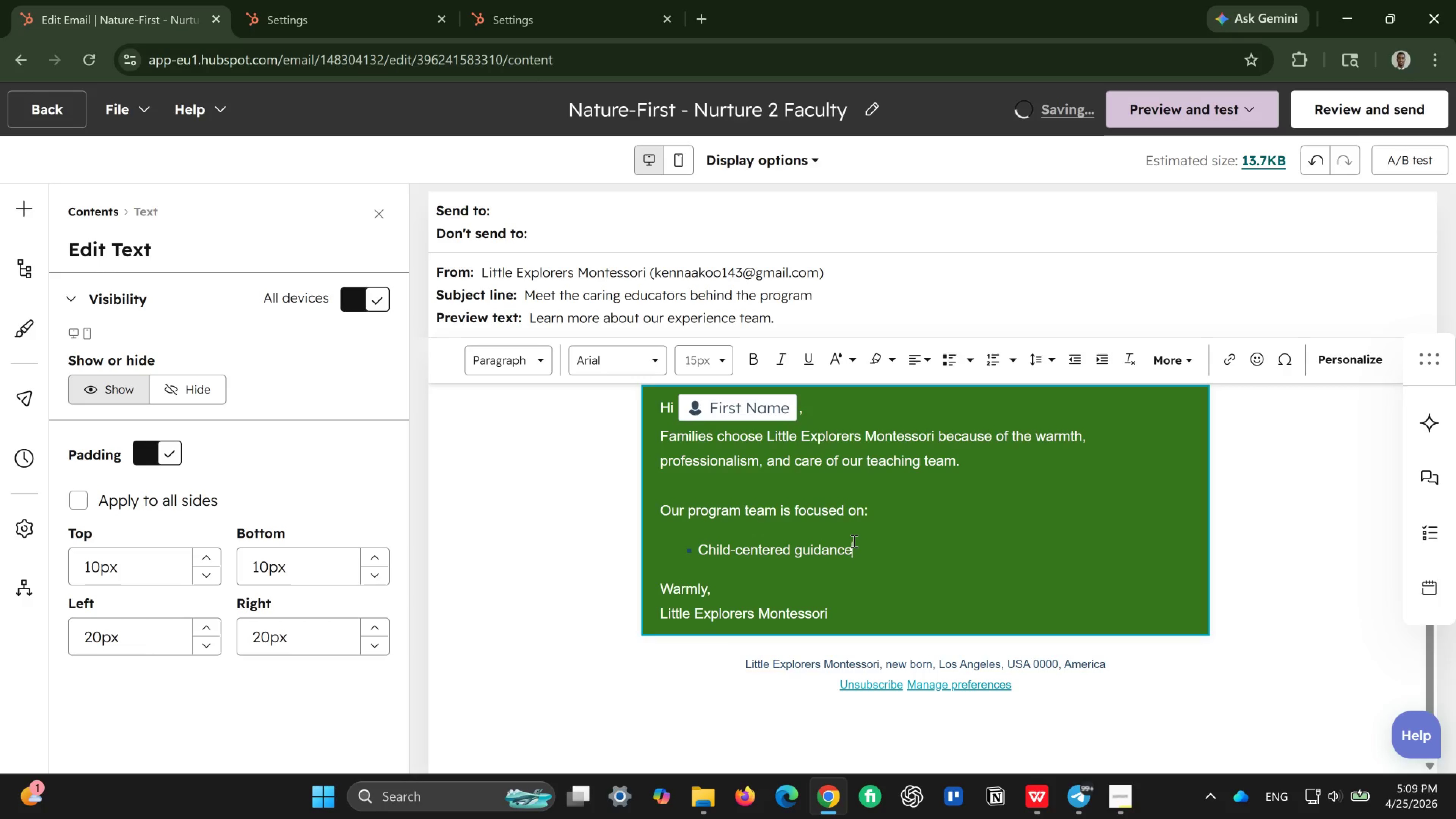 
key(ArrowLeft)
 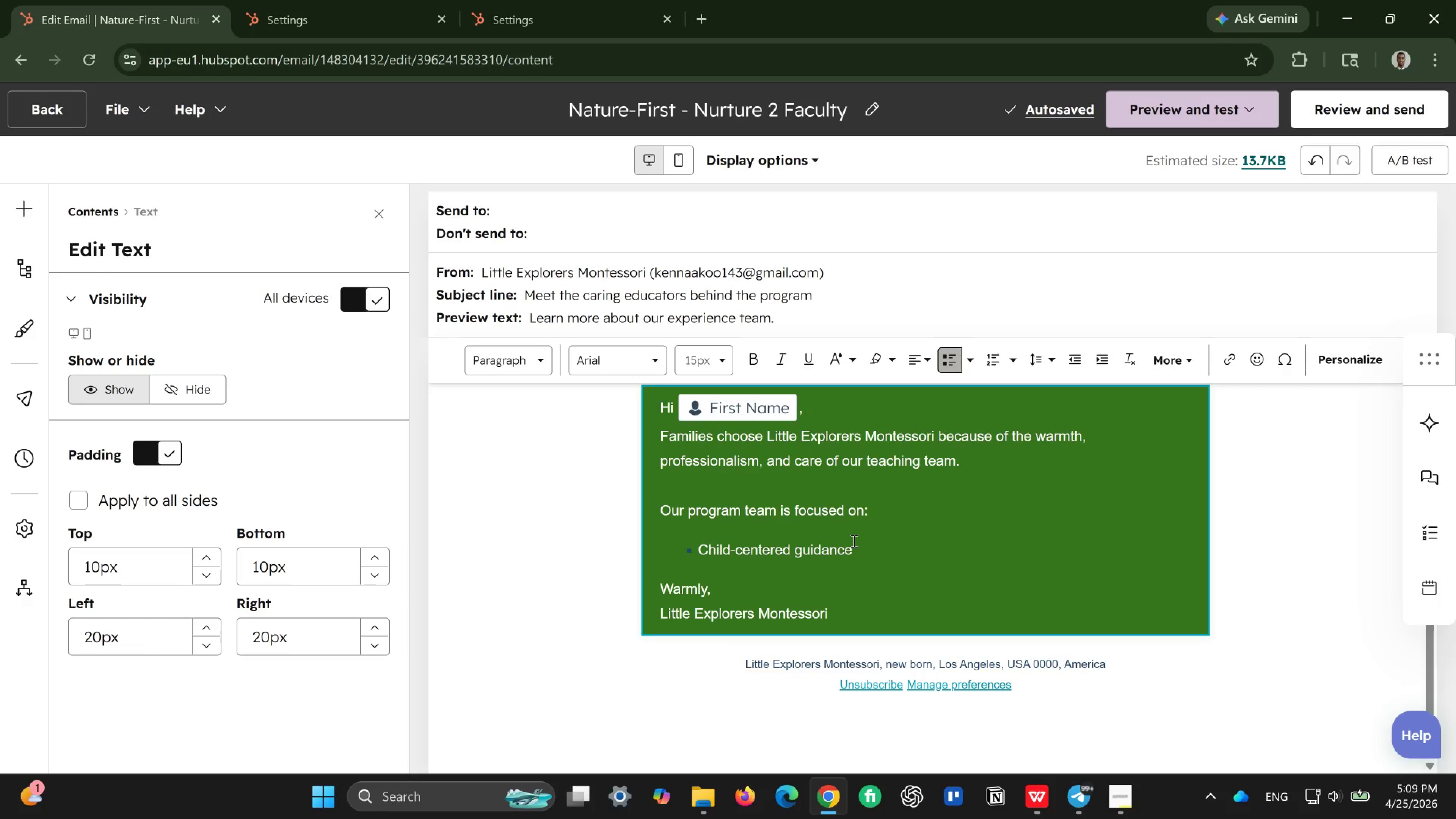 
key(Enter)
 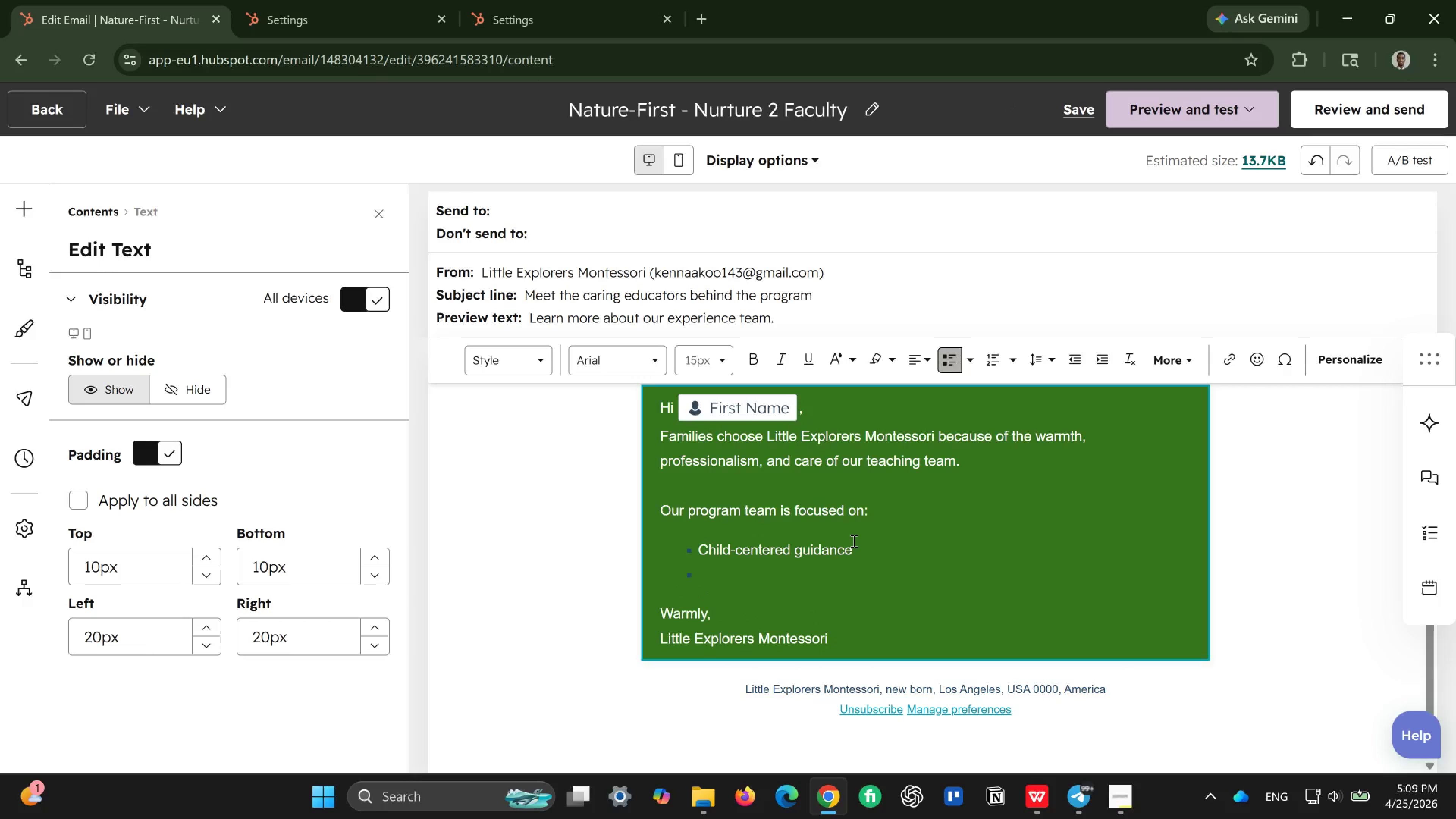 
type(Safe and nurturing routines)
 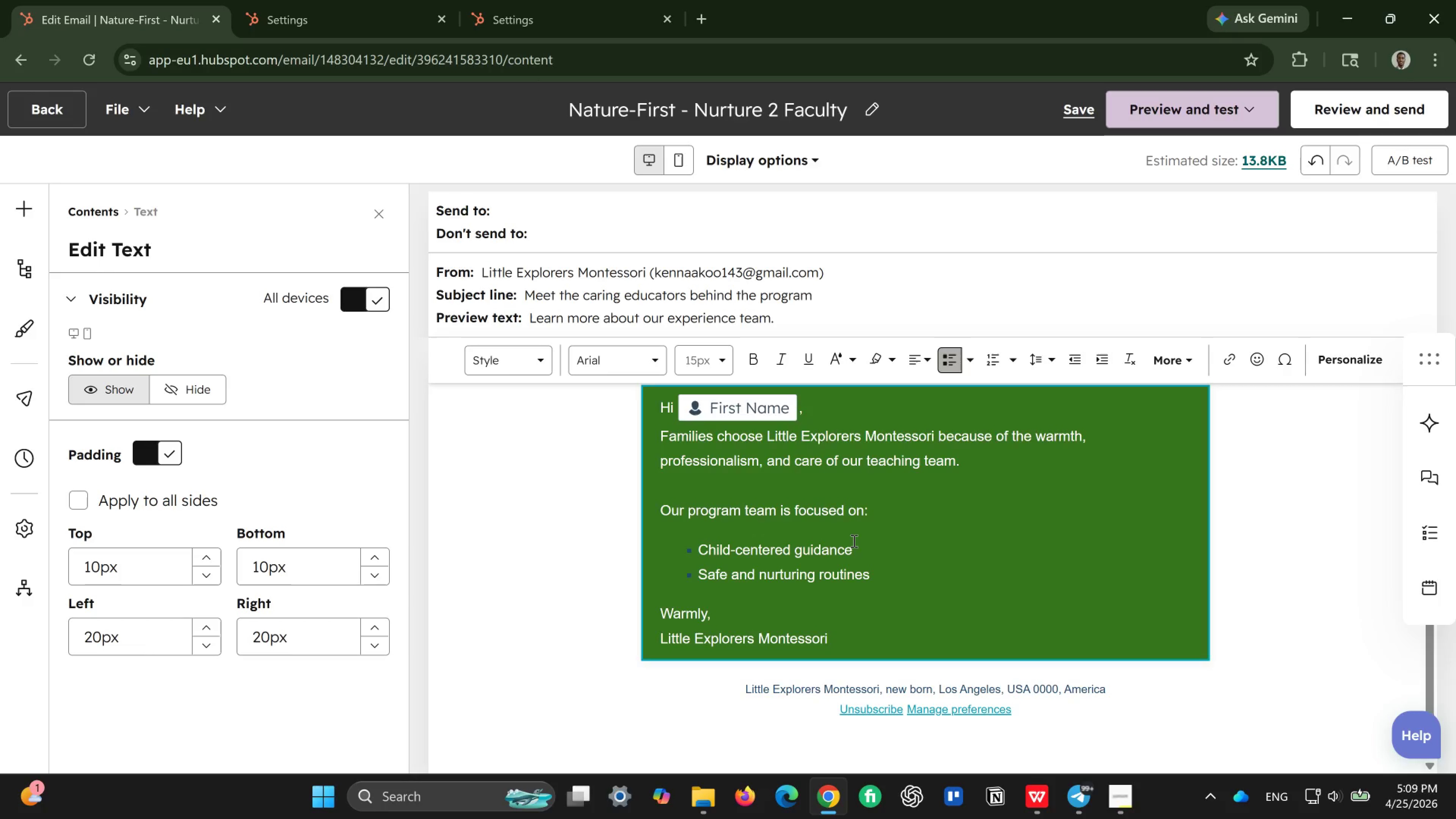 
key(Enter)
 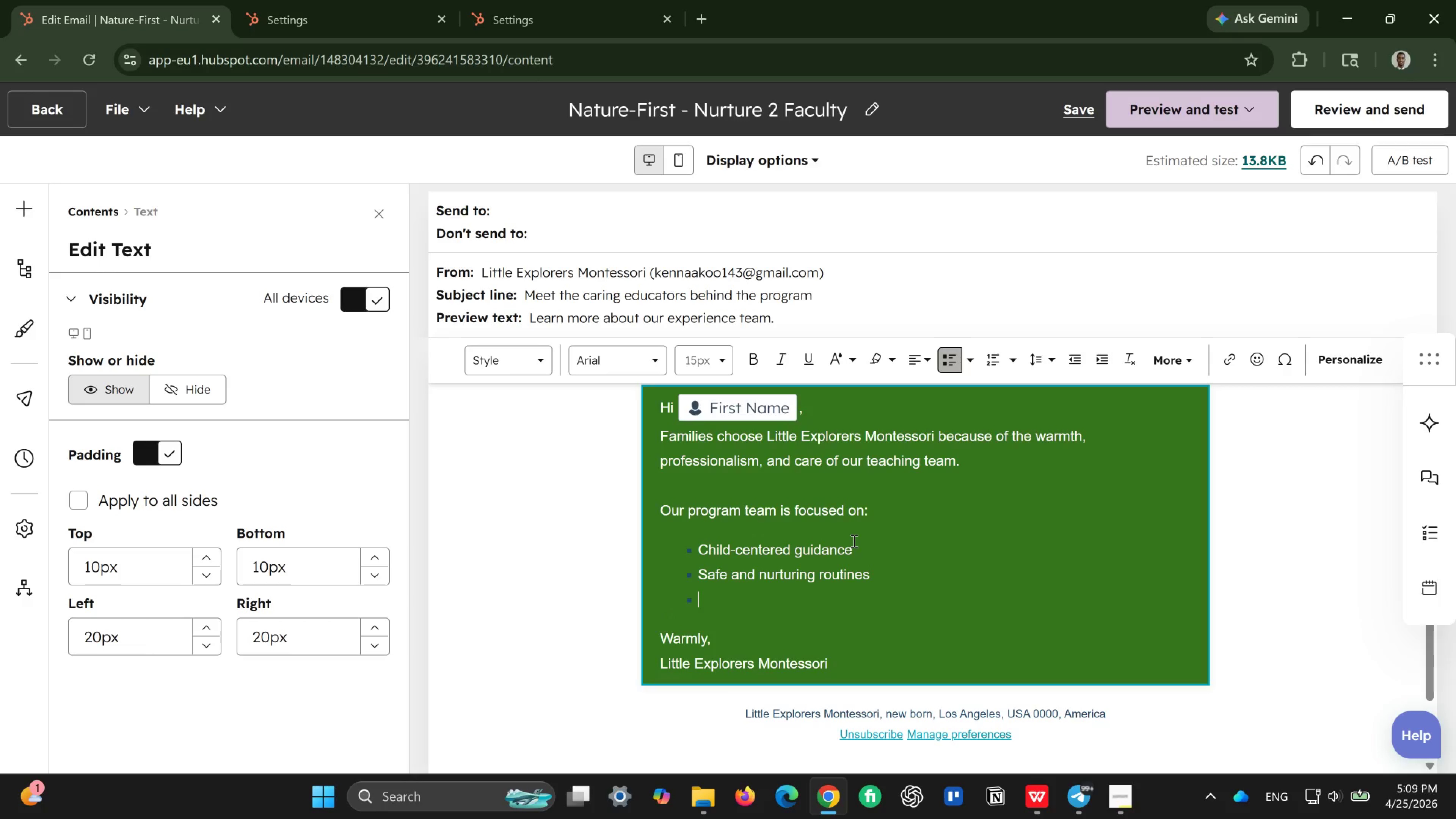 
type(,)
key(Backspace)
type(Montessori-inspiere)
key(Backspace)
key(Backspace)
key(Backspace)
type(red learning)
 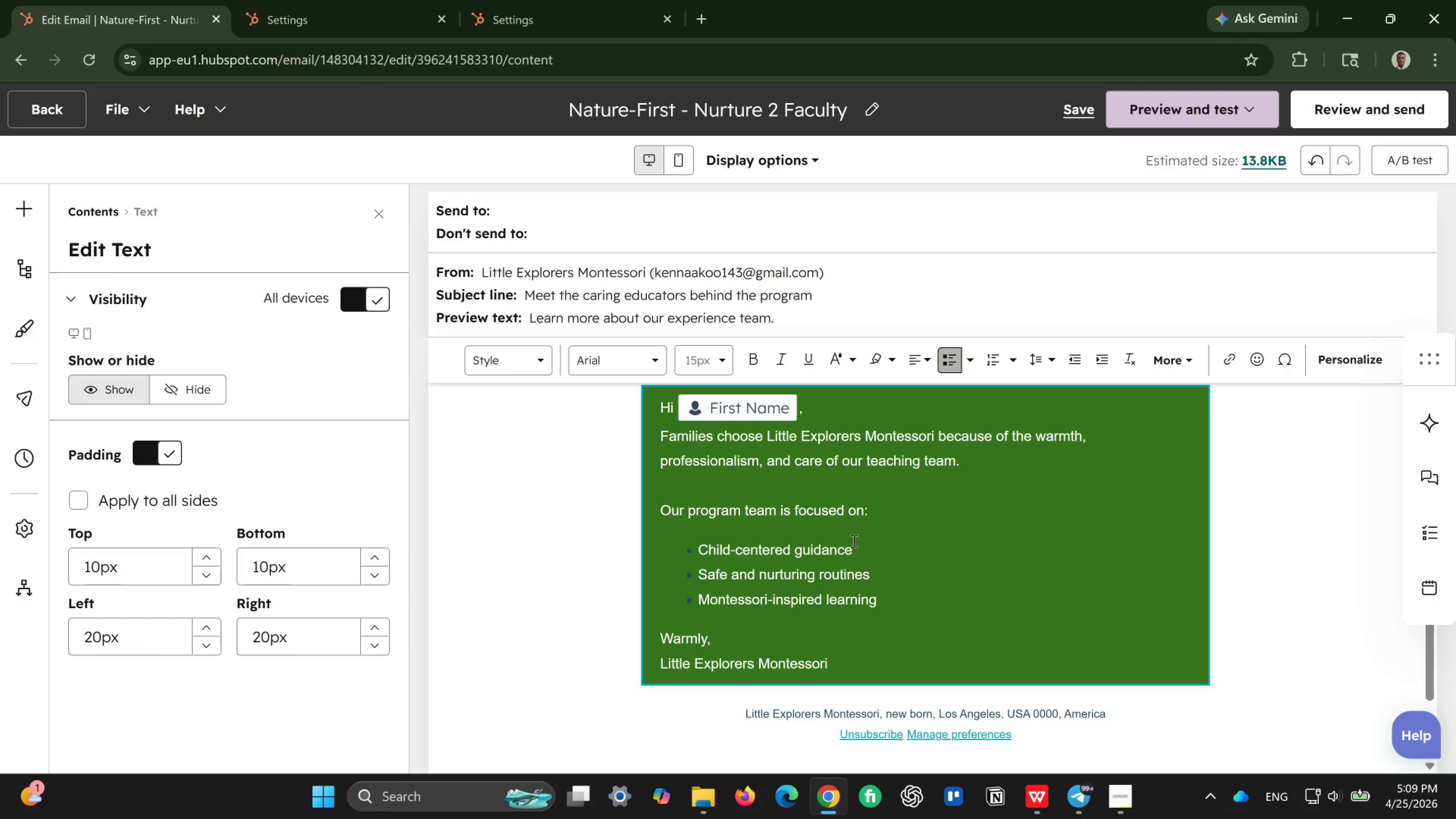 
key(Enter)
 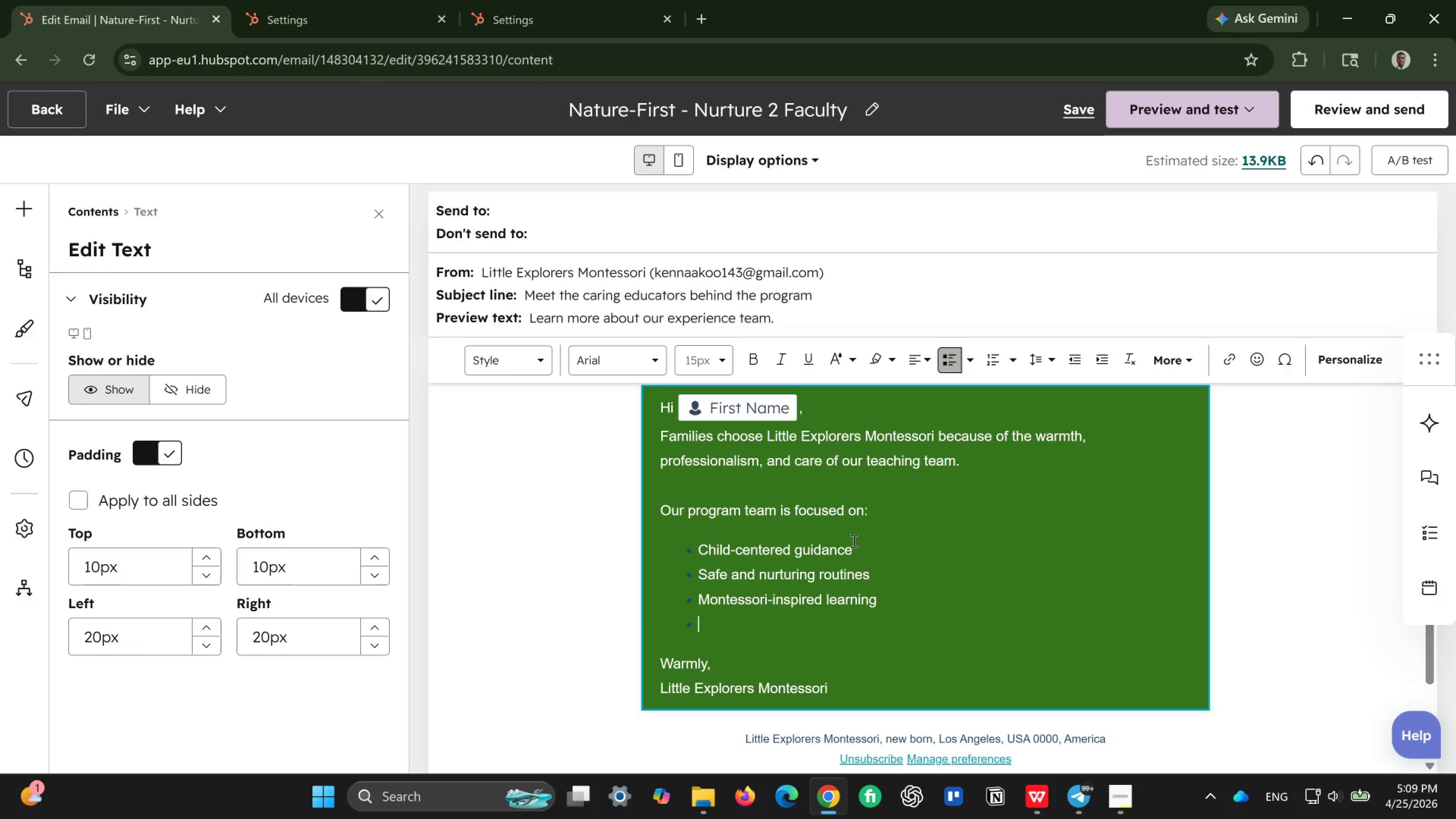 
type(Thoughtful communication with families)
 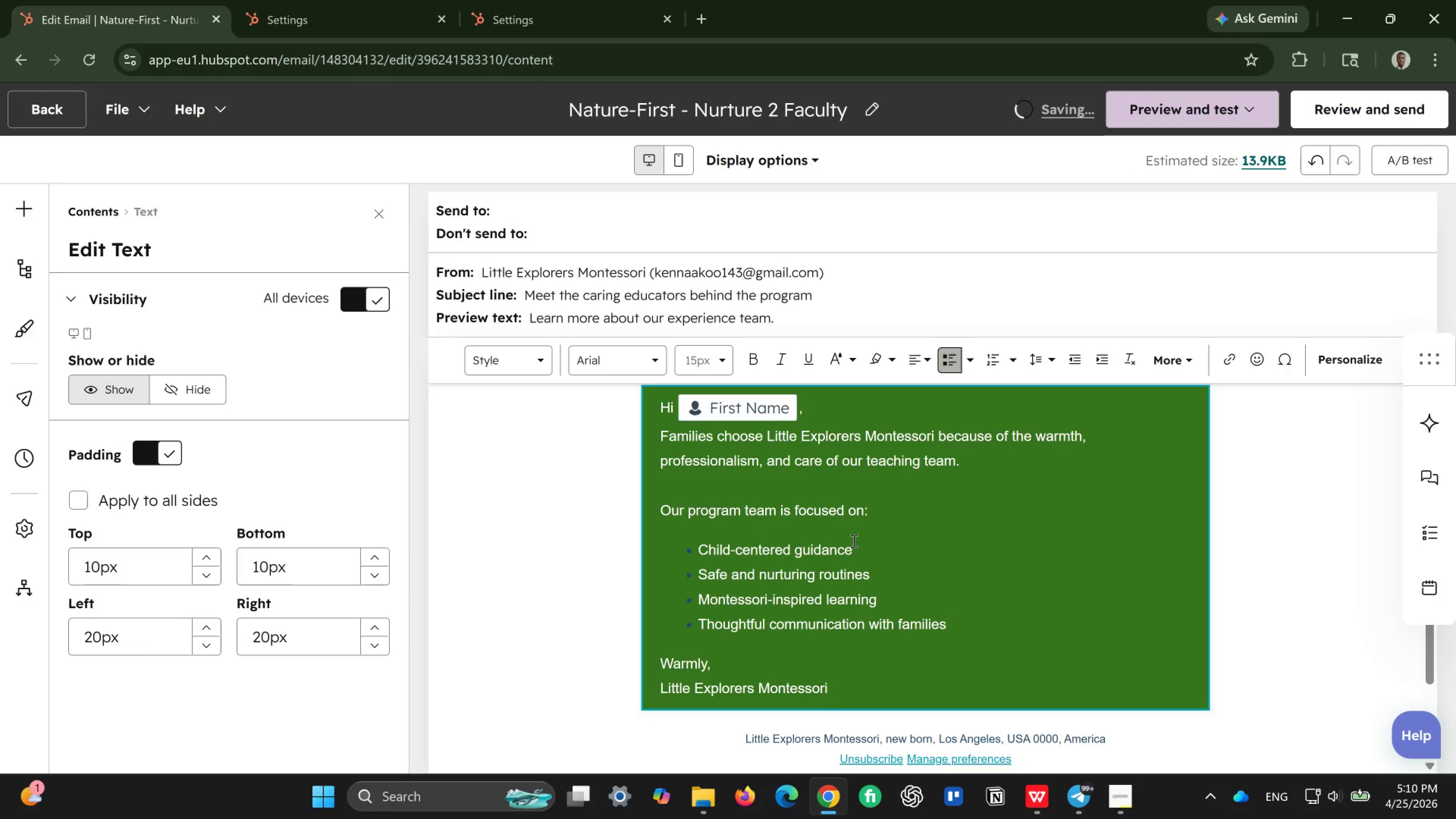 
key(Enter)
 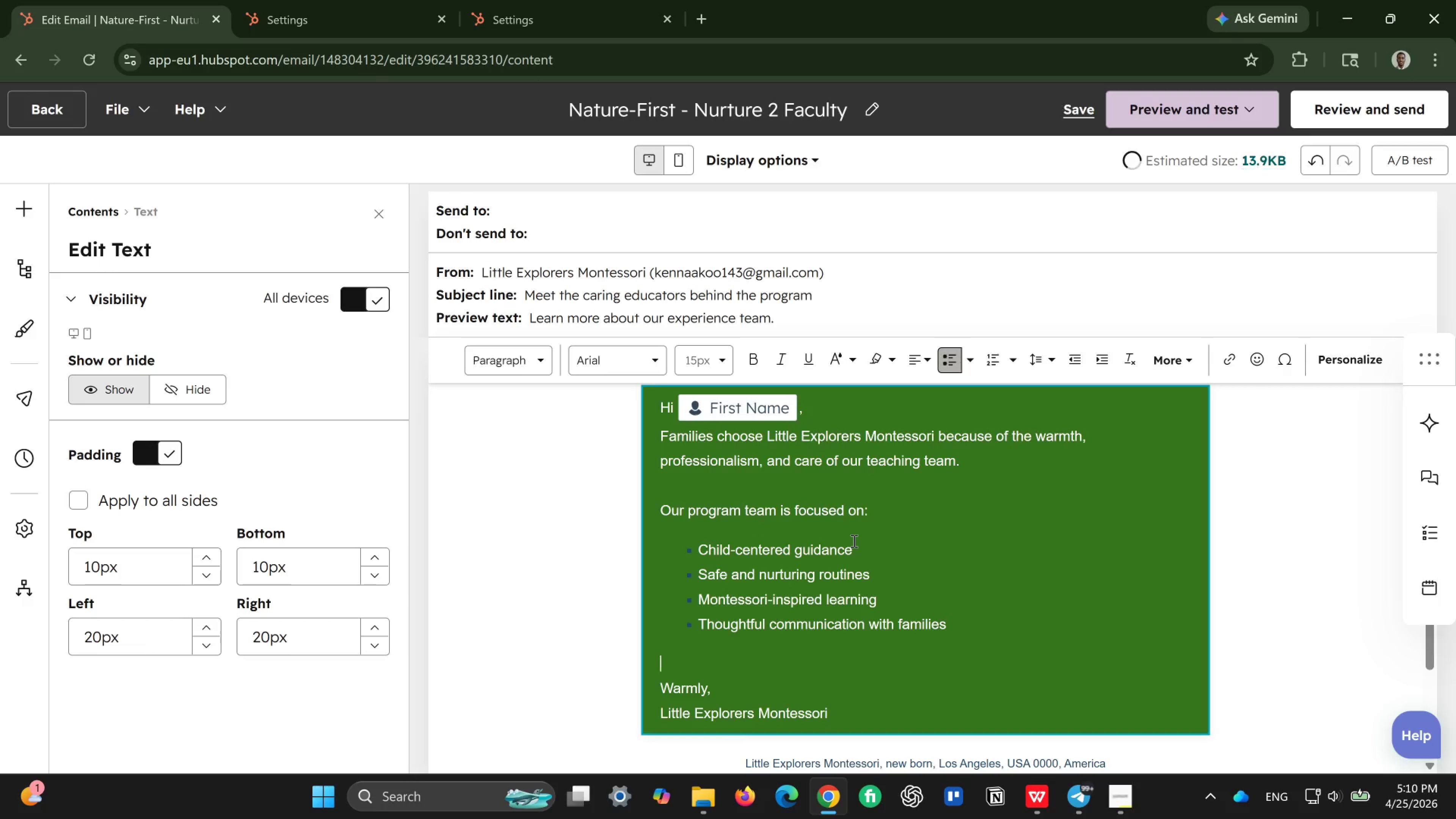 
key(Enter)
 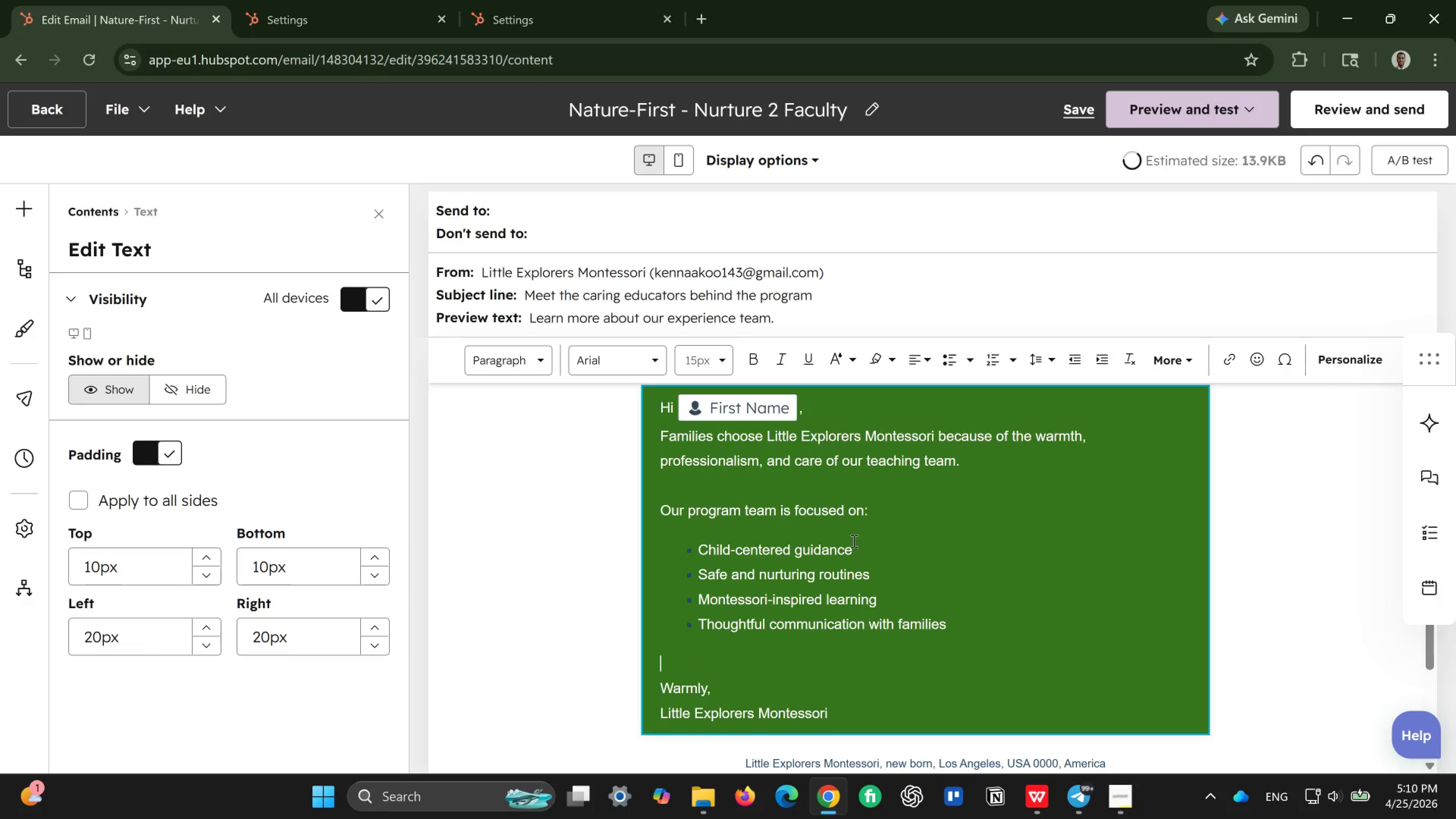 
type(We believe children thrive when they feel secure, respected, and encouraged)
 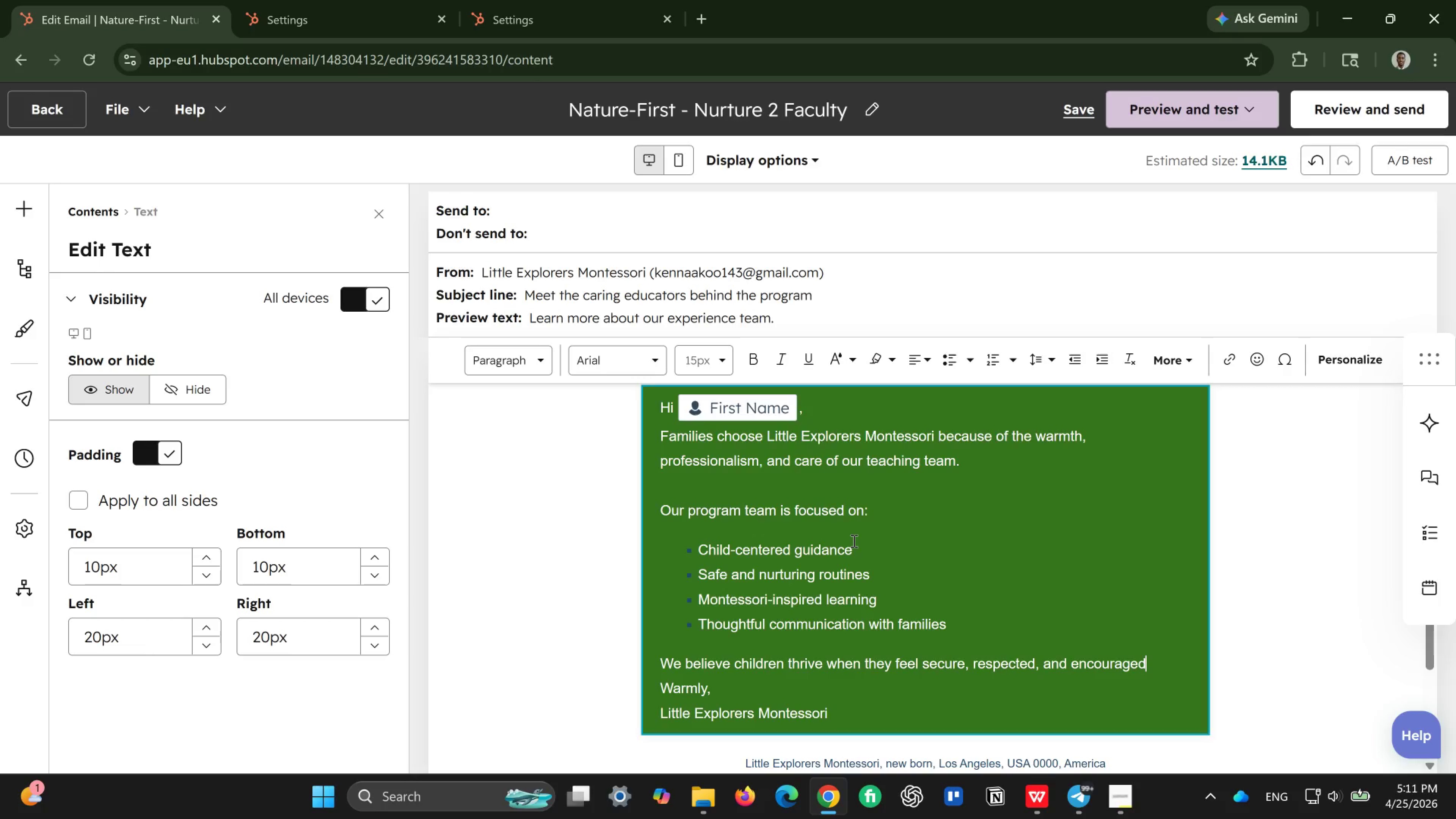 
type( to )
 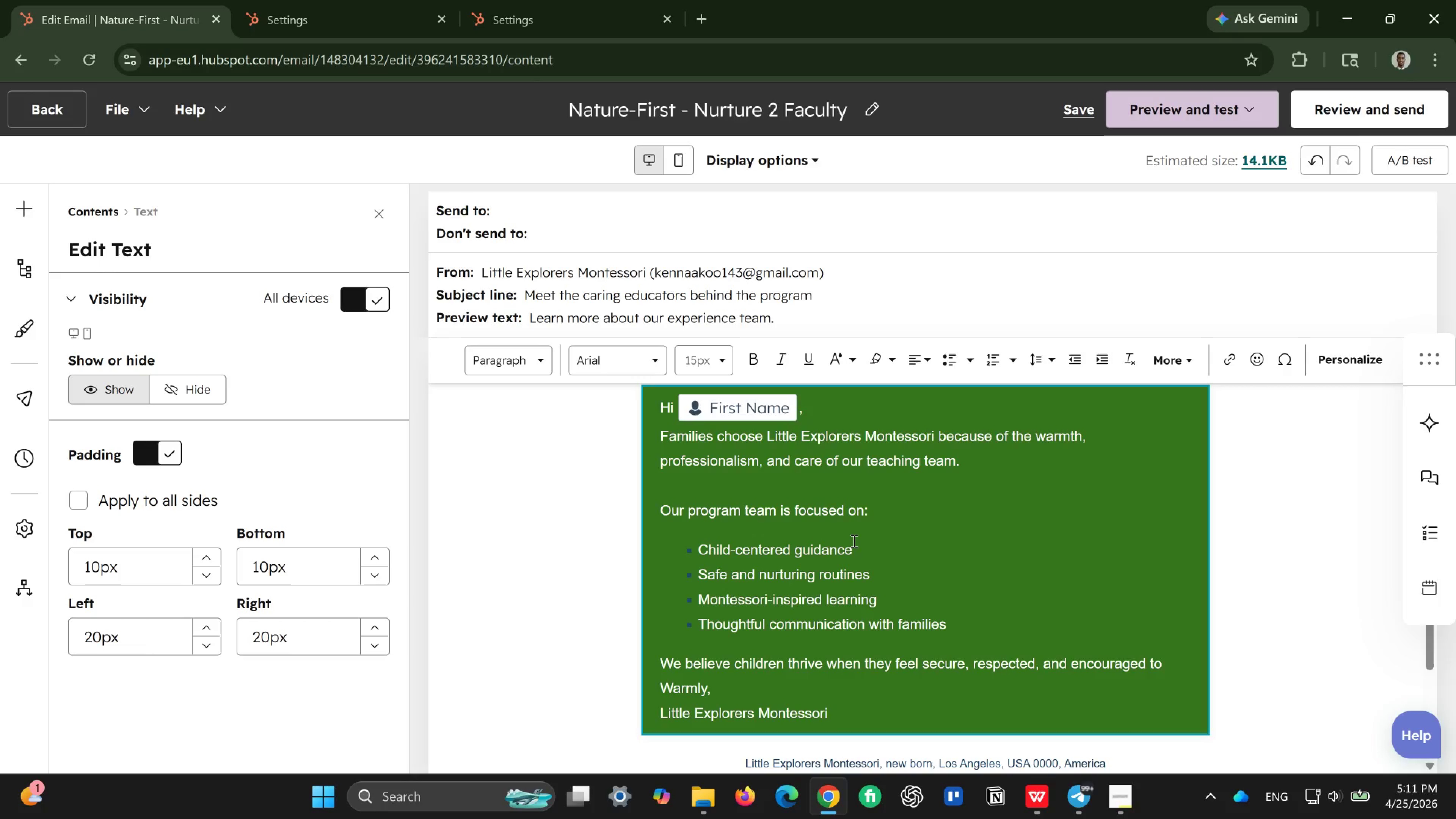 
type(explore.)
 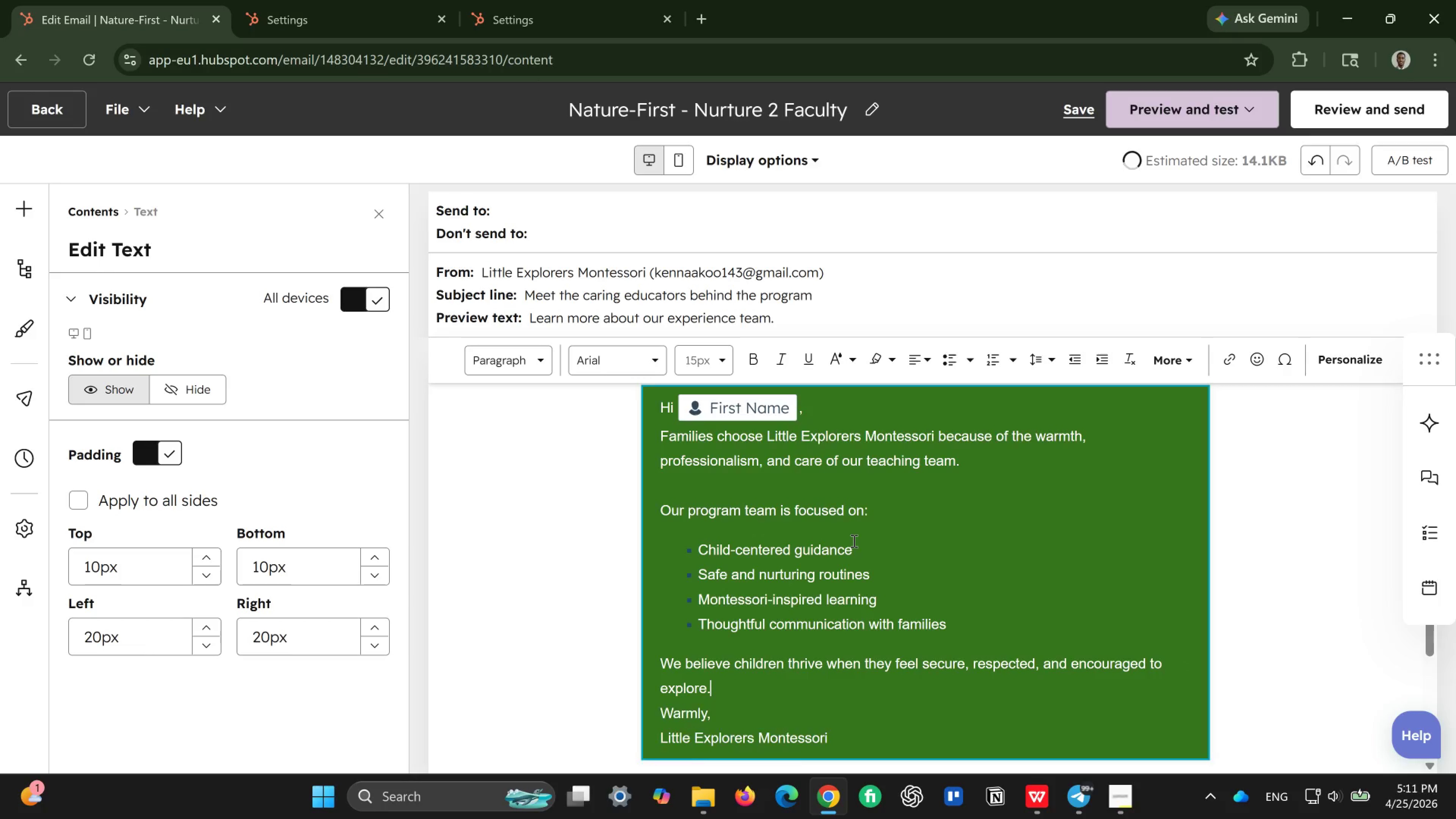 
key(Enter)
 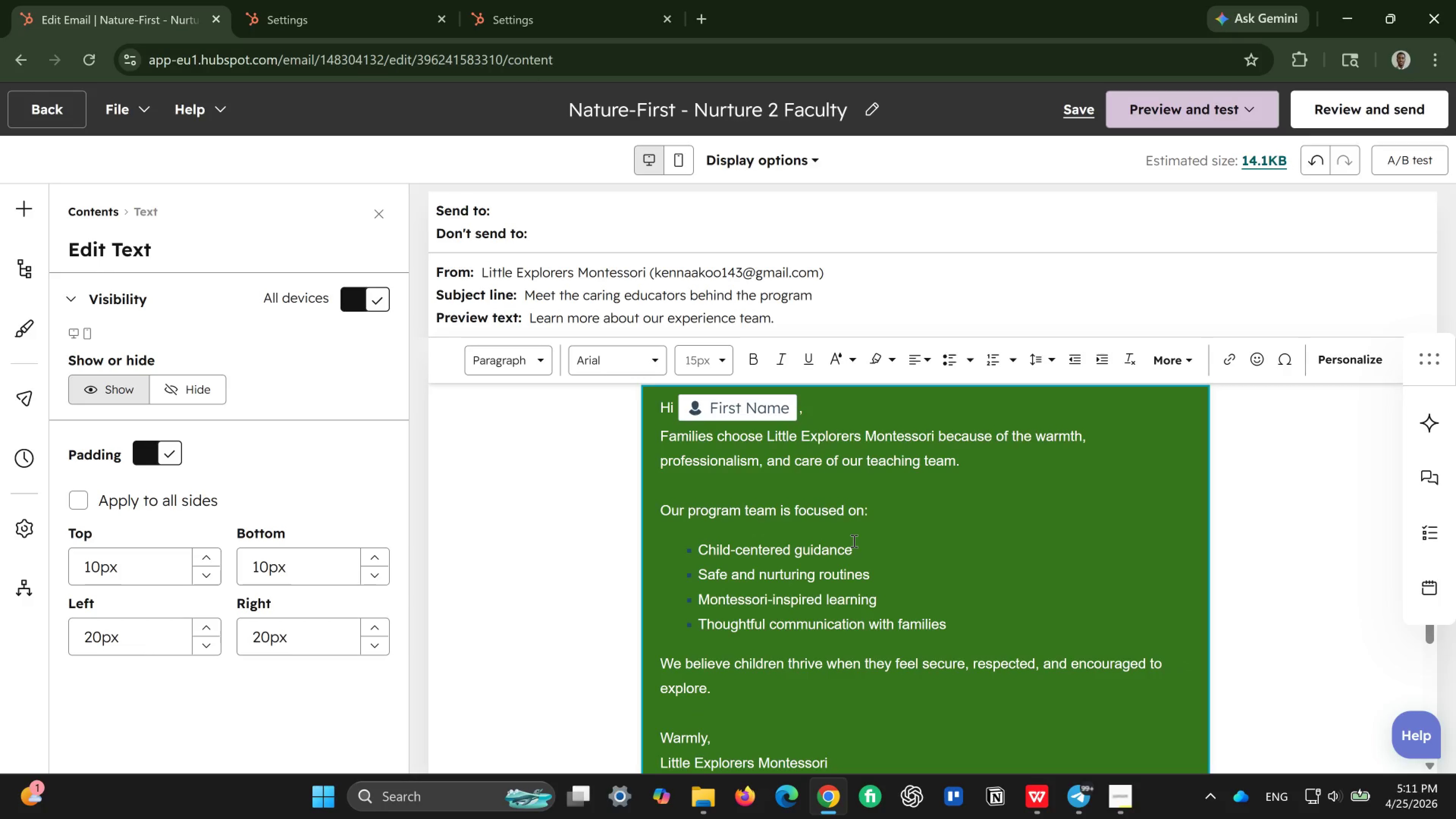 
key(Enter)
 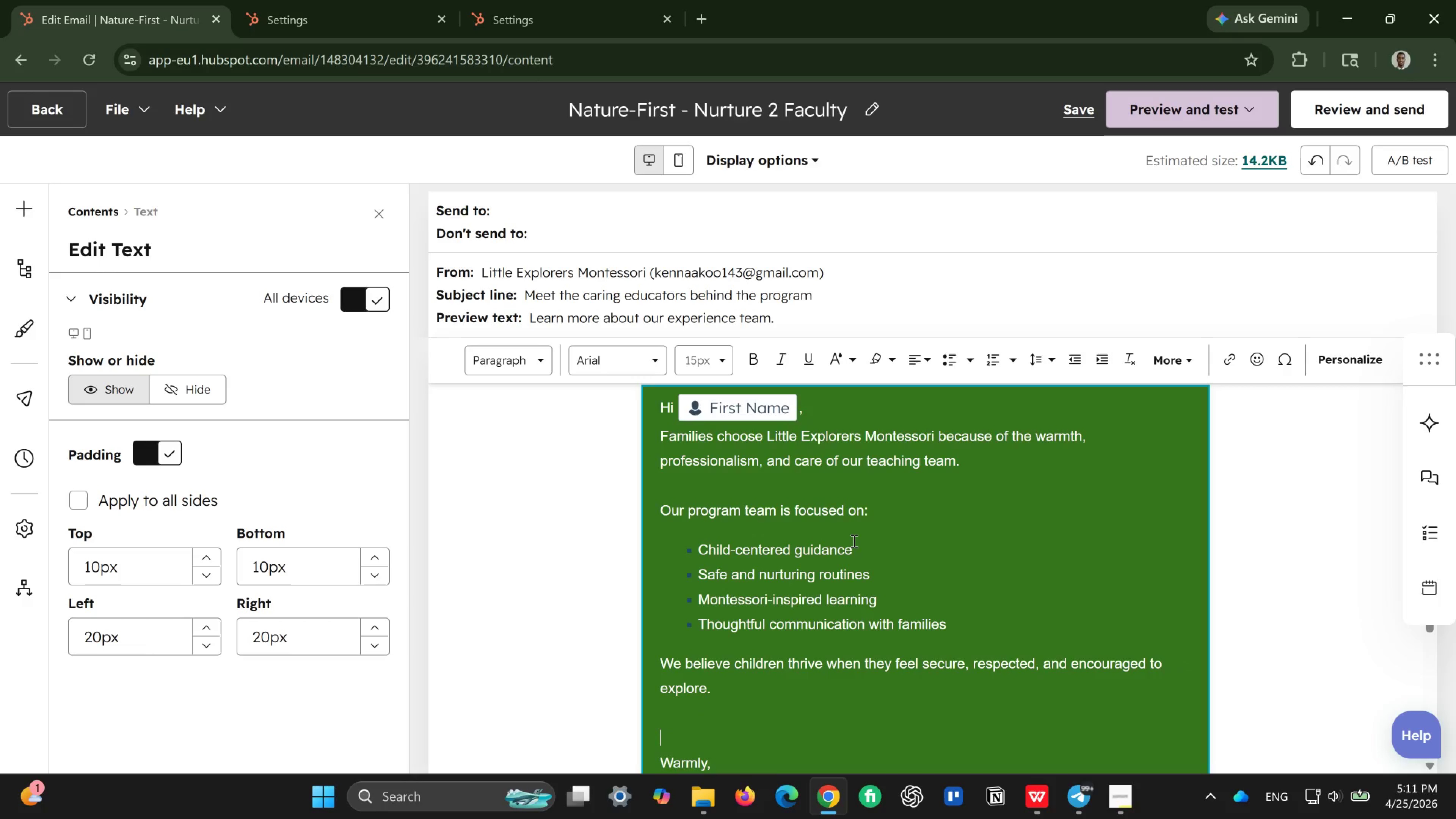 
key(Backspace)
 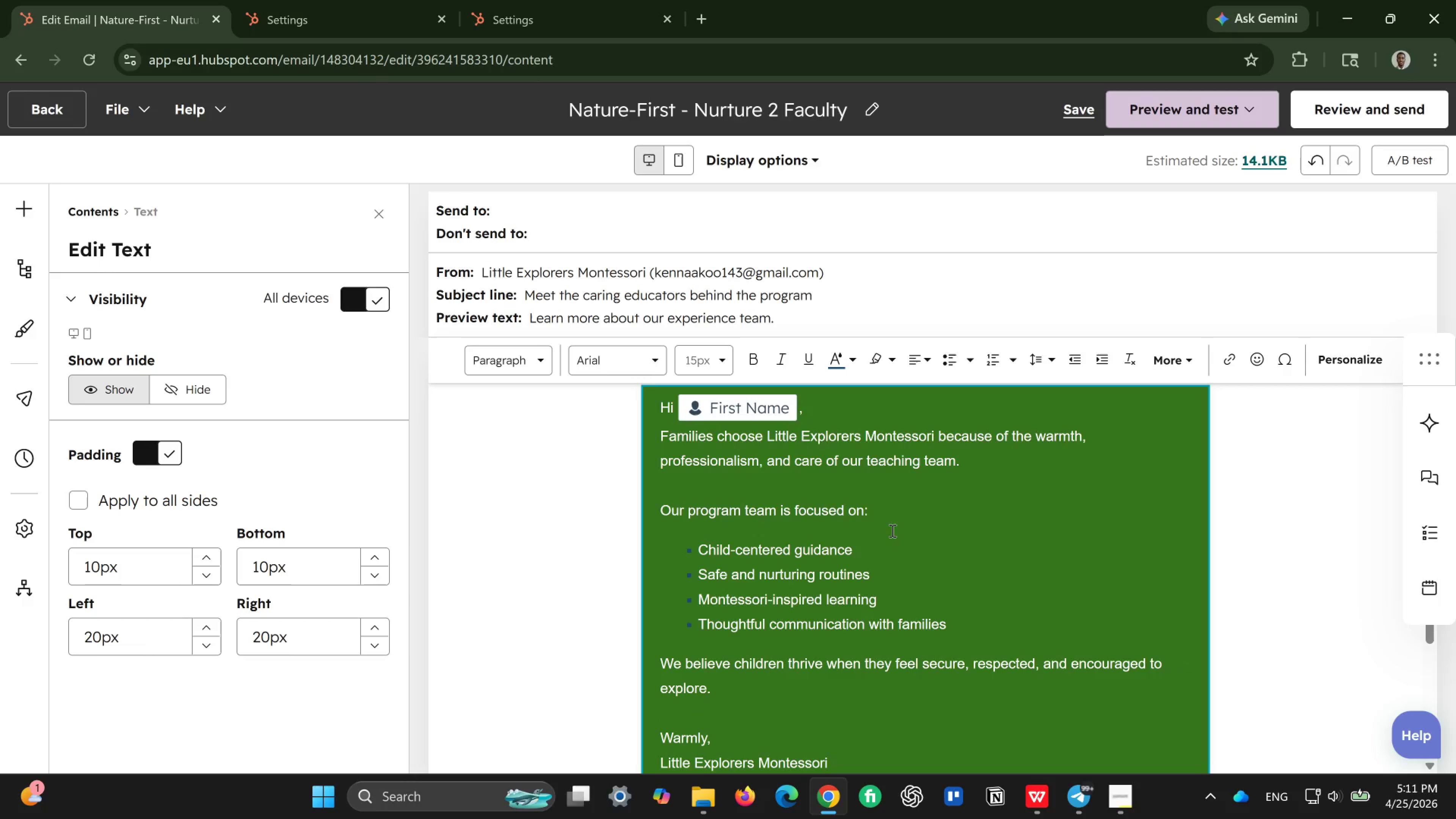 
scroll: coordinate [867, 549], scroll_direction: down, amount: 2.0
 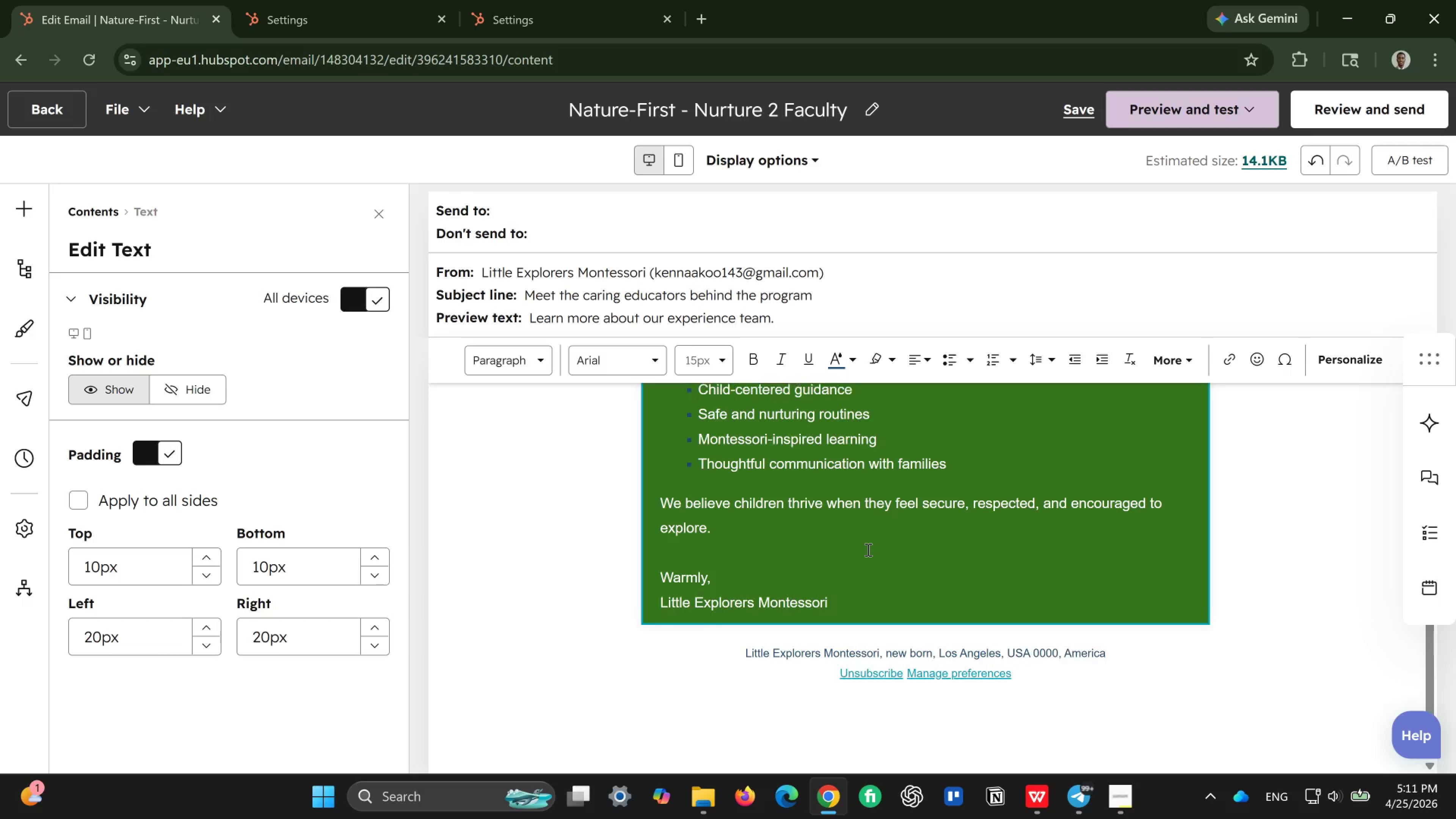 
scroll: coordinate [867, 549], scroll_direction: up, amount: 2.0
 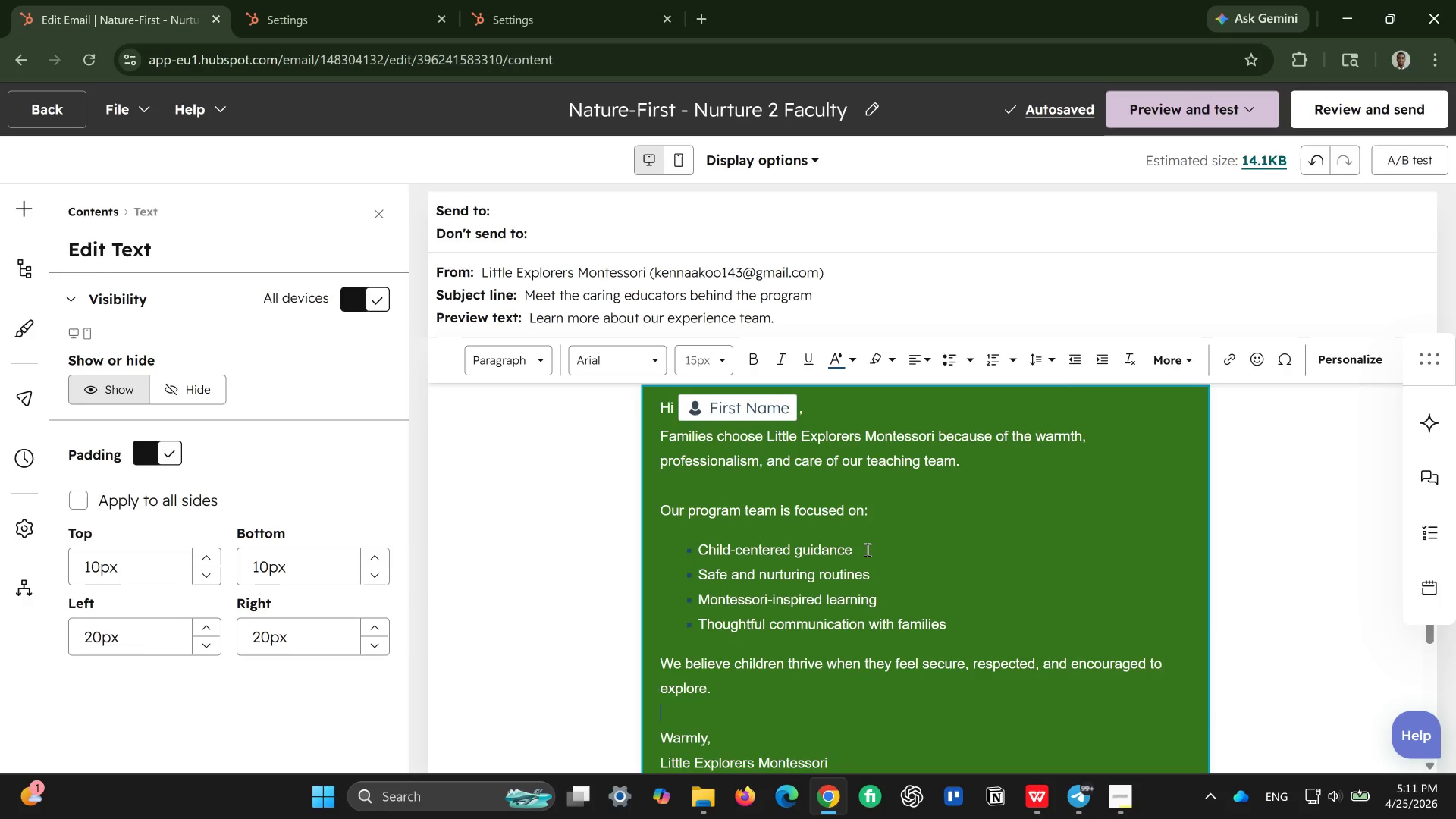 
scroll: coordinate [866, 549], scroll_direction: none, amount: 0.0
 